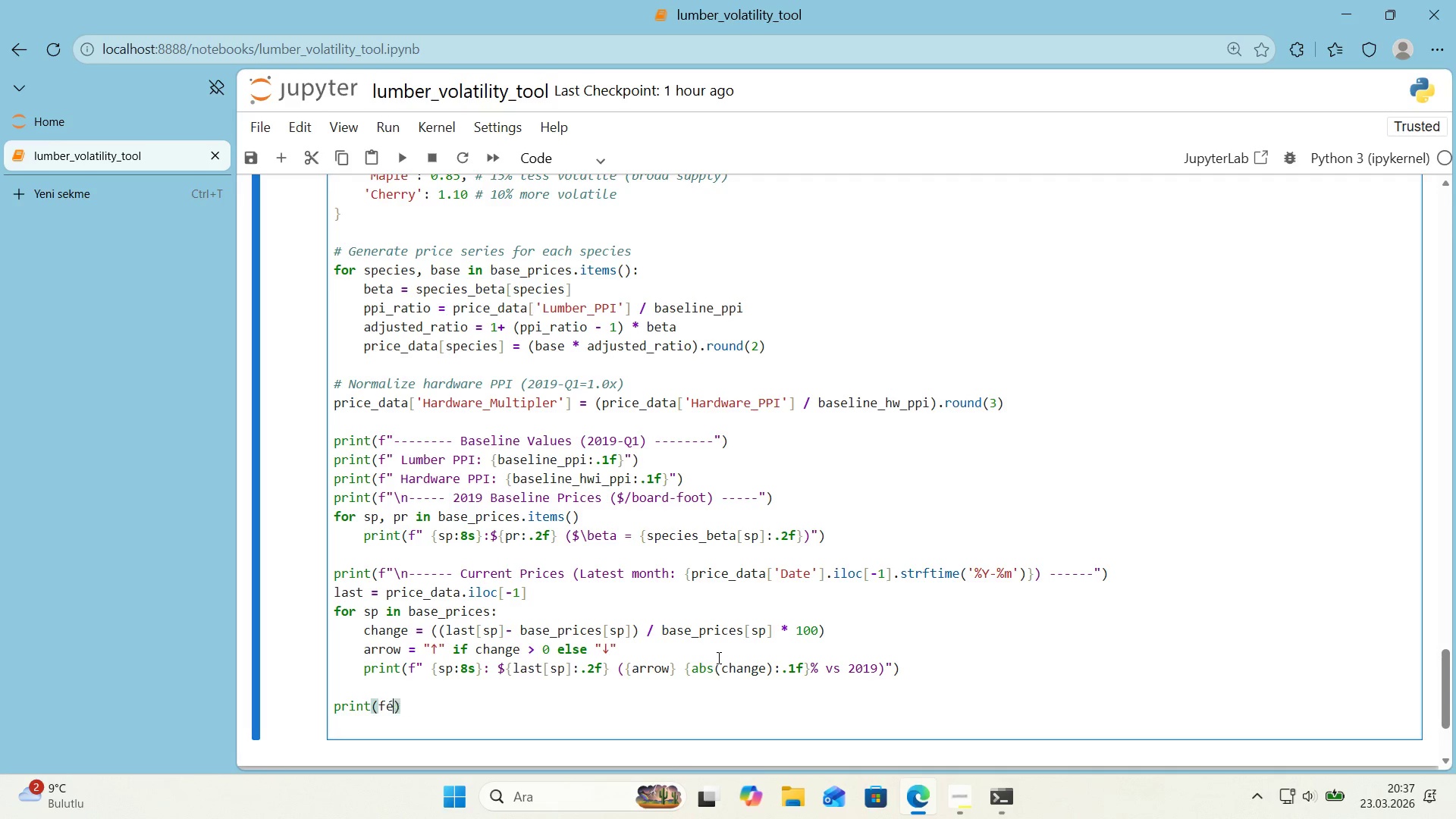 
key(Backspace)
 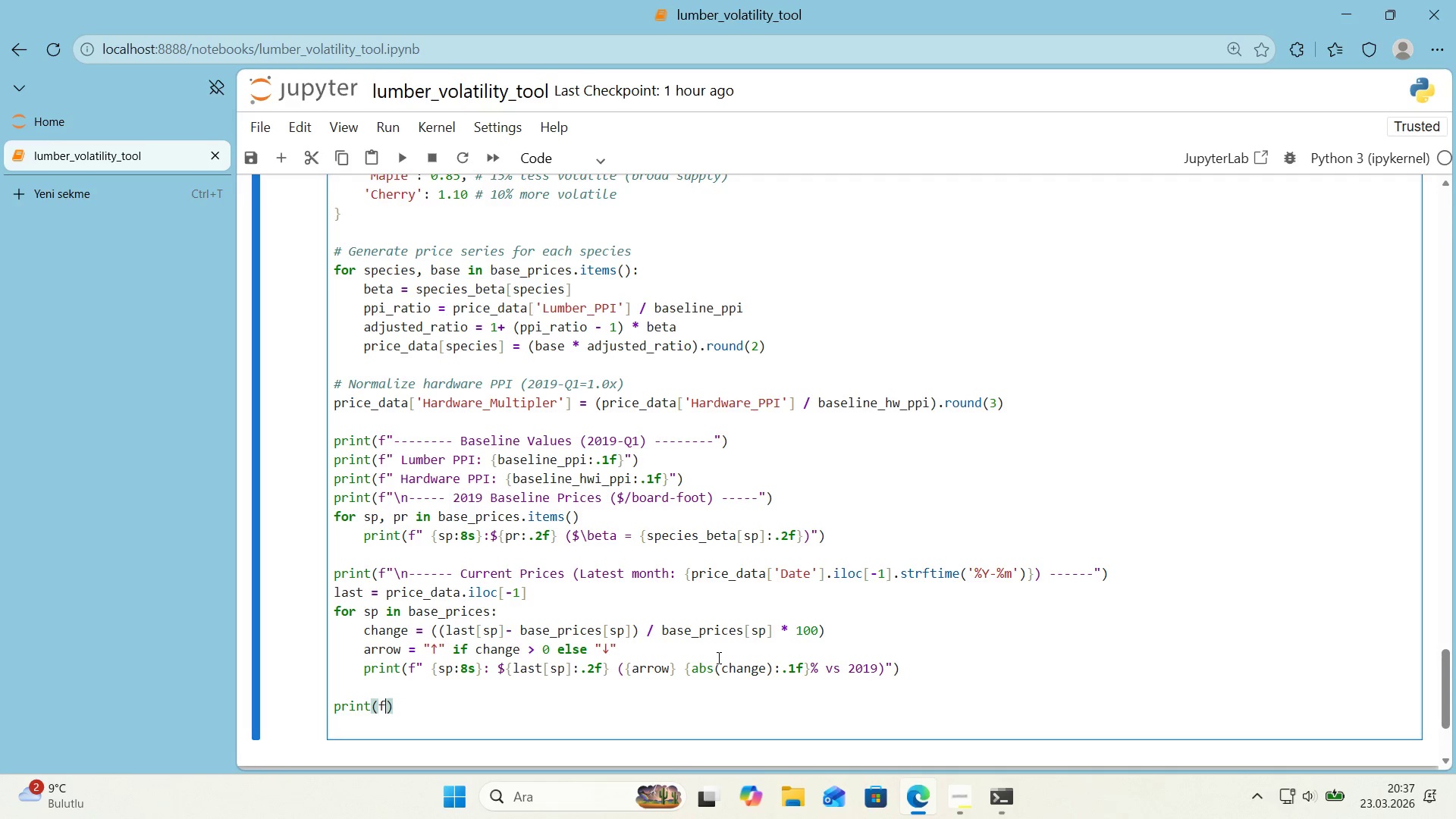 
key(Backspace)
 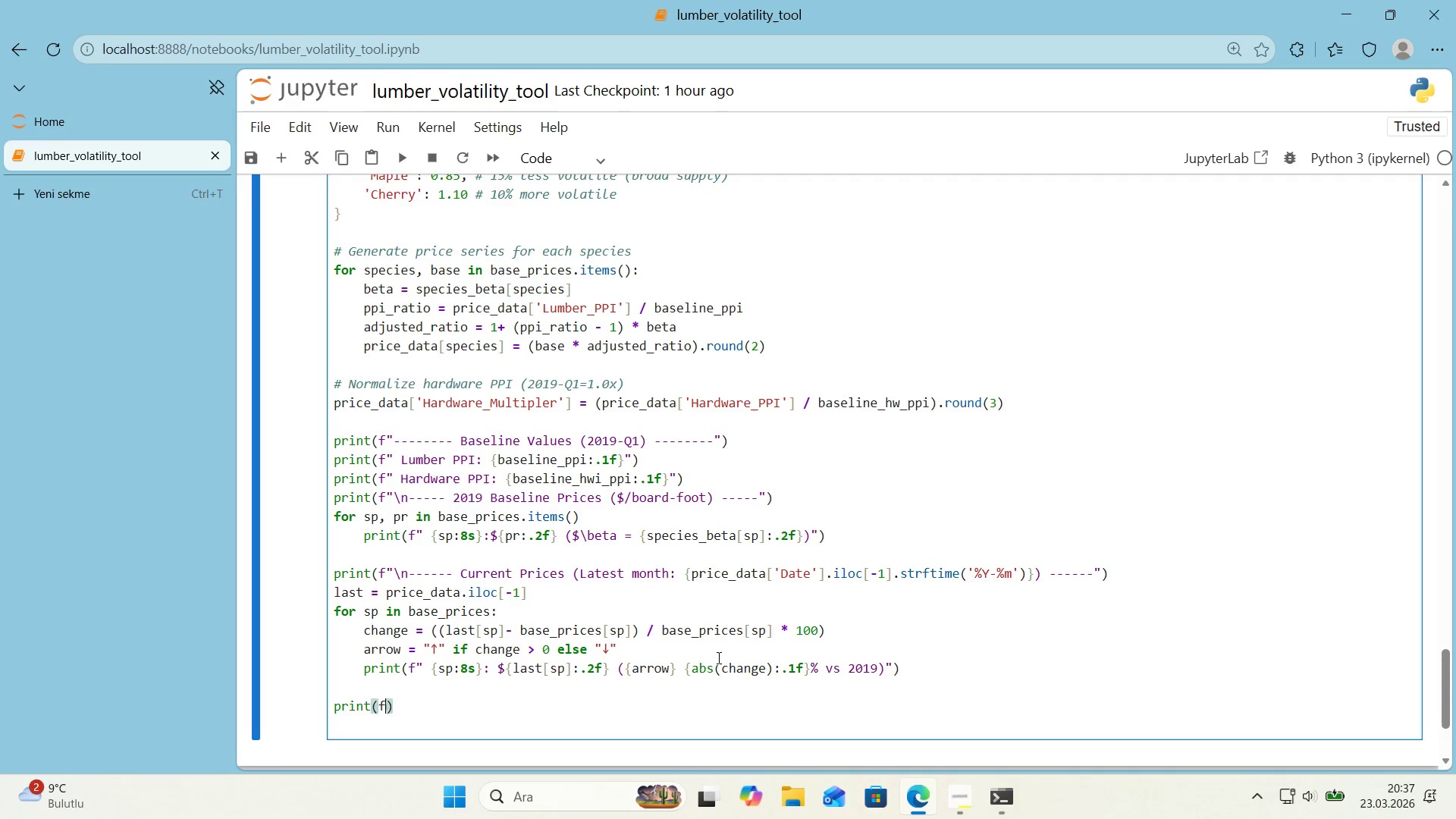 
key(Backquote)
 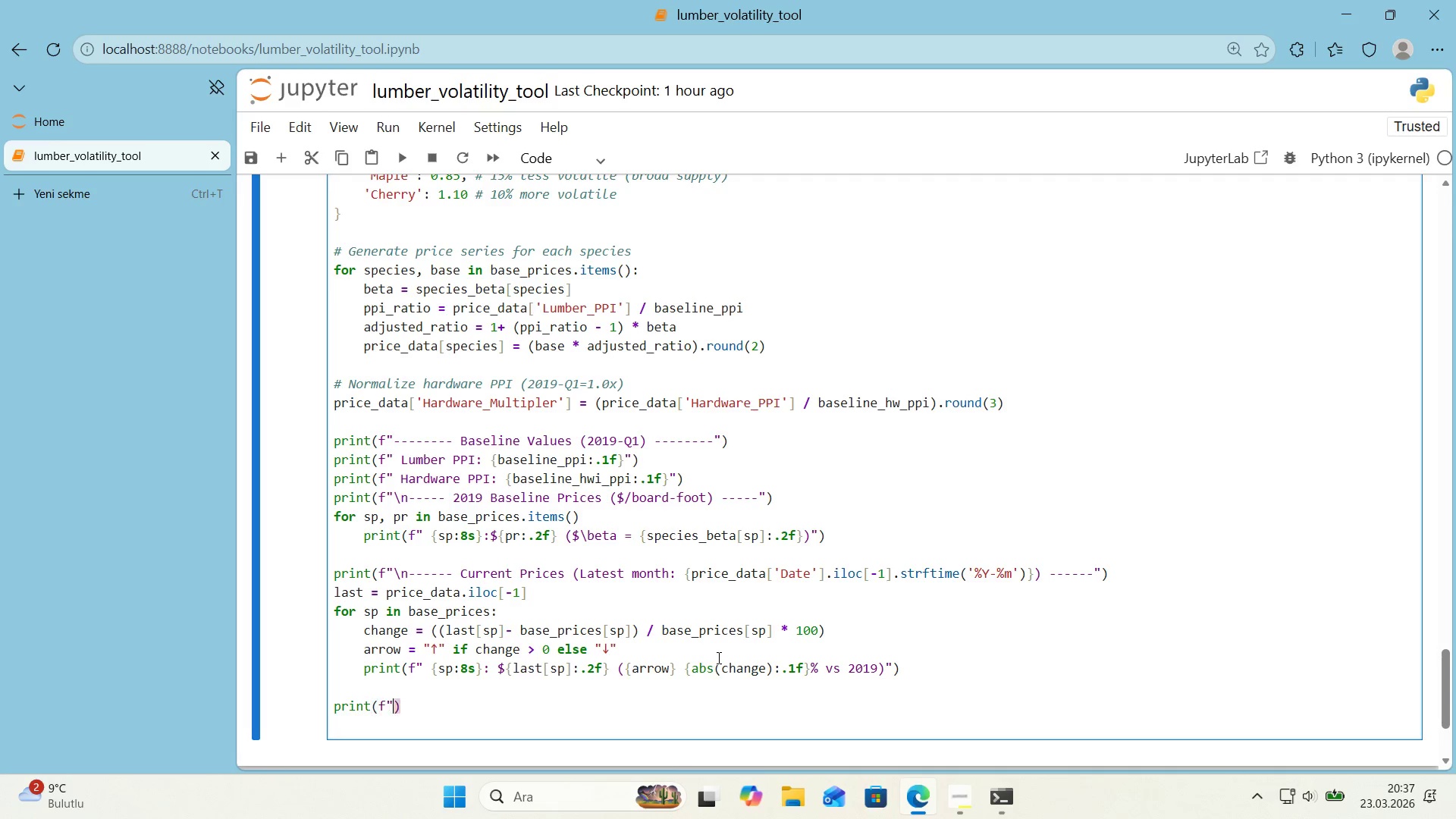 
key(Backquote)
 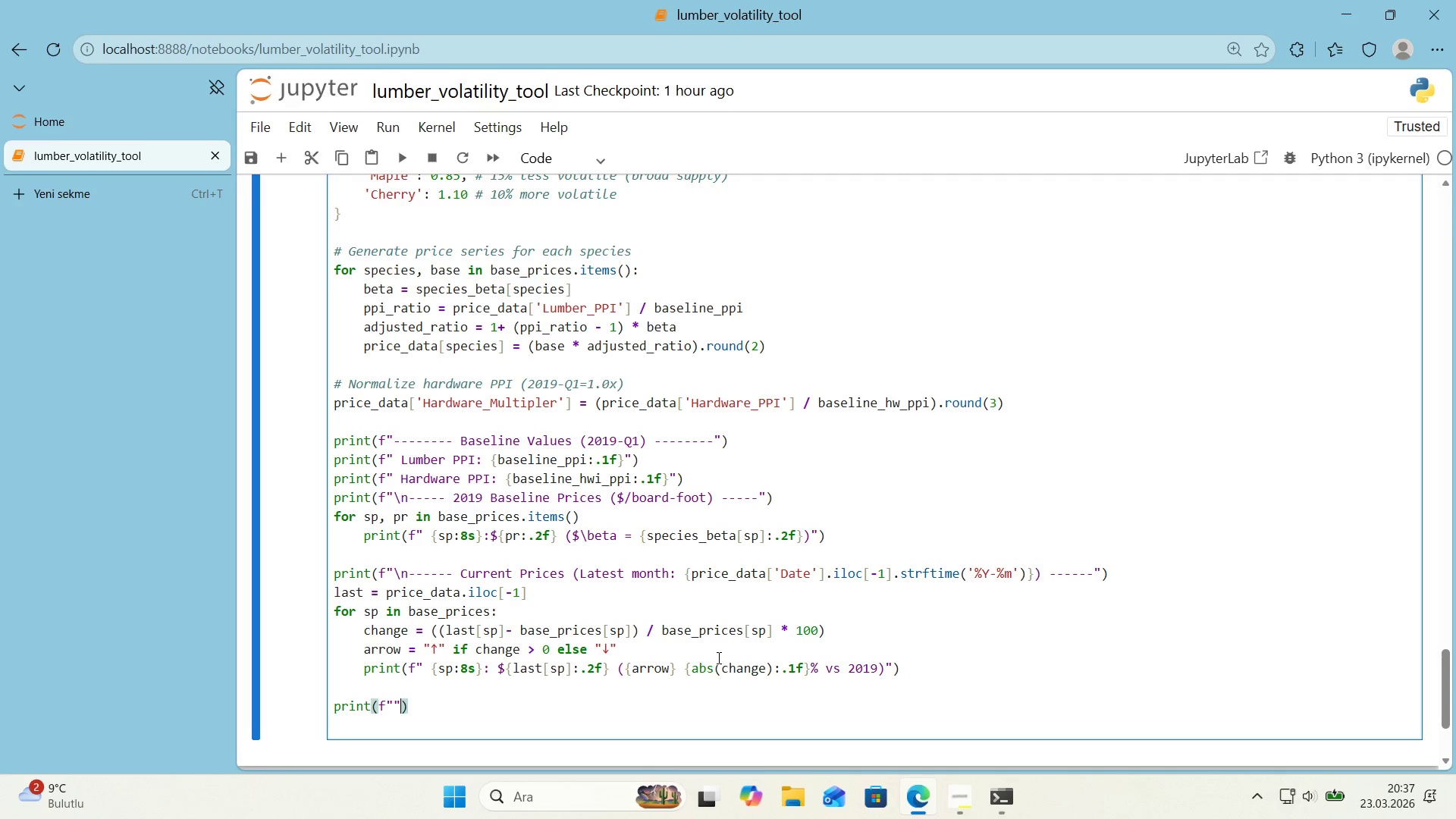 
key(ArrowLeft)
 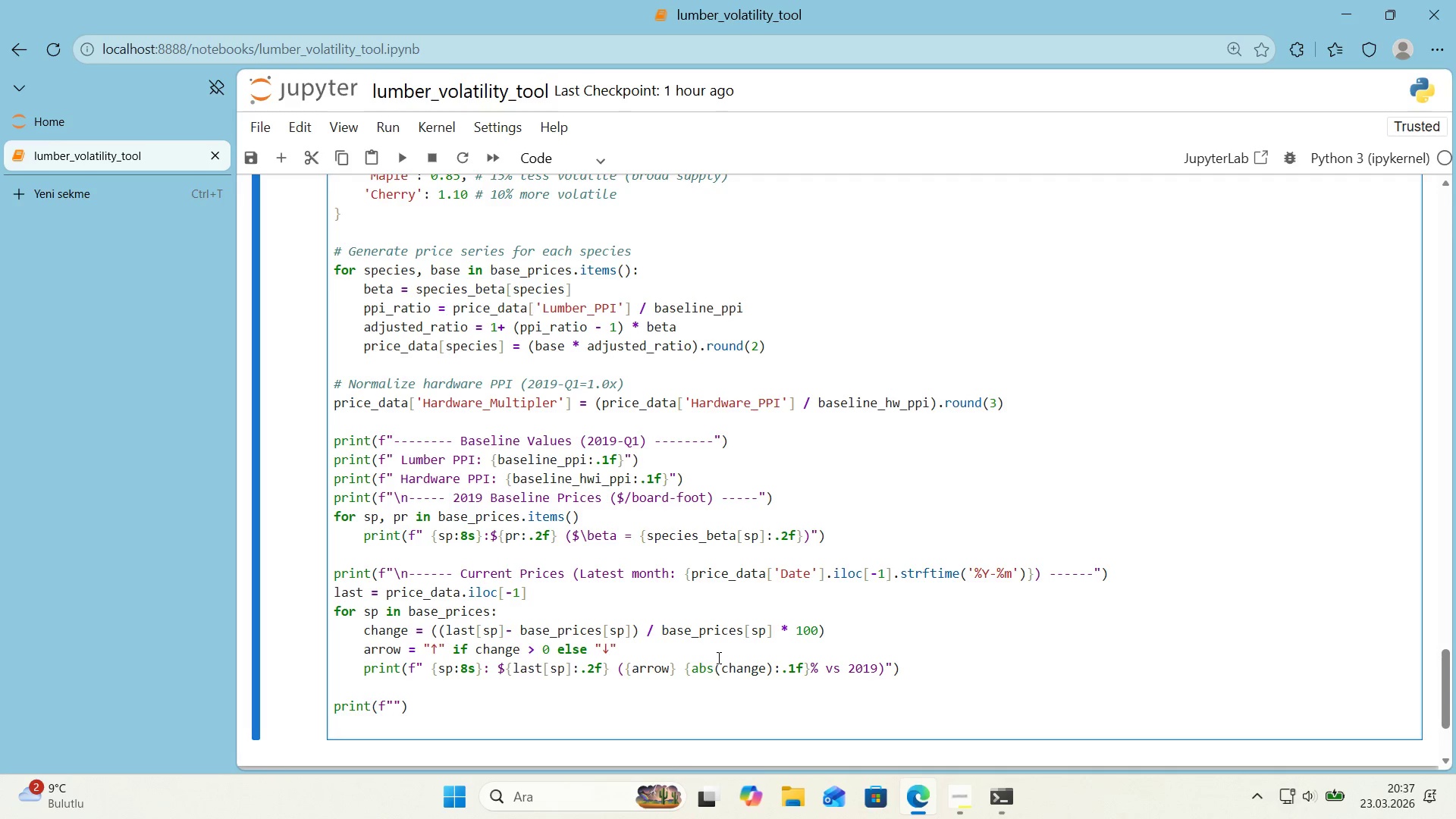 
key(Alt+Control+AltRight)
 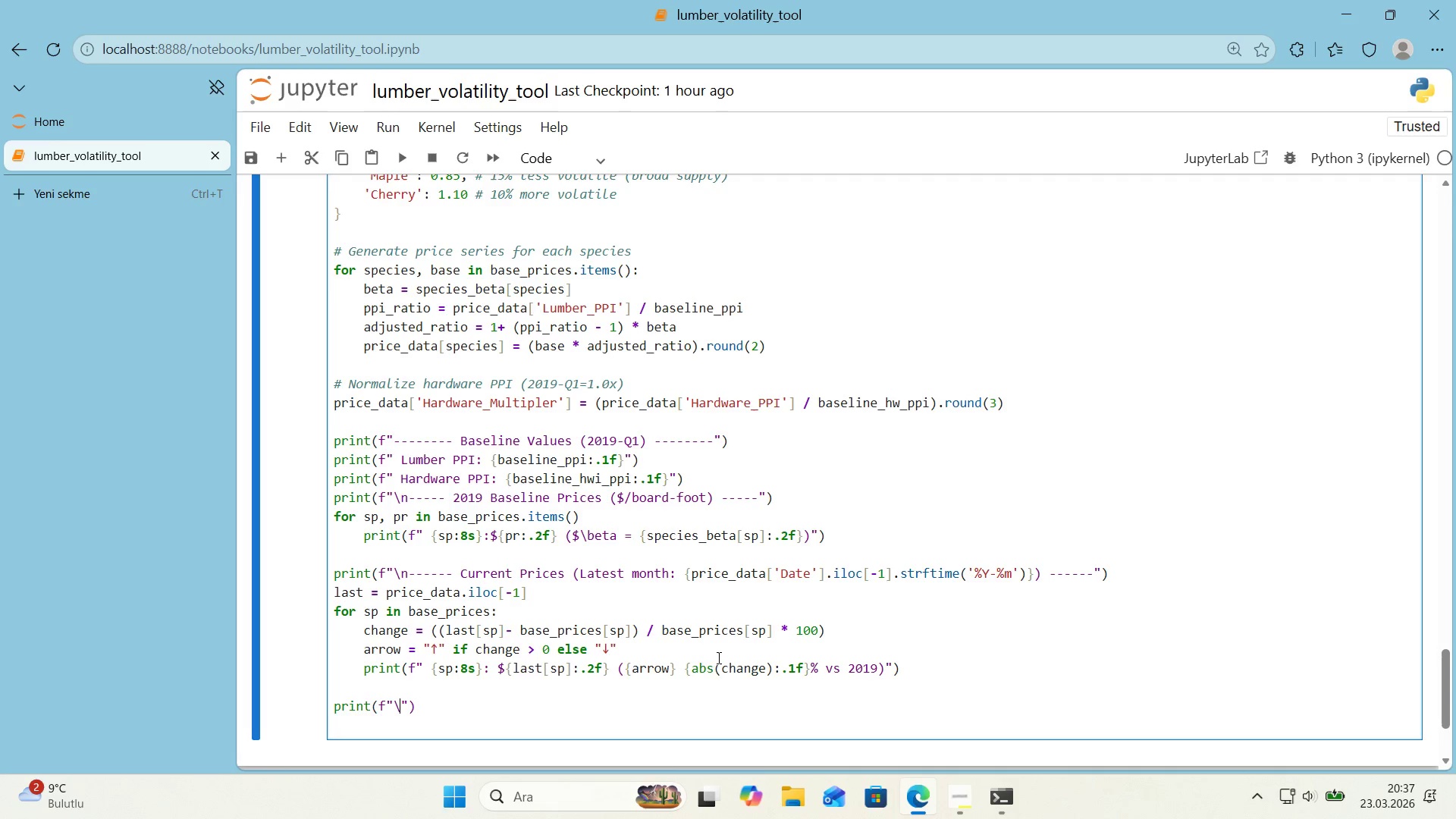 
key(Control+ControlLeft)
 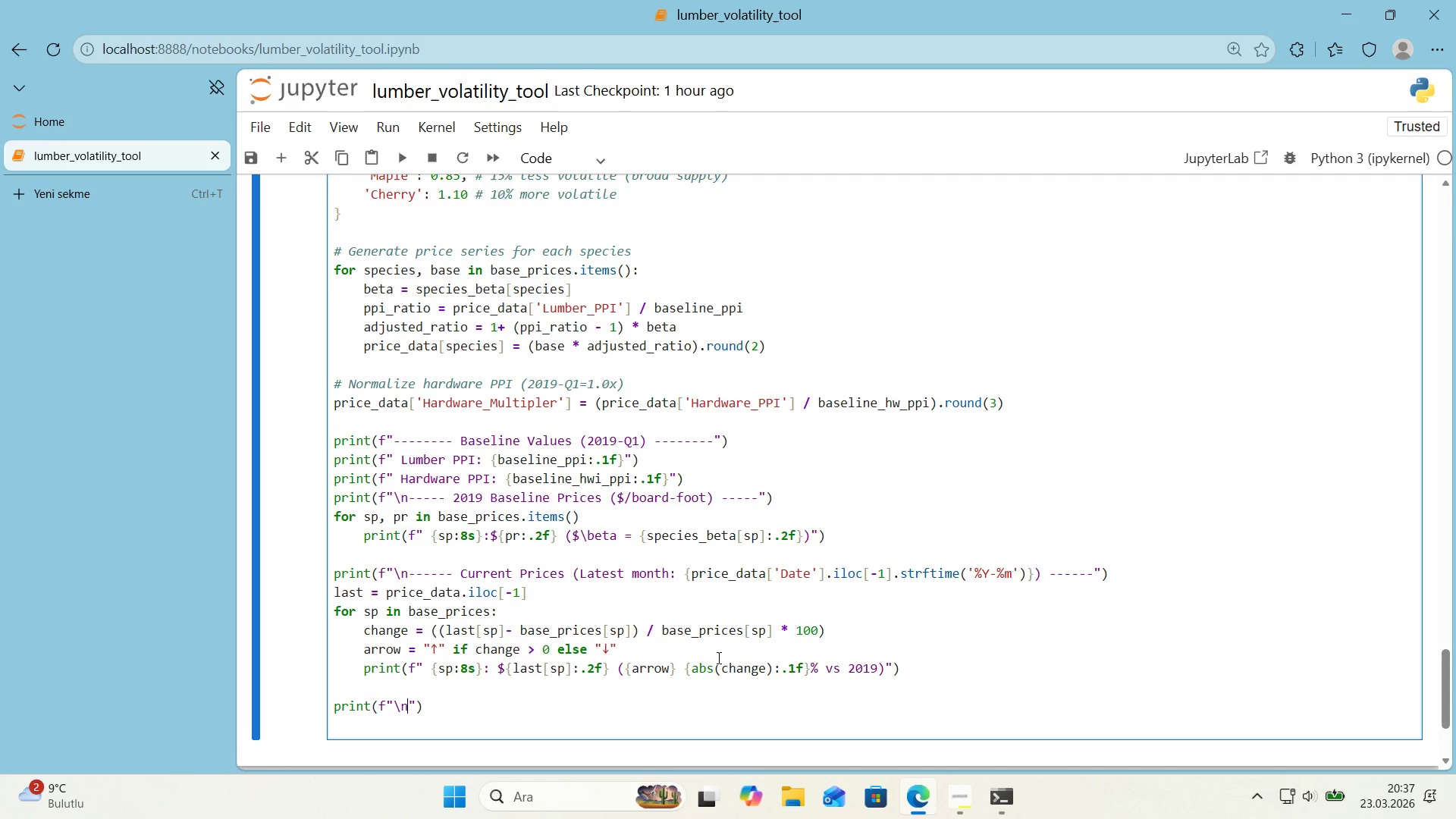 
key(Alt+Control+IntlYen)
 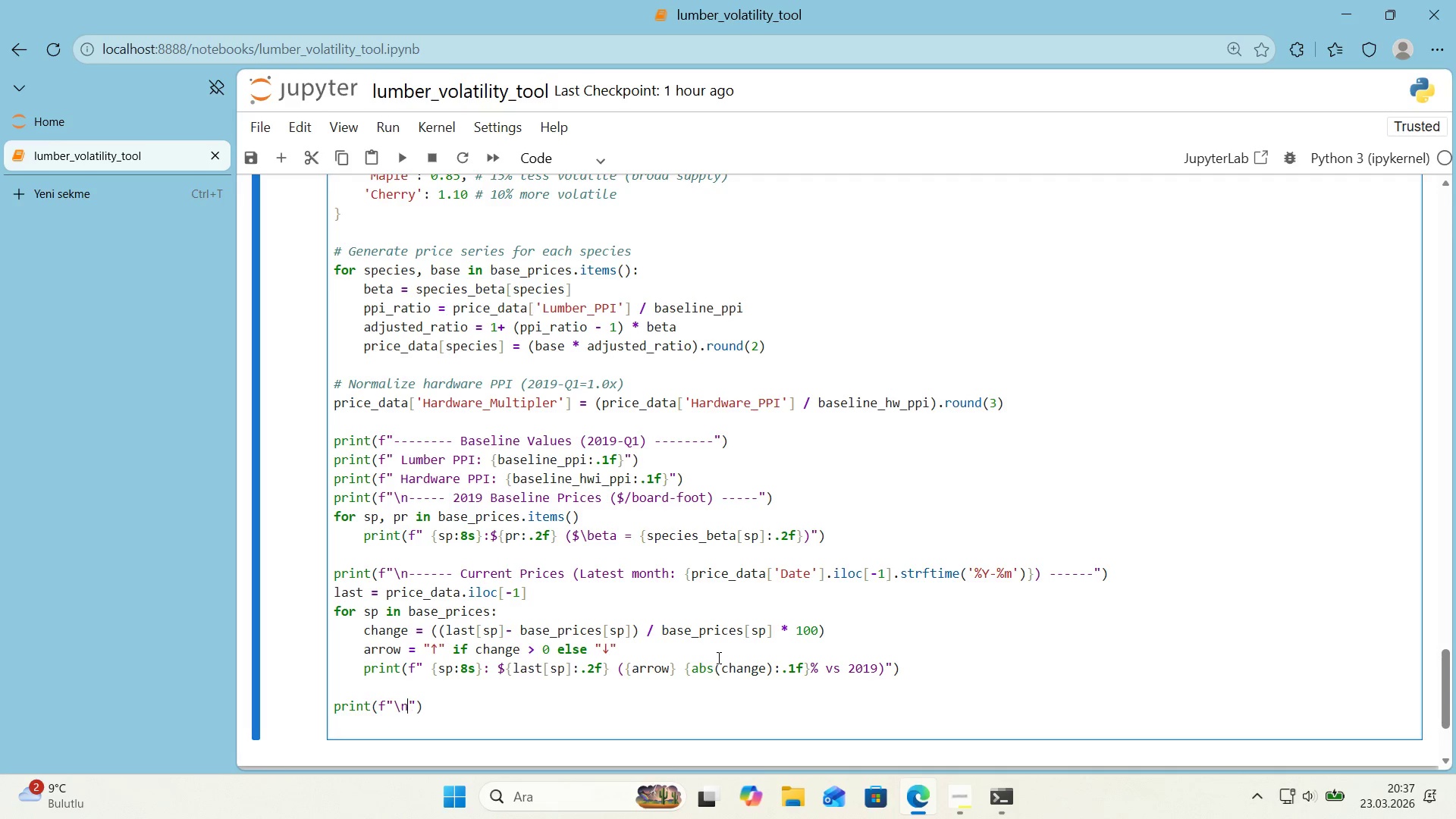 
type(n Hardwawre)
key(Backspace)
key(Backspace)
key(Backspace)
type(re Mult'pl'er> )
 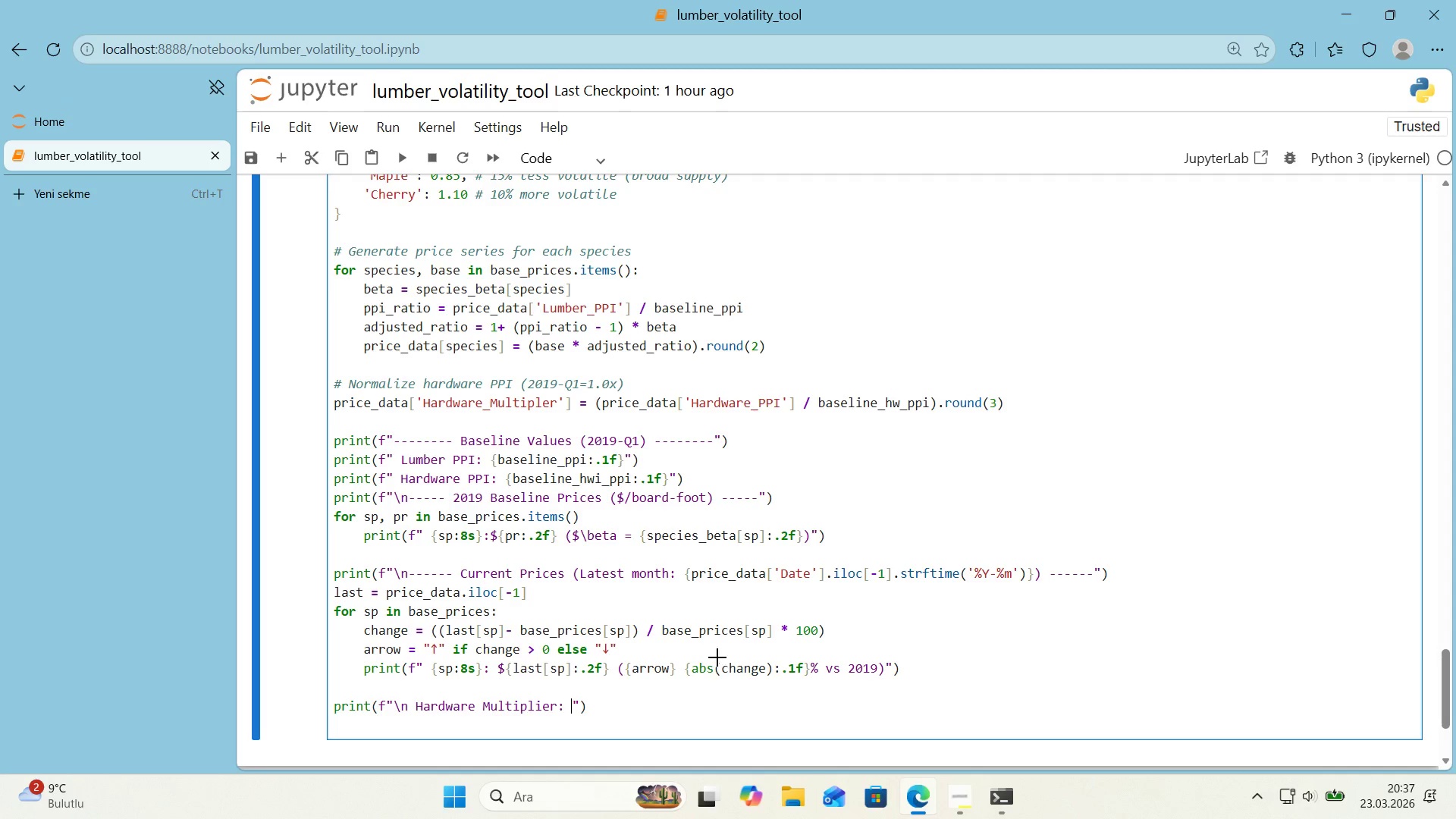 
key(Alt+Control+7)
 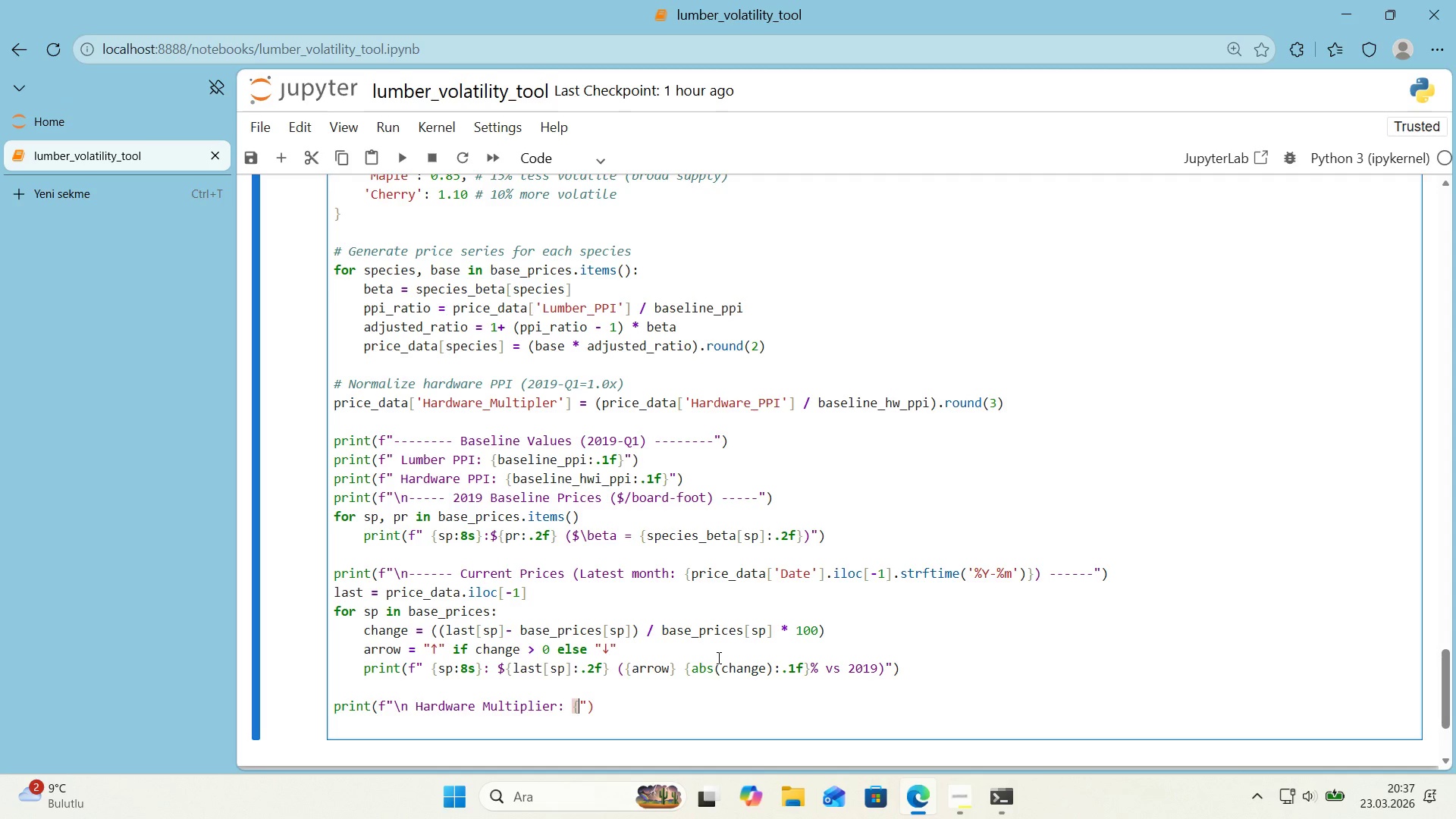 
key(Alt+Control+0)
 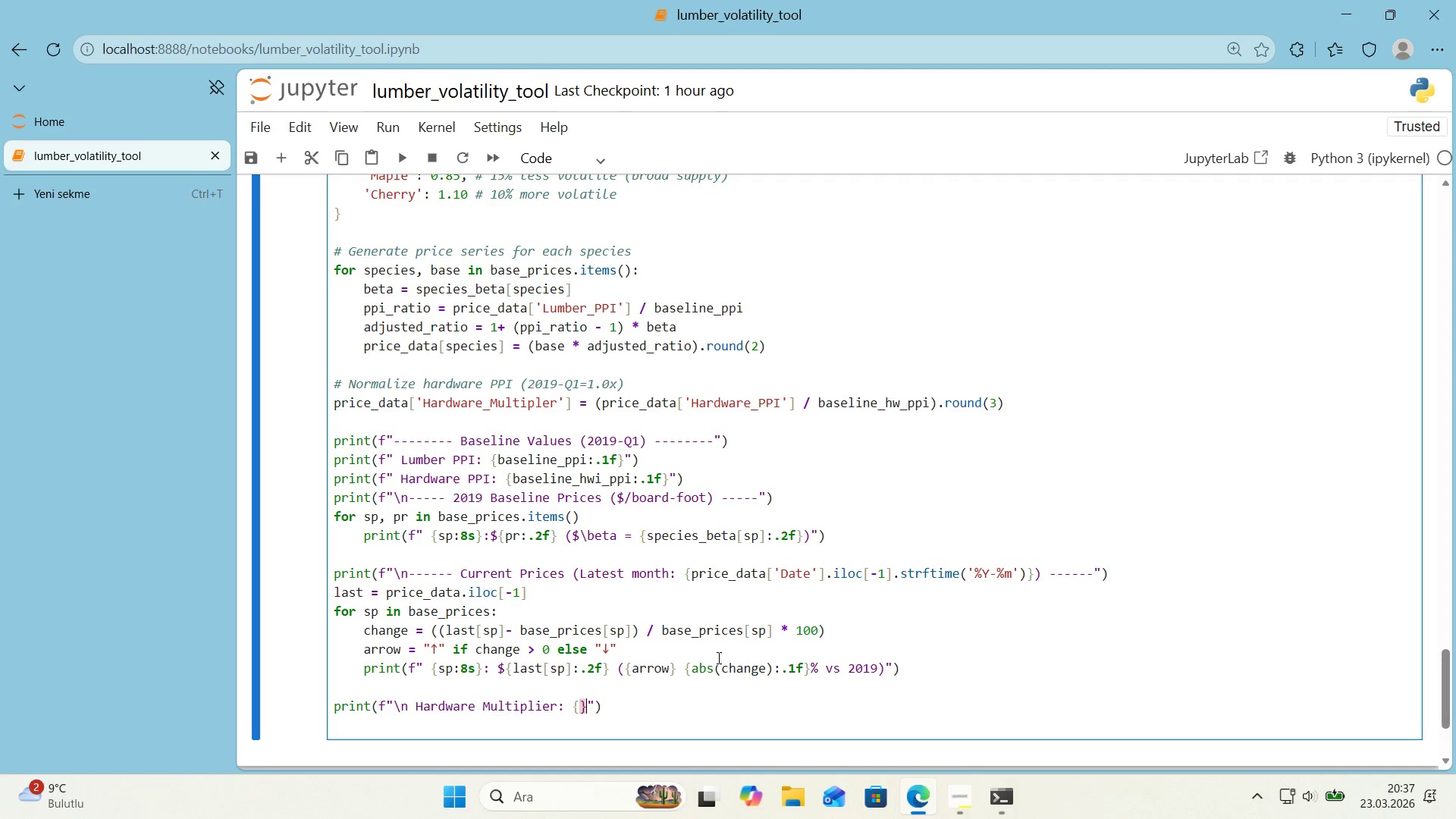 
key(ArrowLeft)
 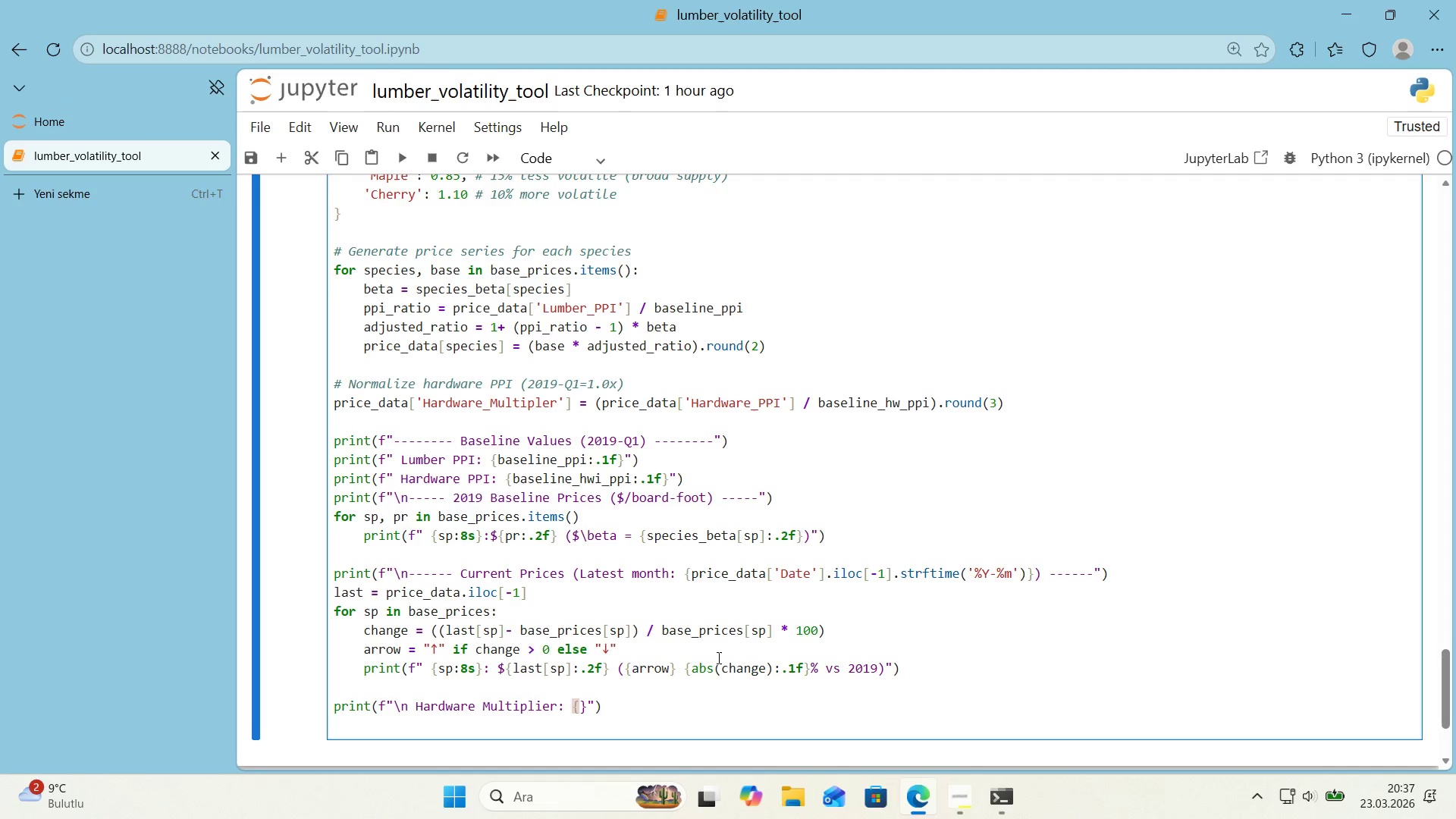 
type(last)
 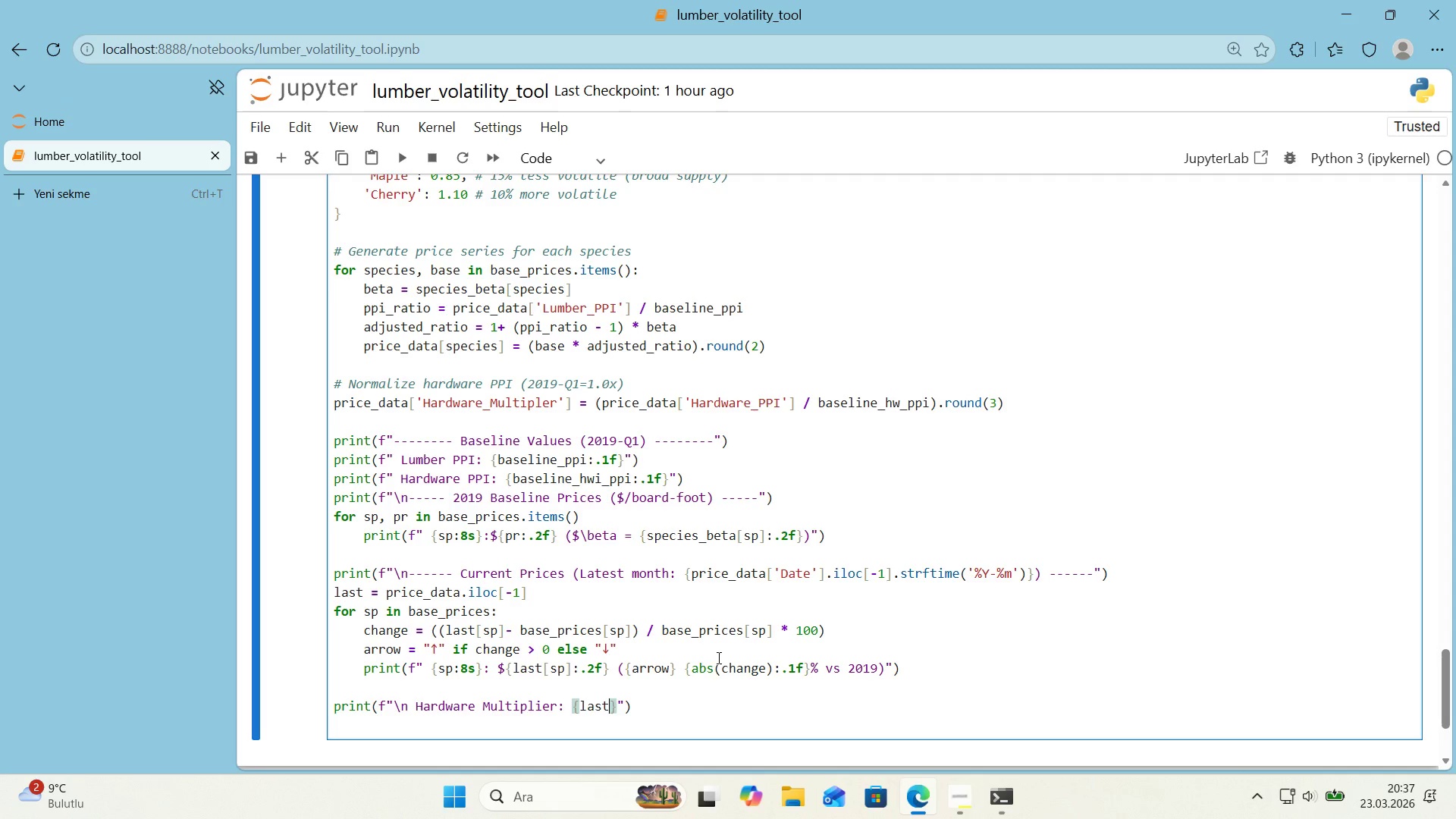 
key(Alt+Control+8)
 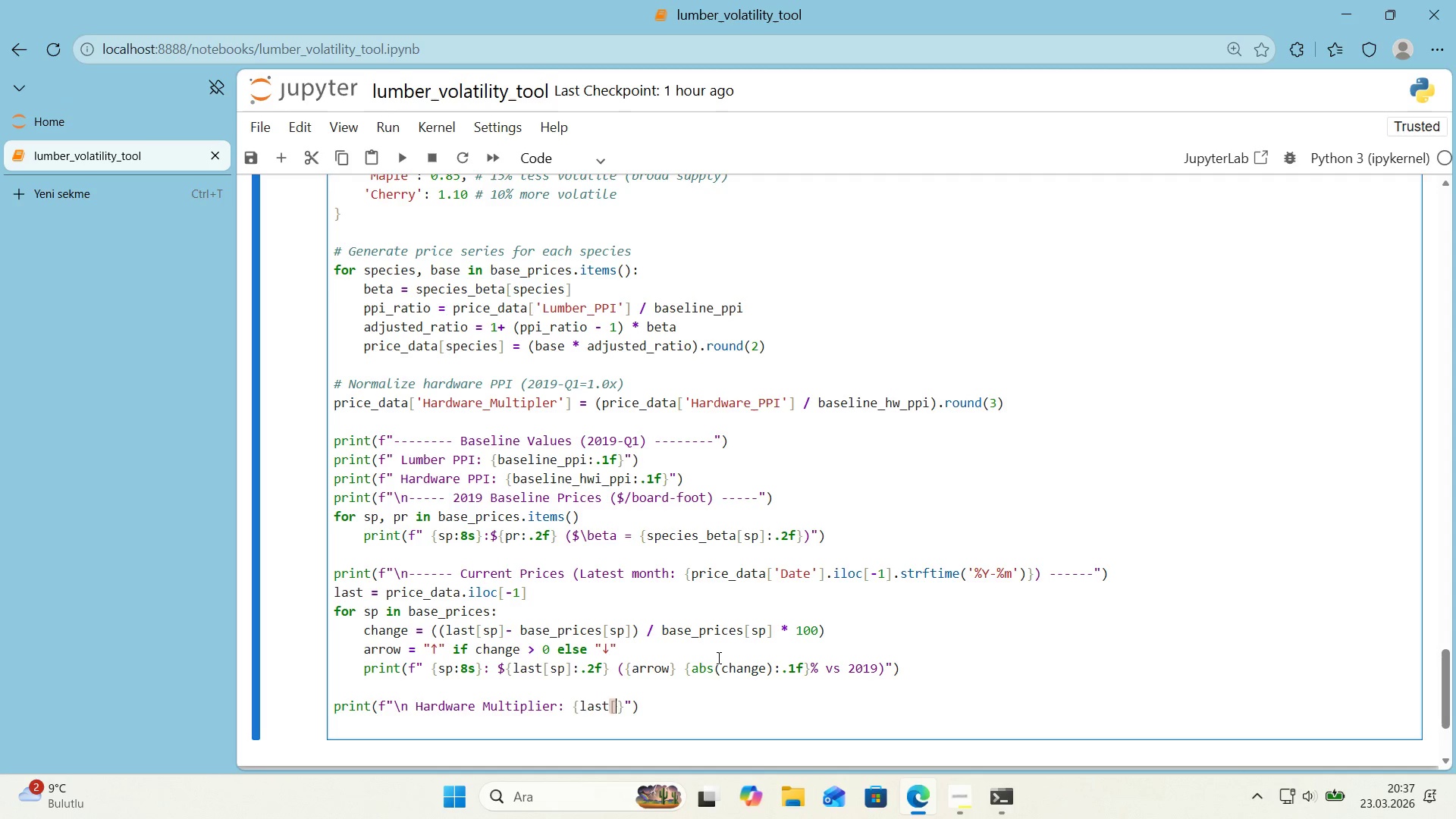 
key(Alt+Control+9)
 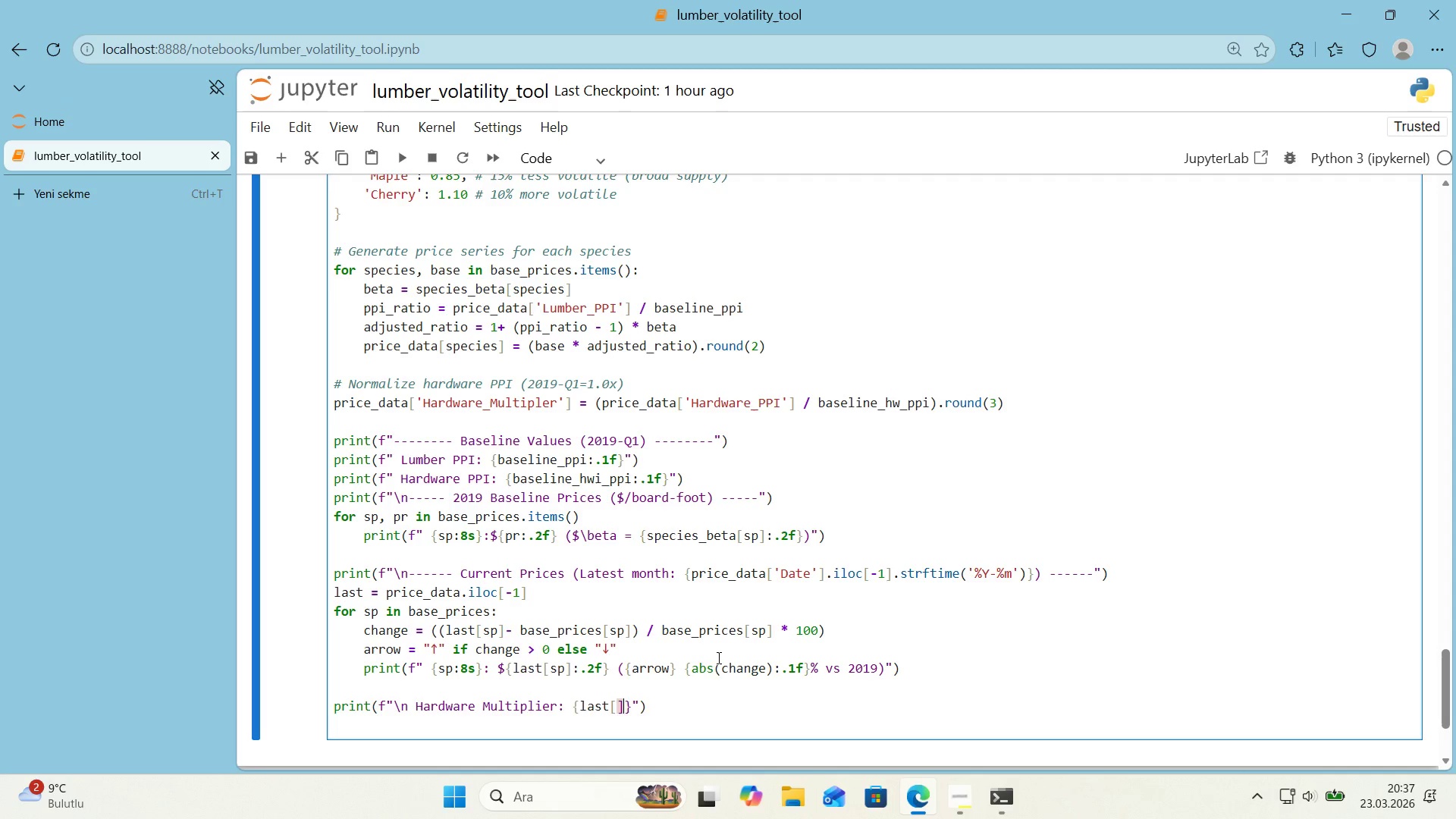 
key(Backspace)
 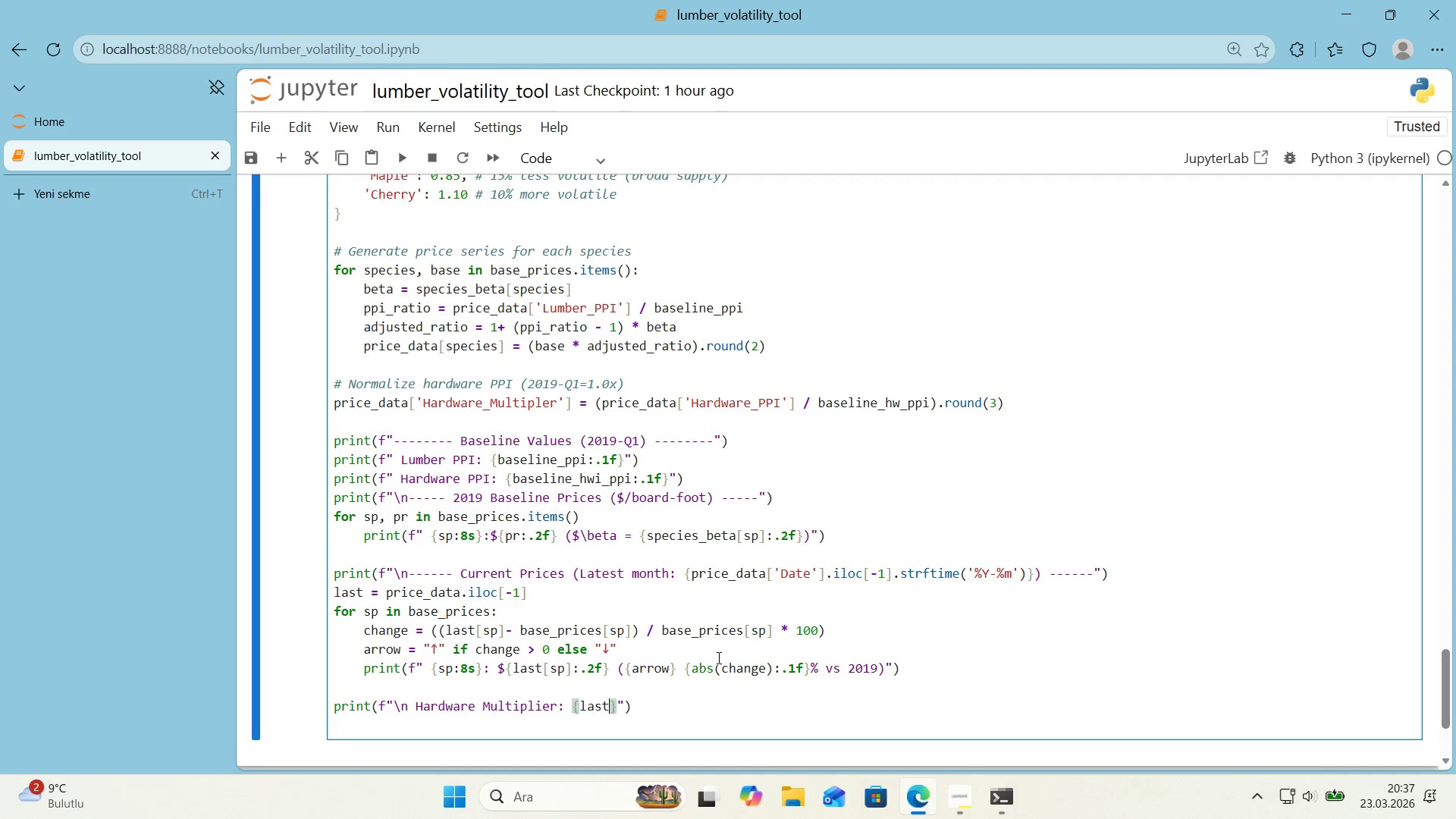 
key(Backspace)
 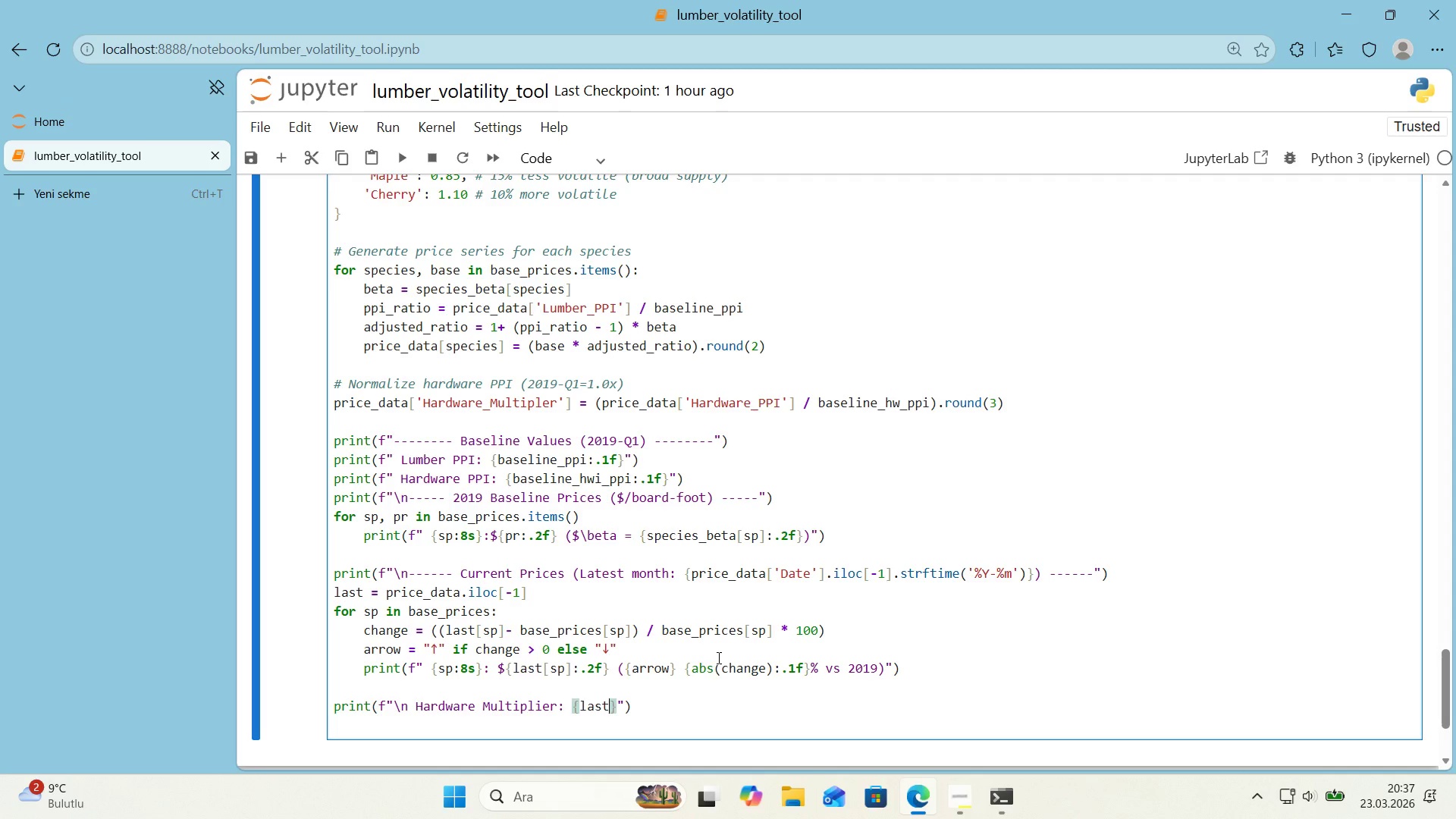 
key(Alt+Control+7)
 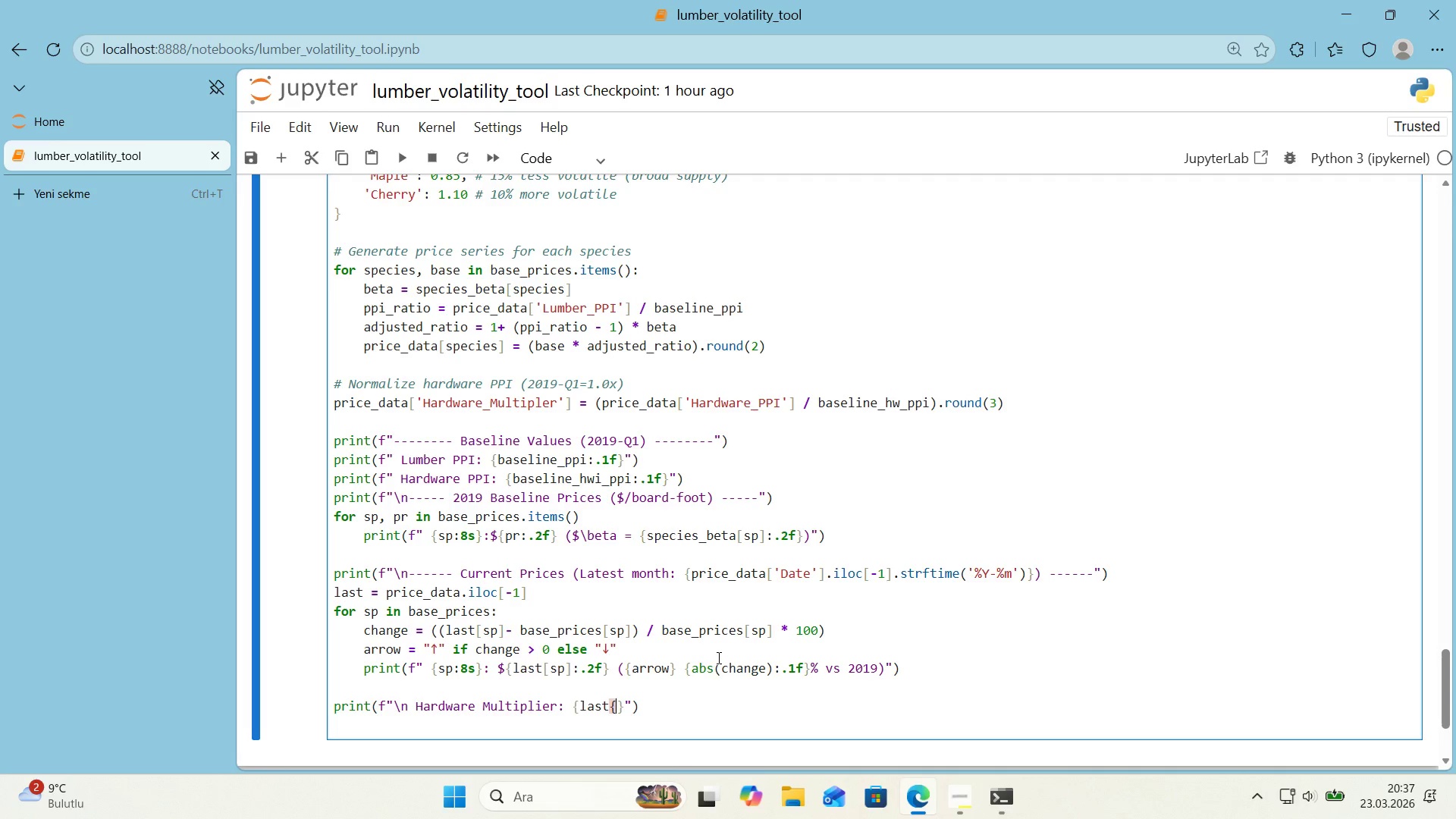 
key(Alt+Control+0)
 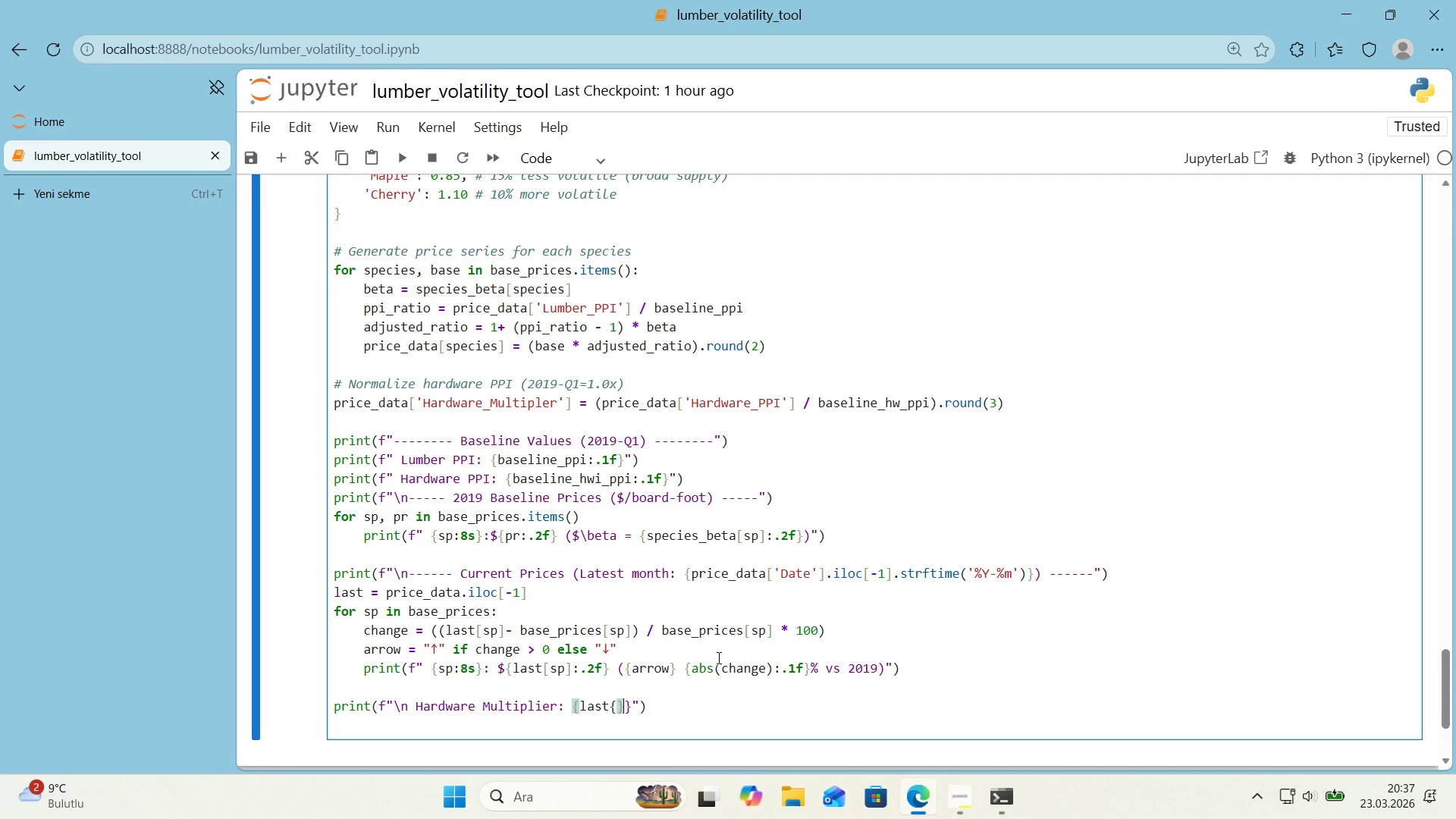 
key(ArrowLeft)
 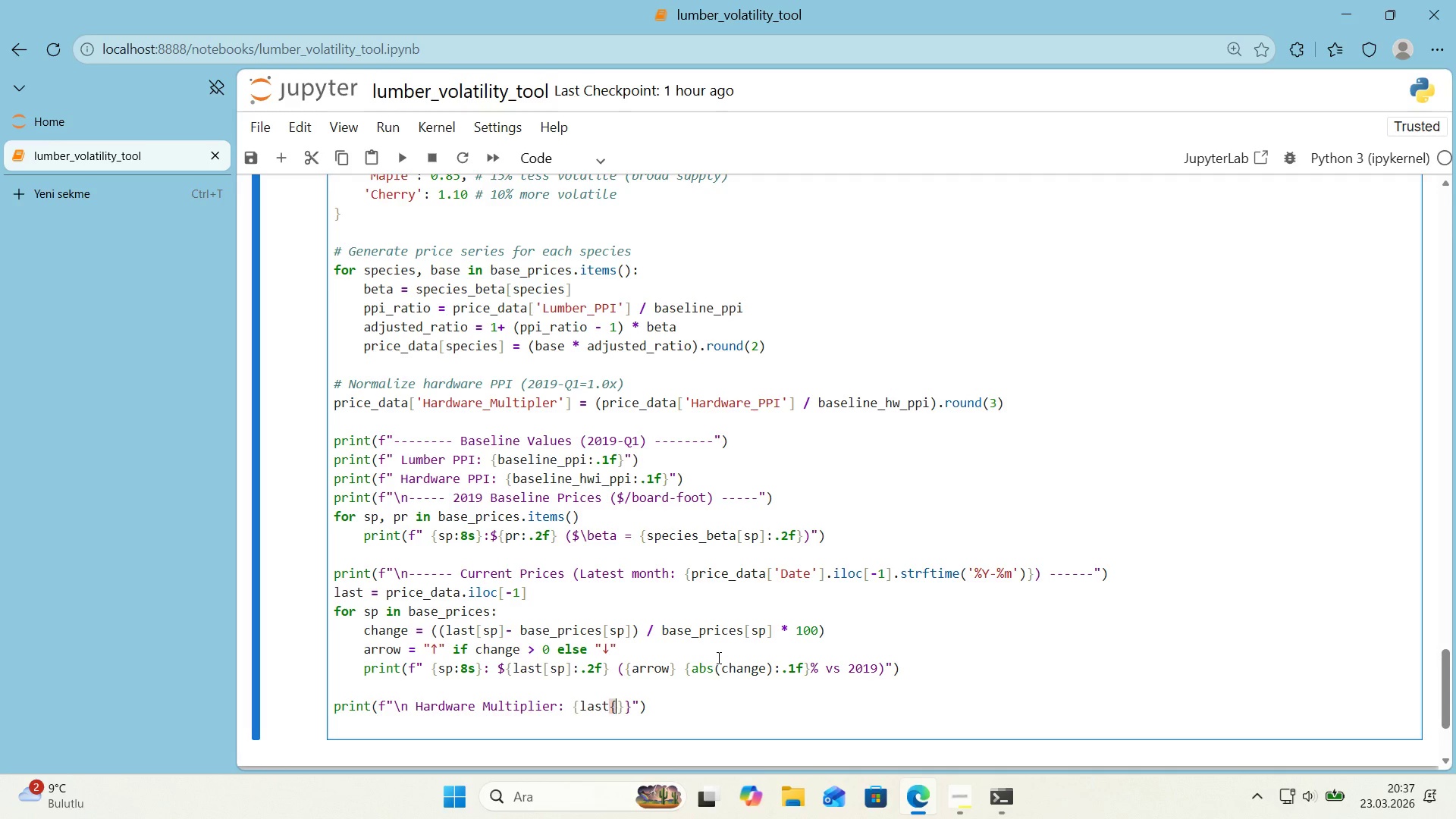 
key(ArrowRight)
 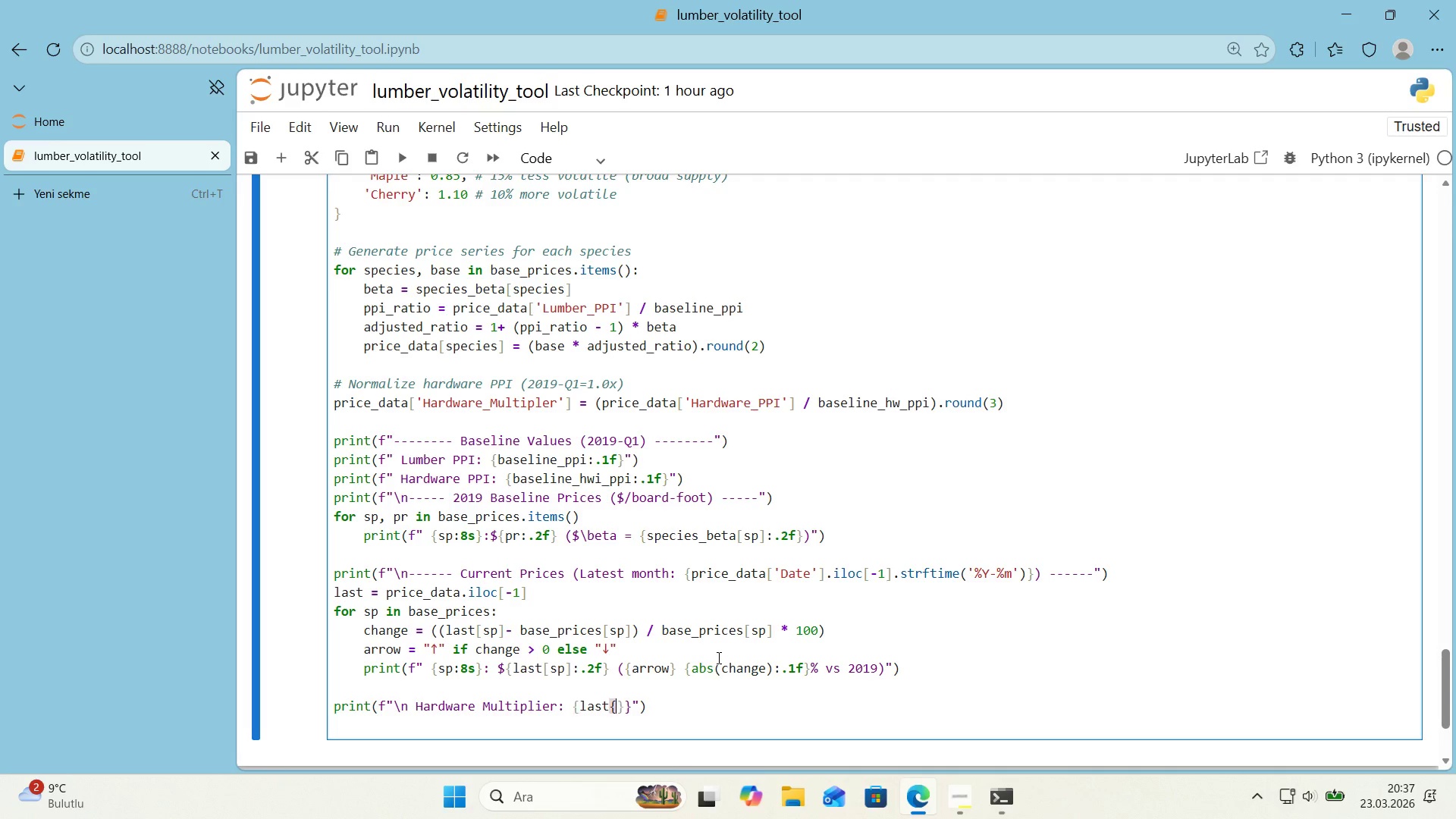 
key(ArrowLeft)
 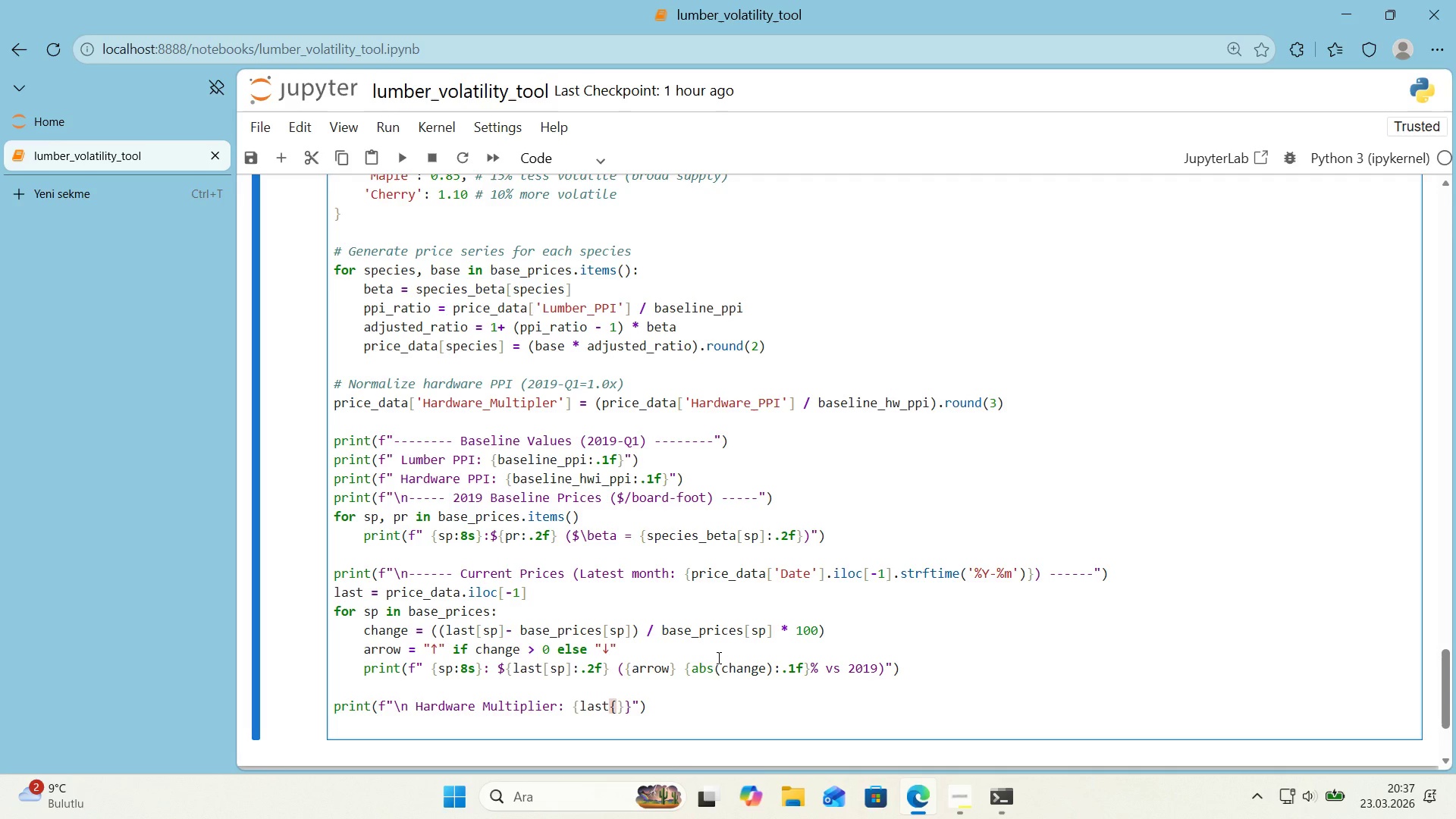 
wait(8.33)
 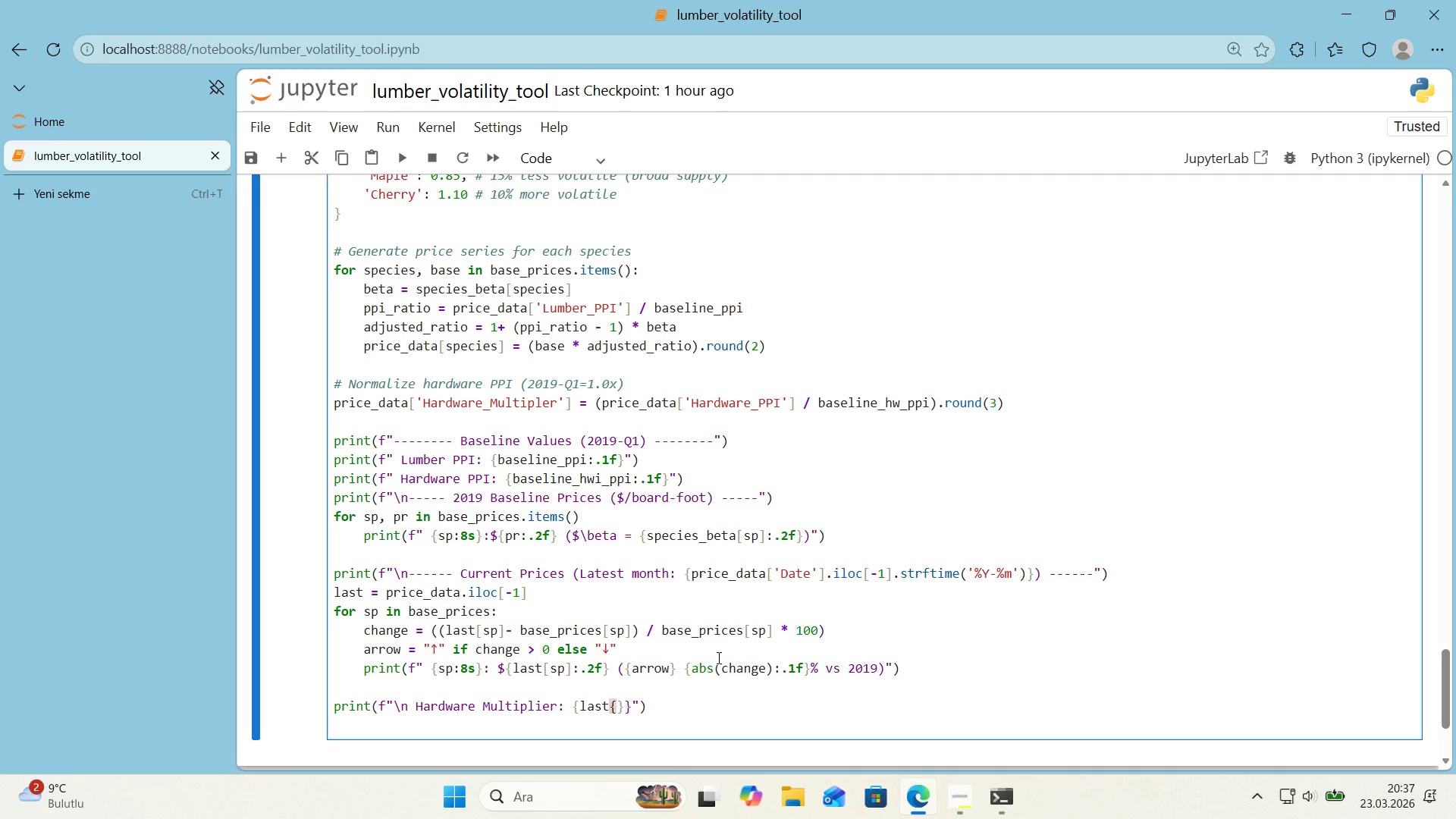 
key(ArrowRight)
 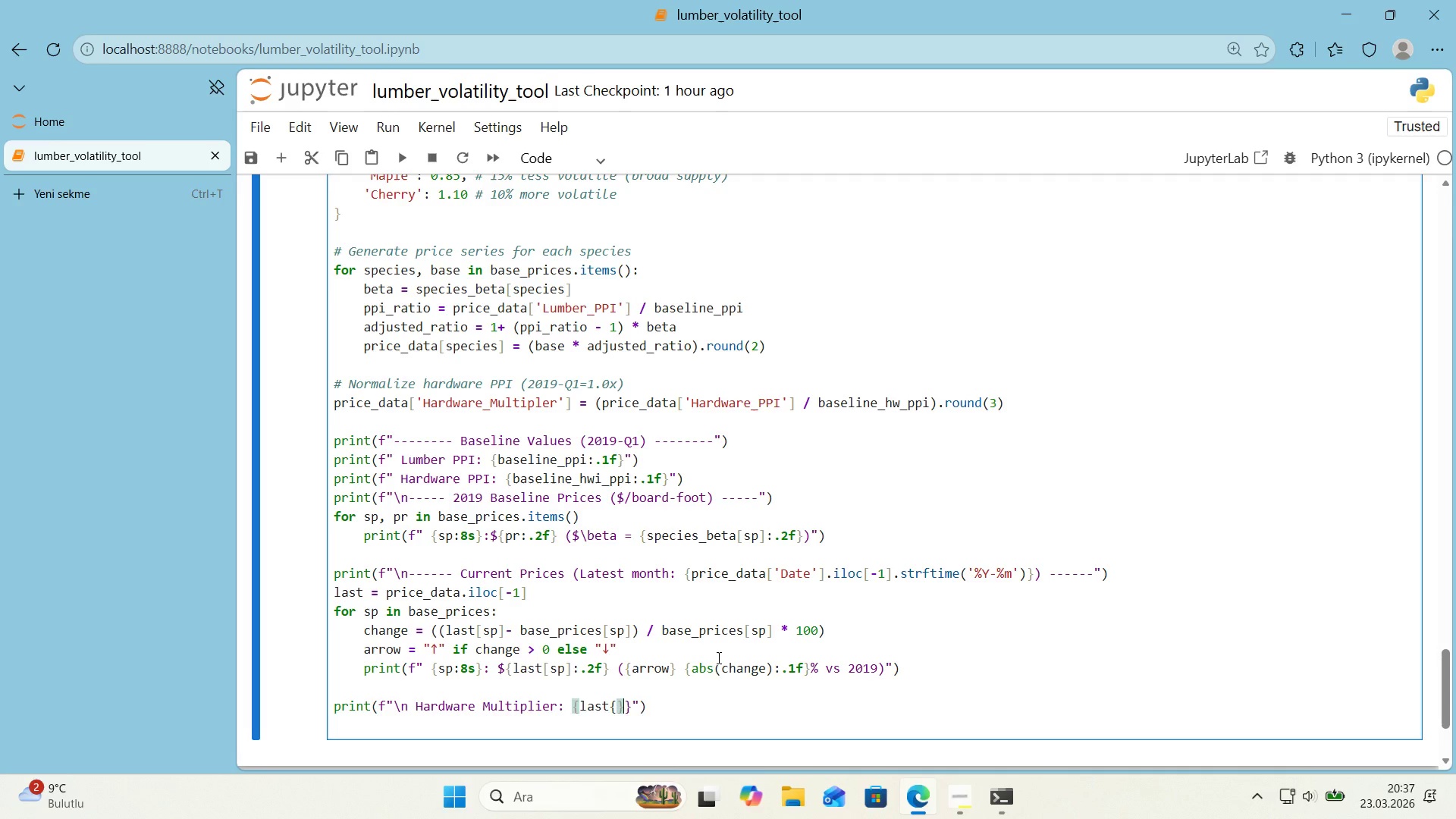 
key(Backspace)
 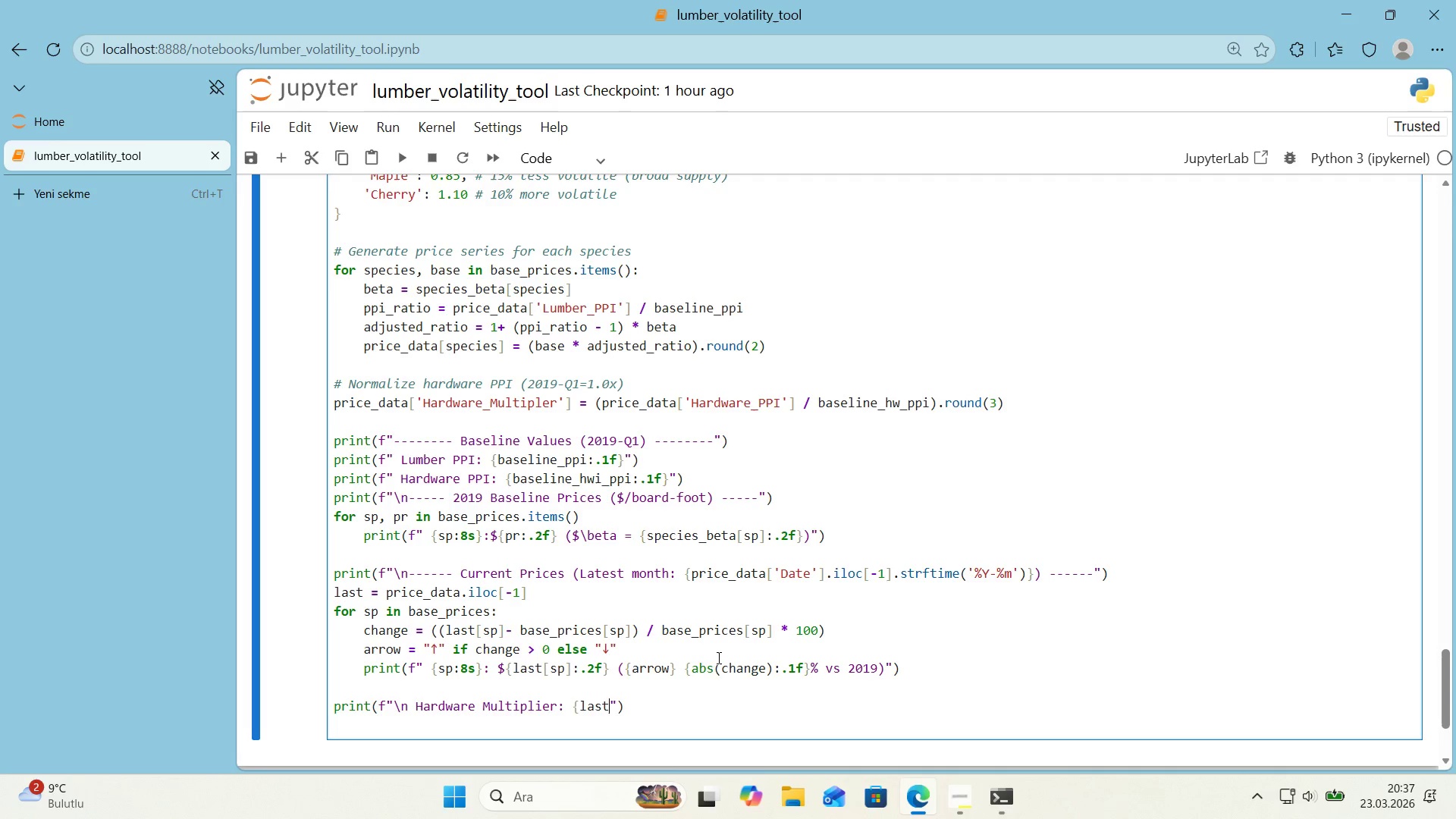 
key(Backspace)
 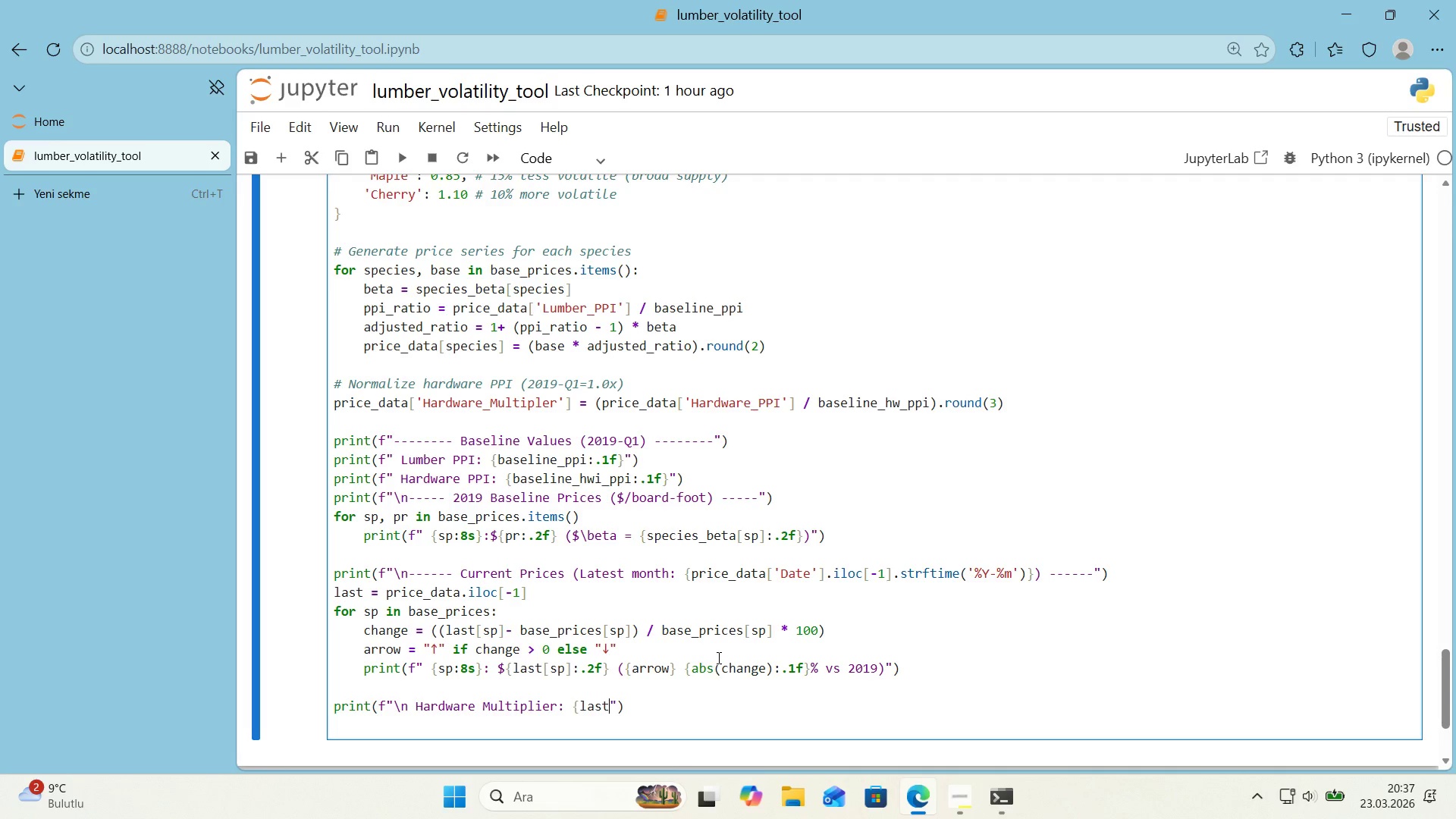 
key(Alt+Control+8)
 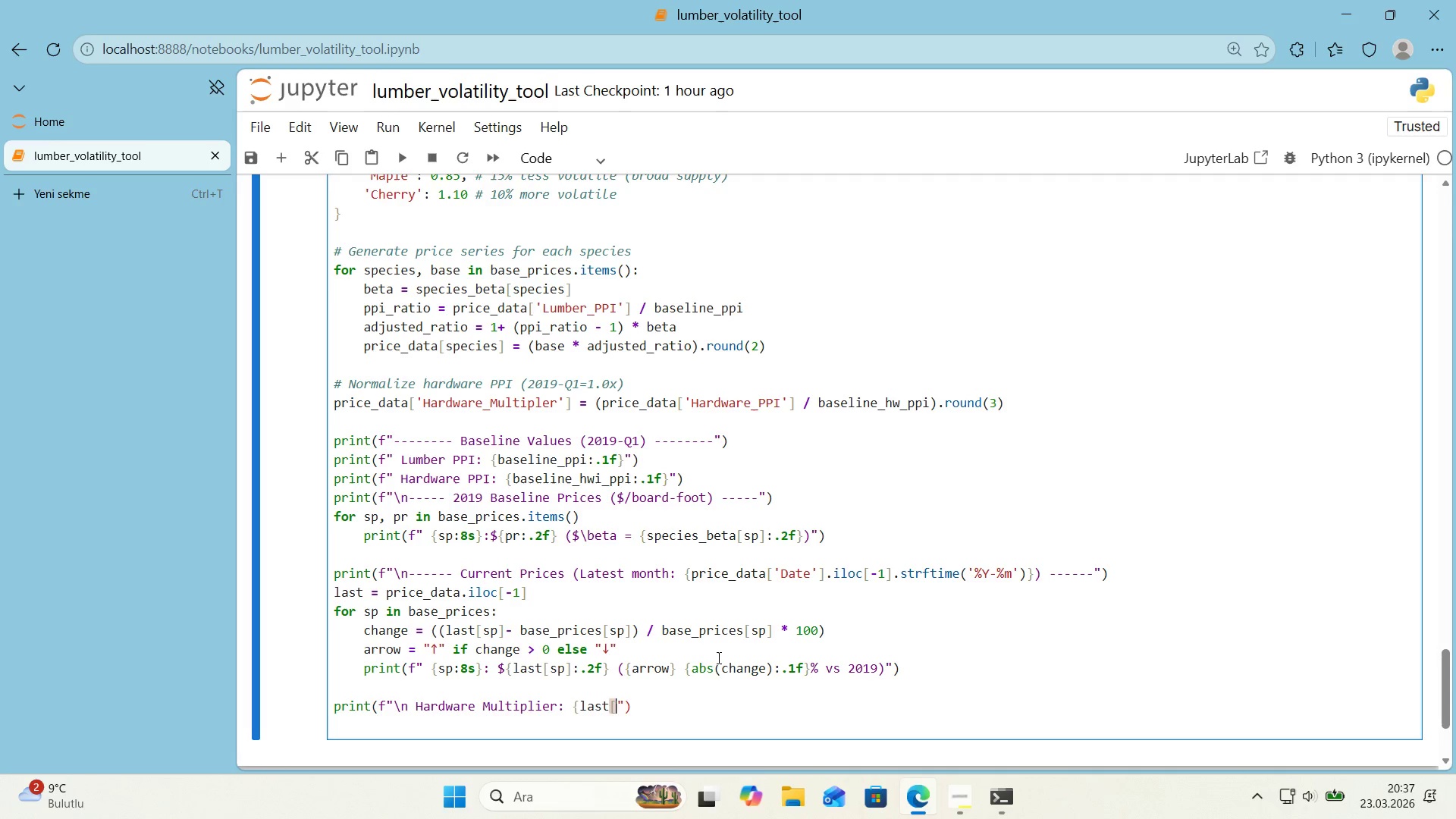 
key(Alt+Control+9)
 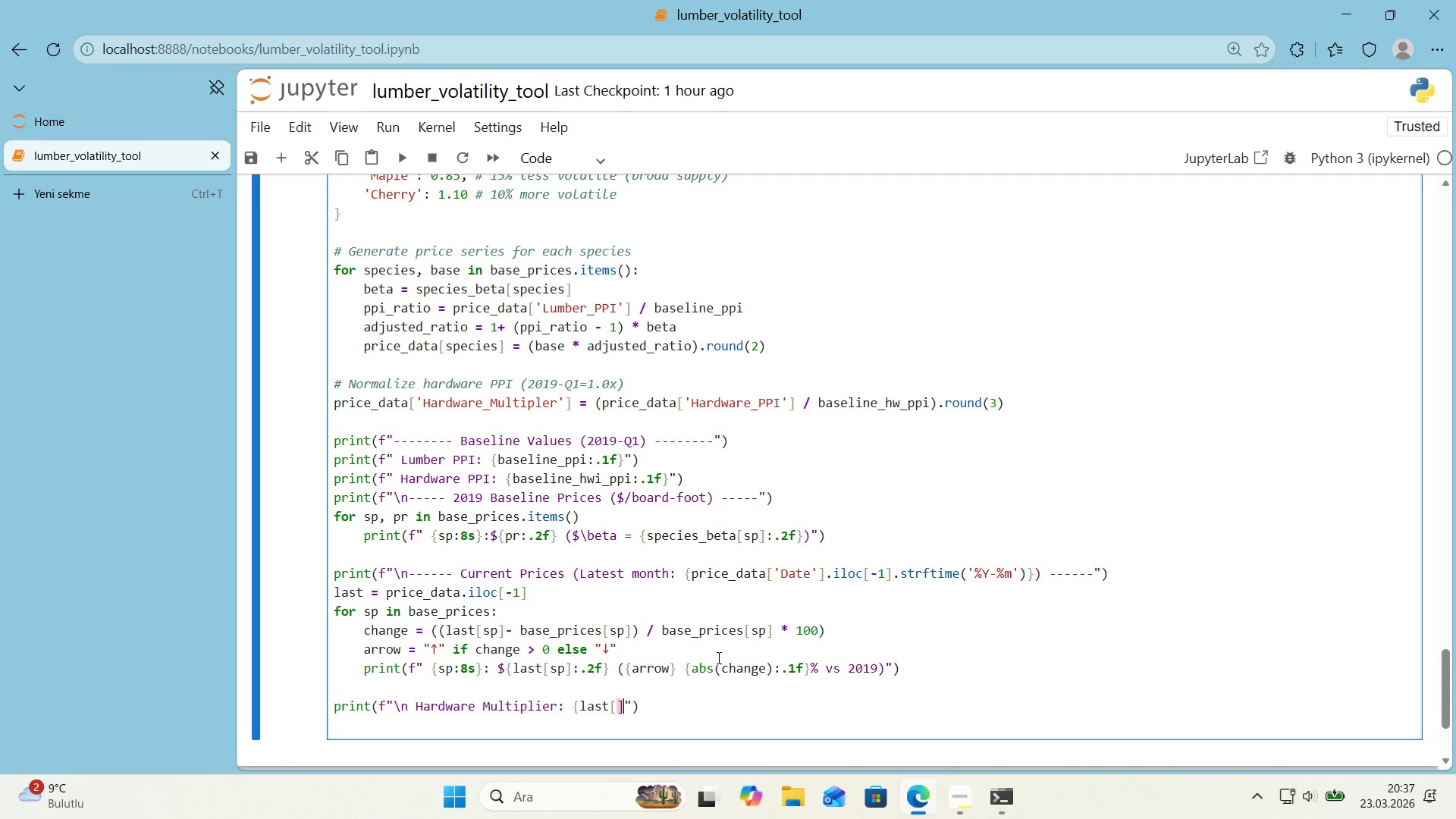 
key(ArrowLeft)
 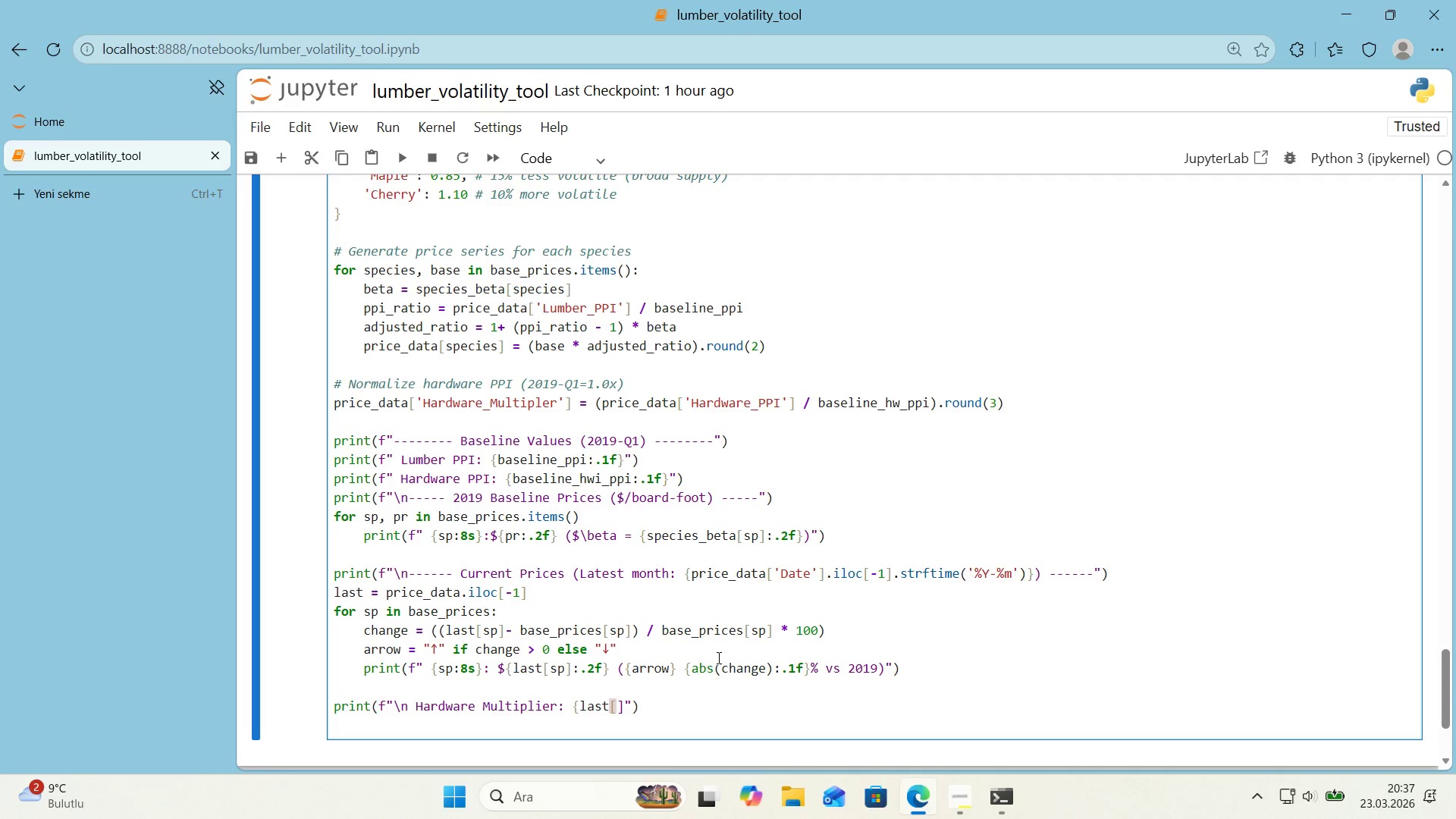 
type(@@)
 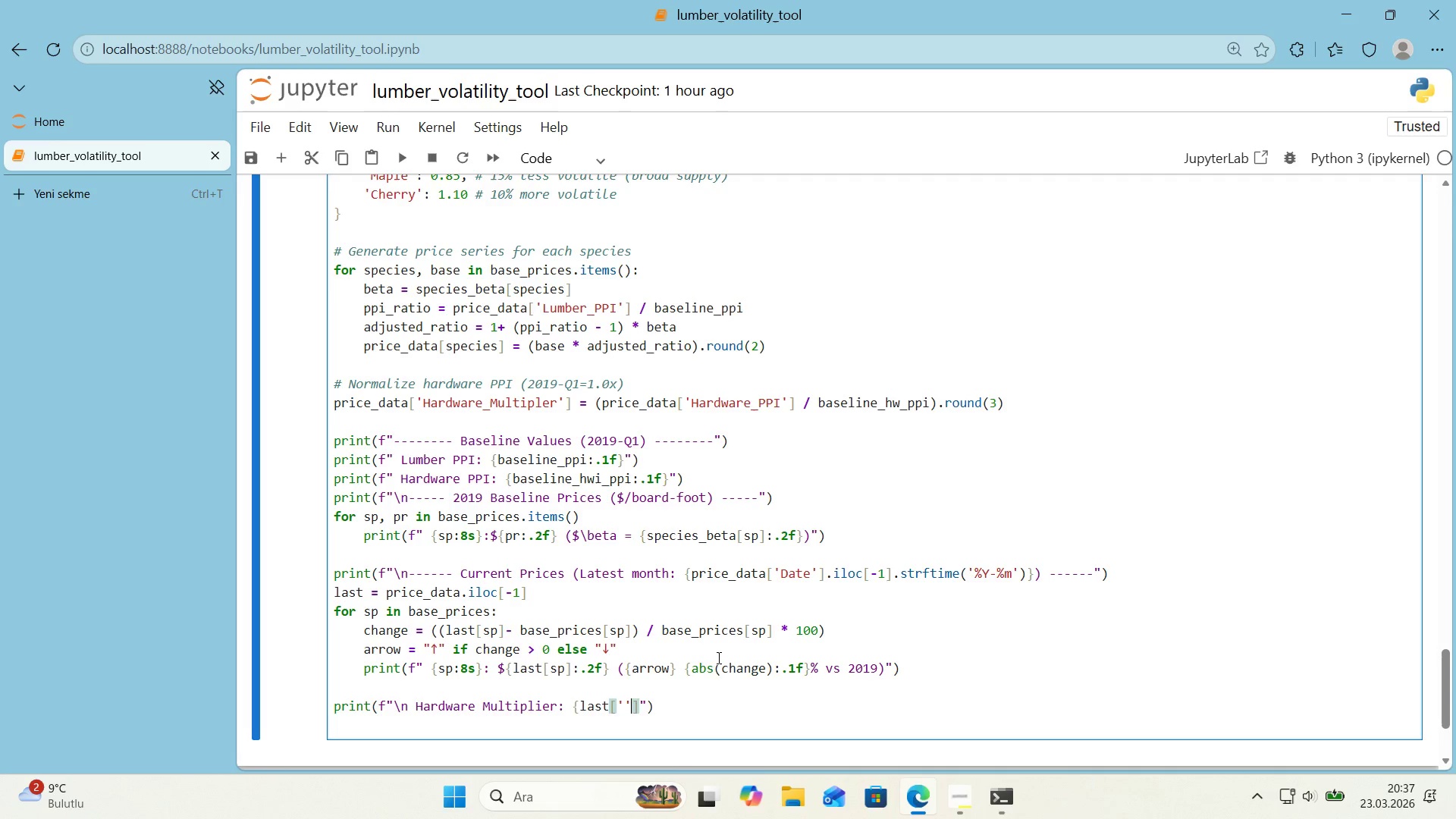 
key(ArrowLeft)
 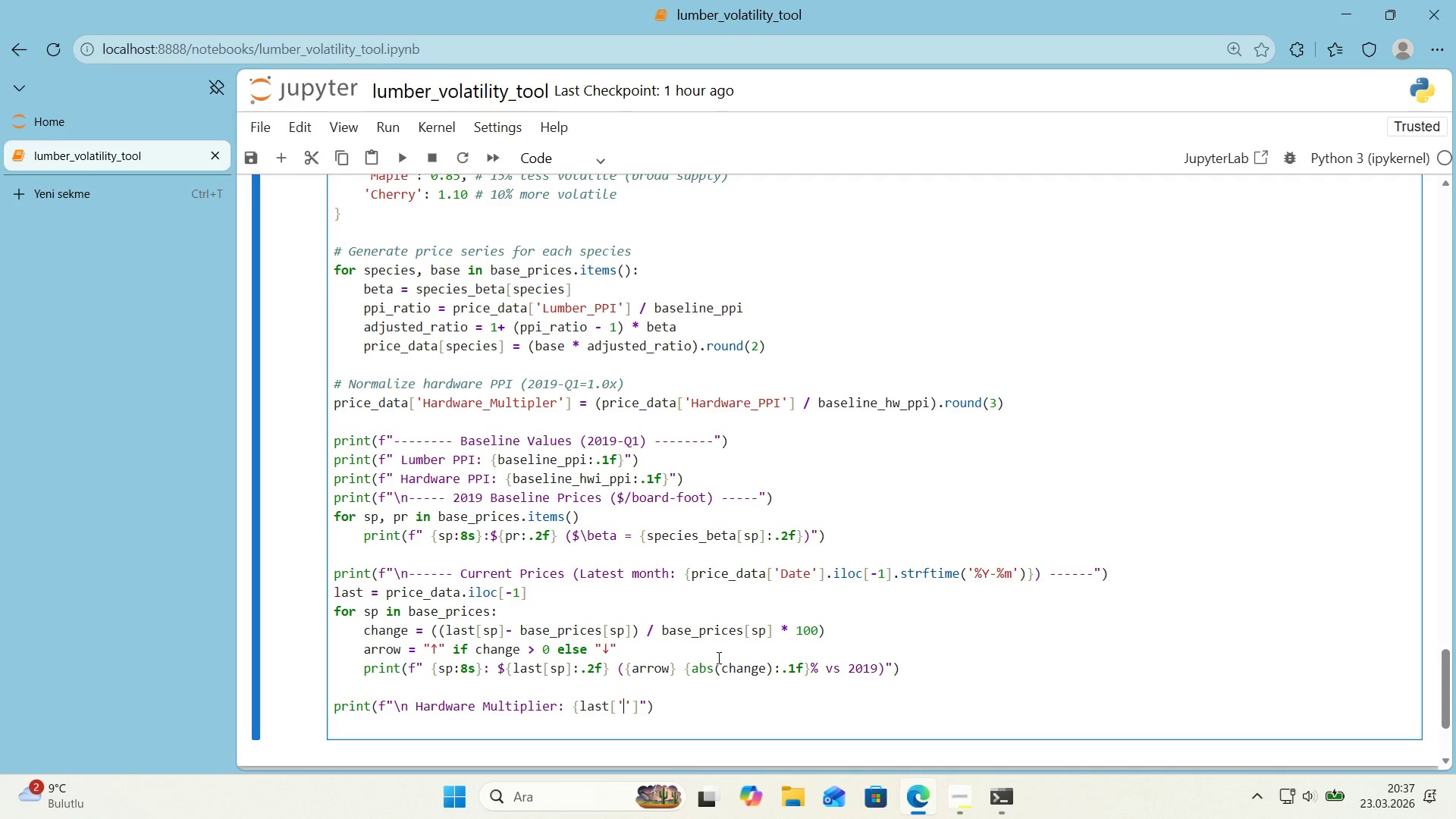 
type(Hardware Mult'pl'er)
 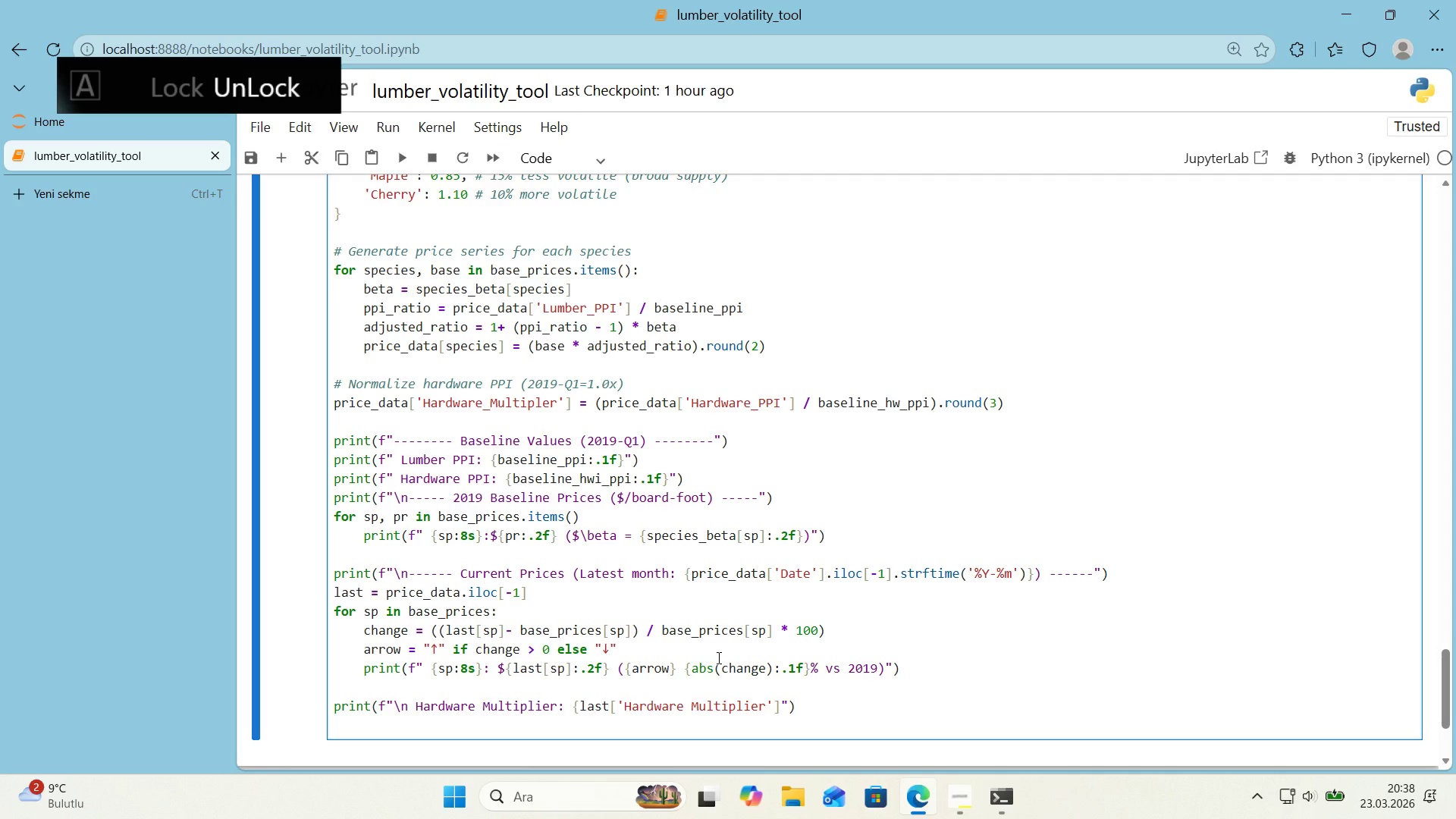 
key(ArrowRight)
 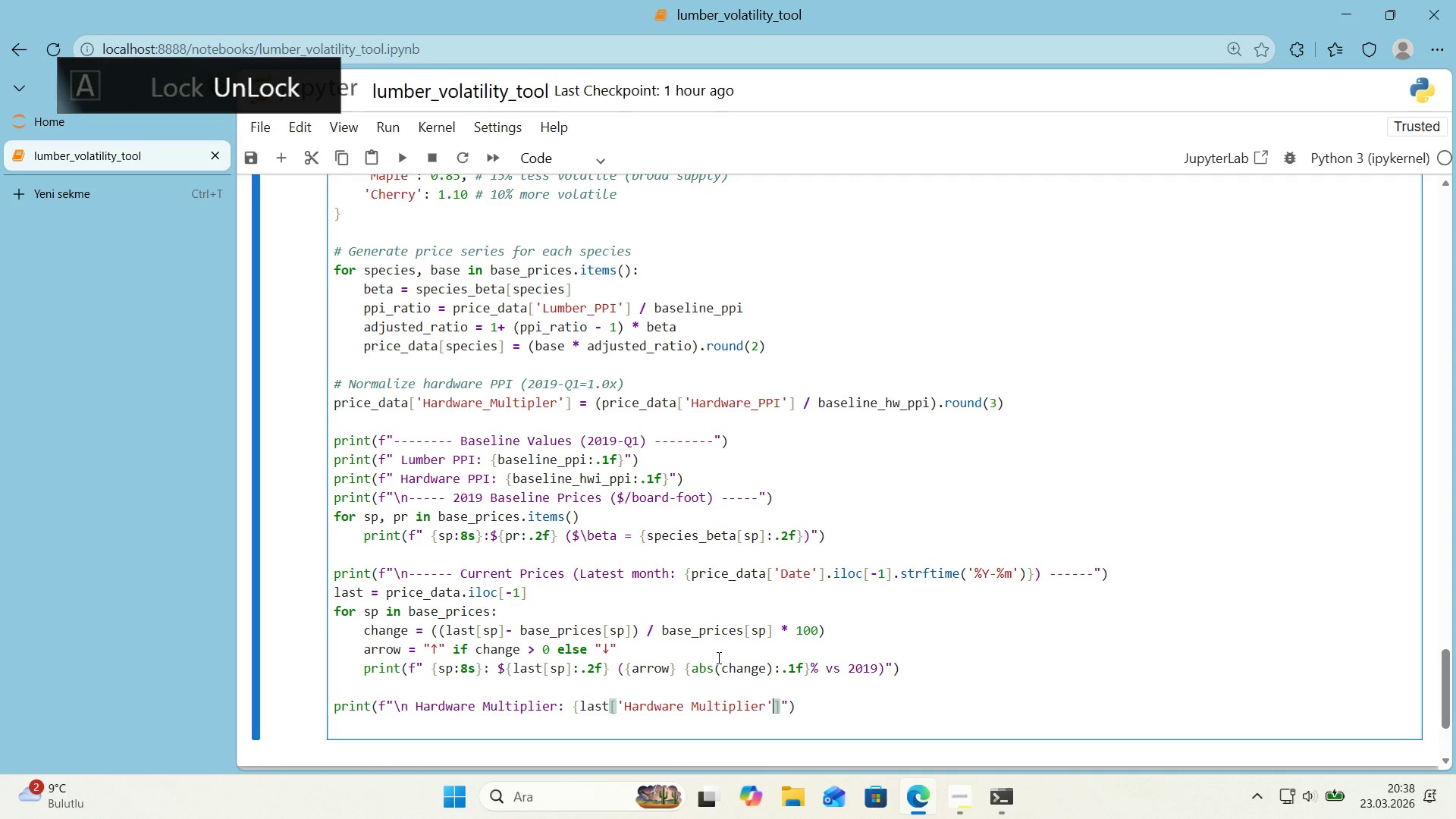 
key(Shift+ShiftRight)
 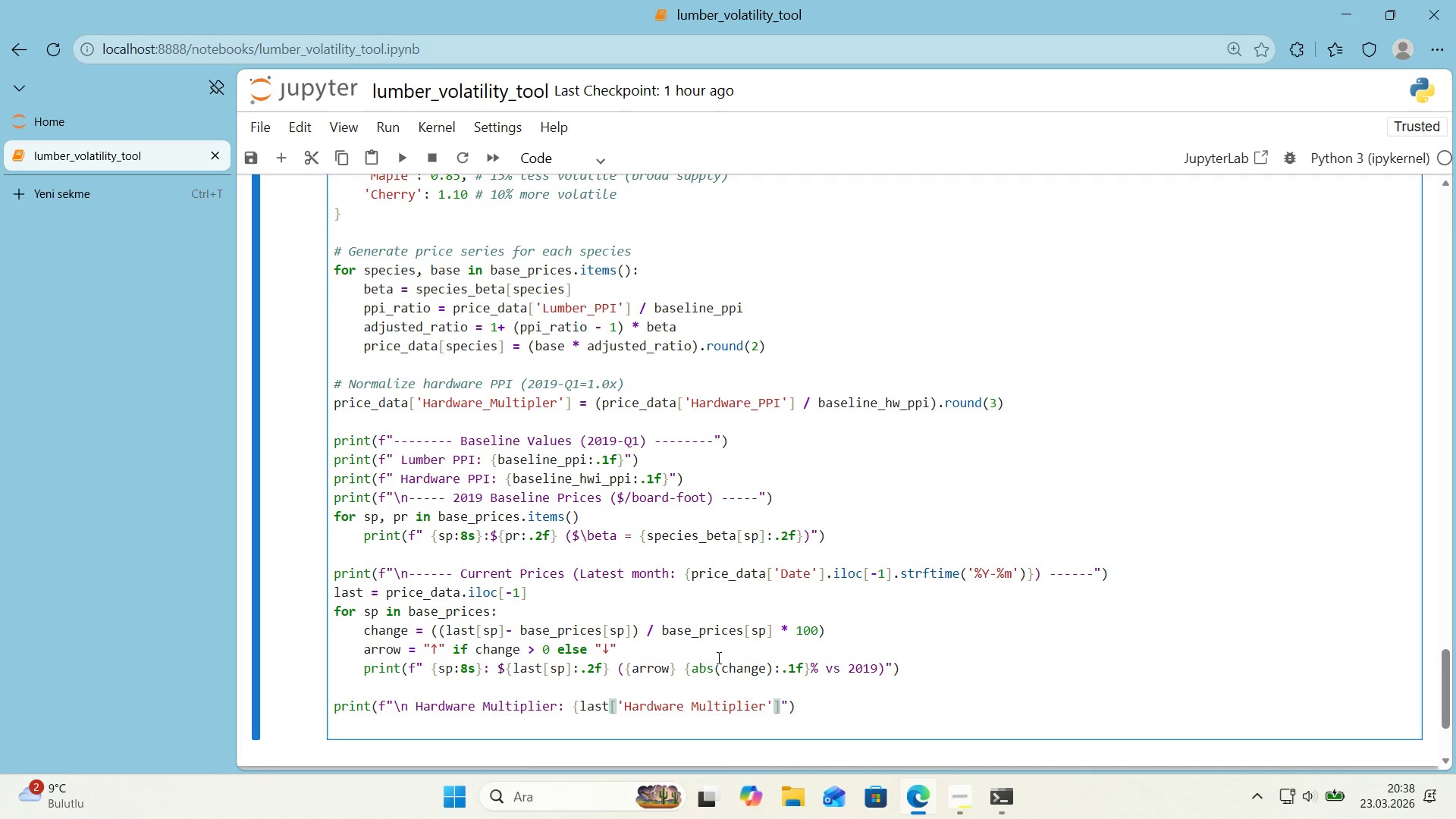 
key(Shift+Period)
 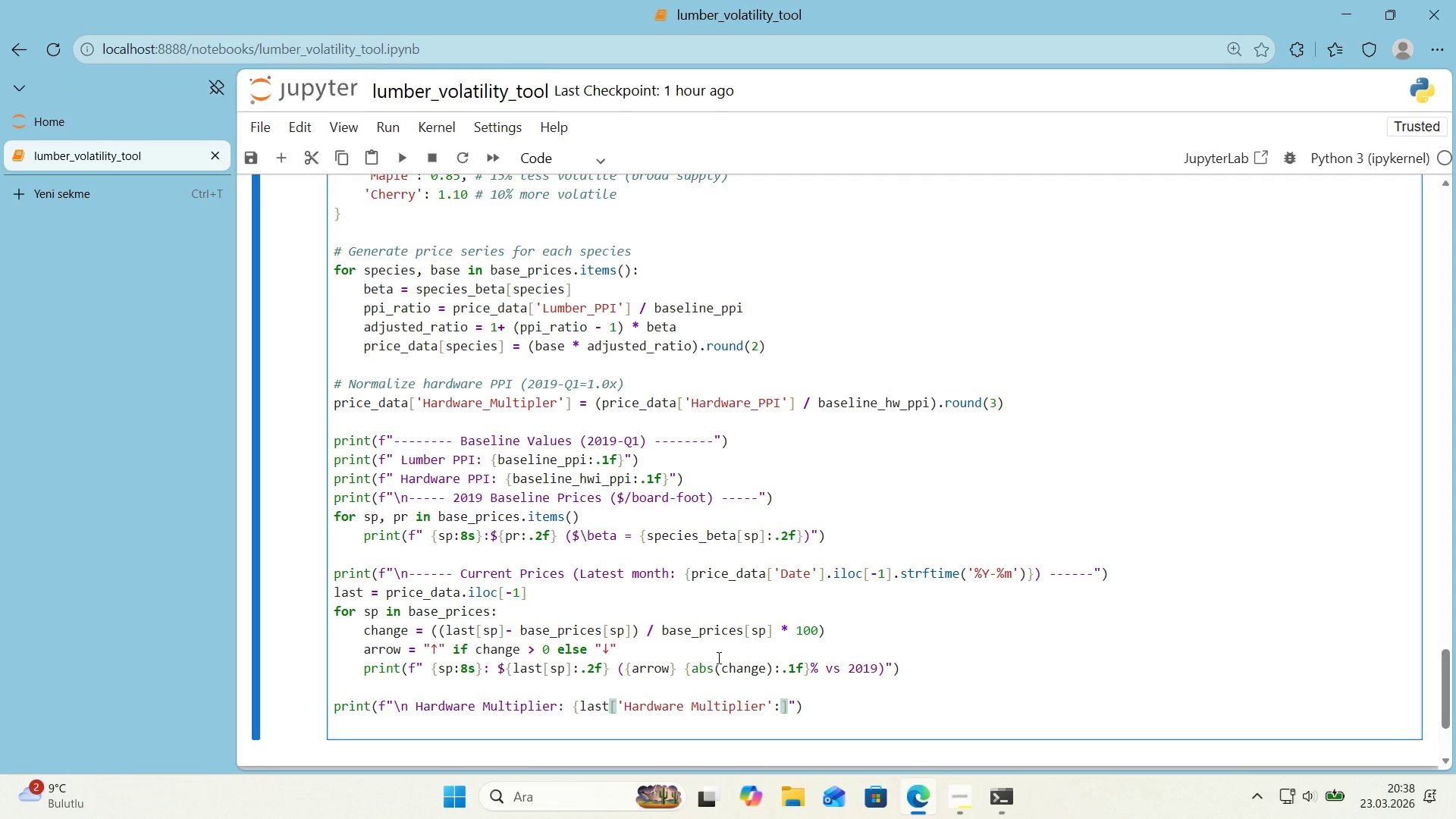 
key(Backspace)
 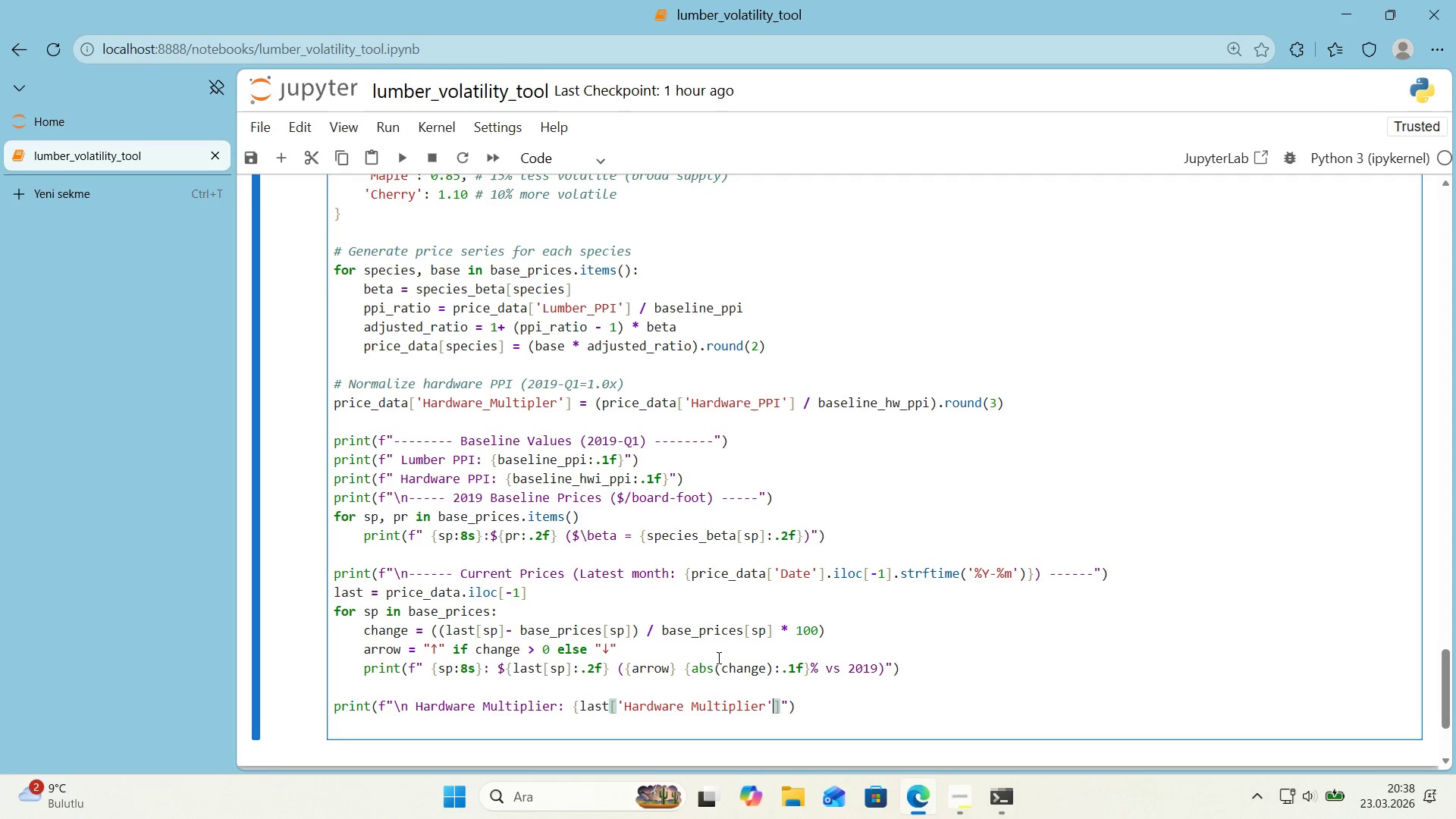 
key(ArrowRight)
 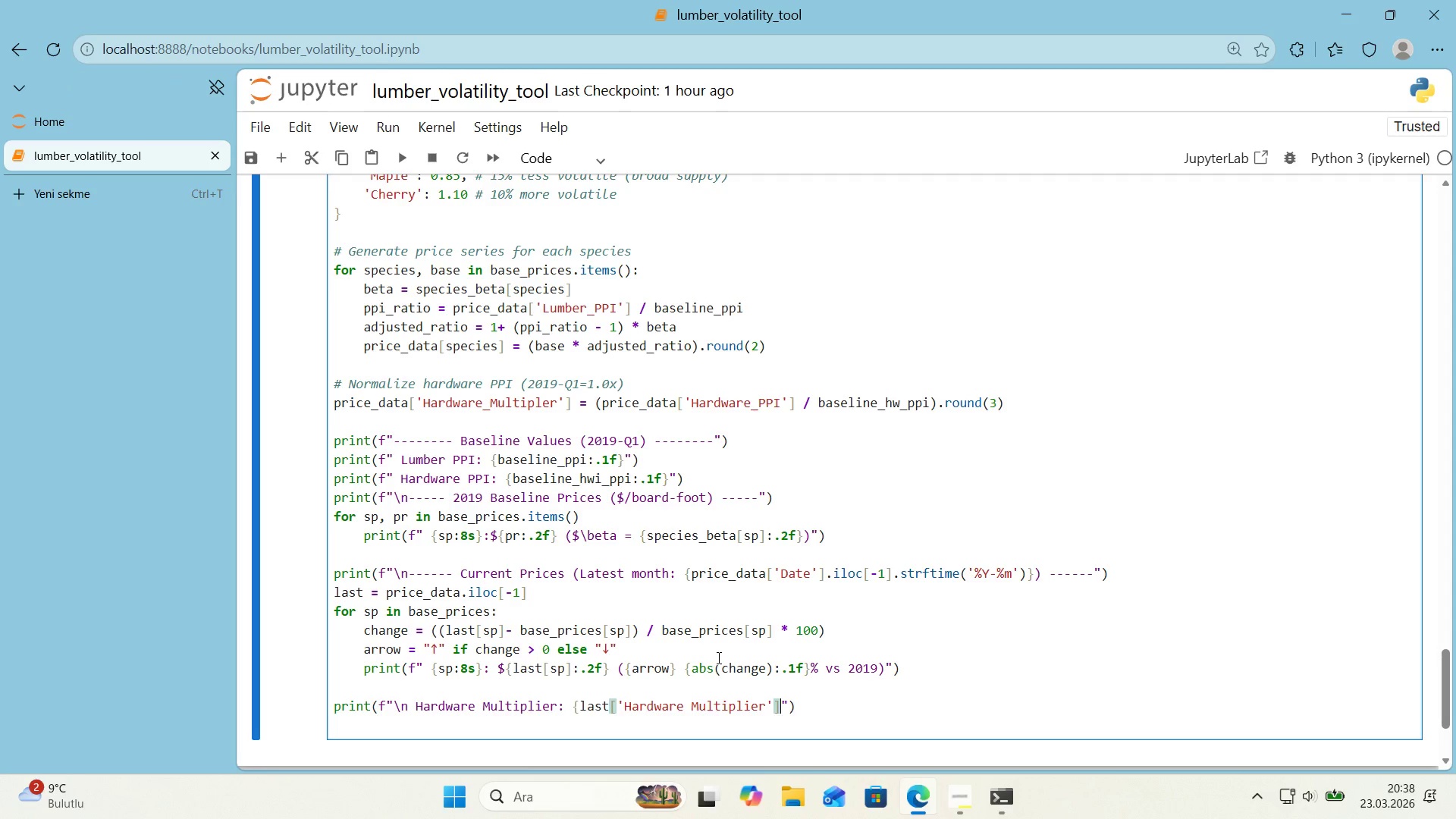 
key(Shift+ShiftRight)
 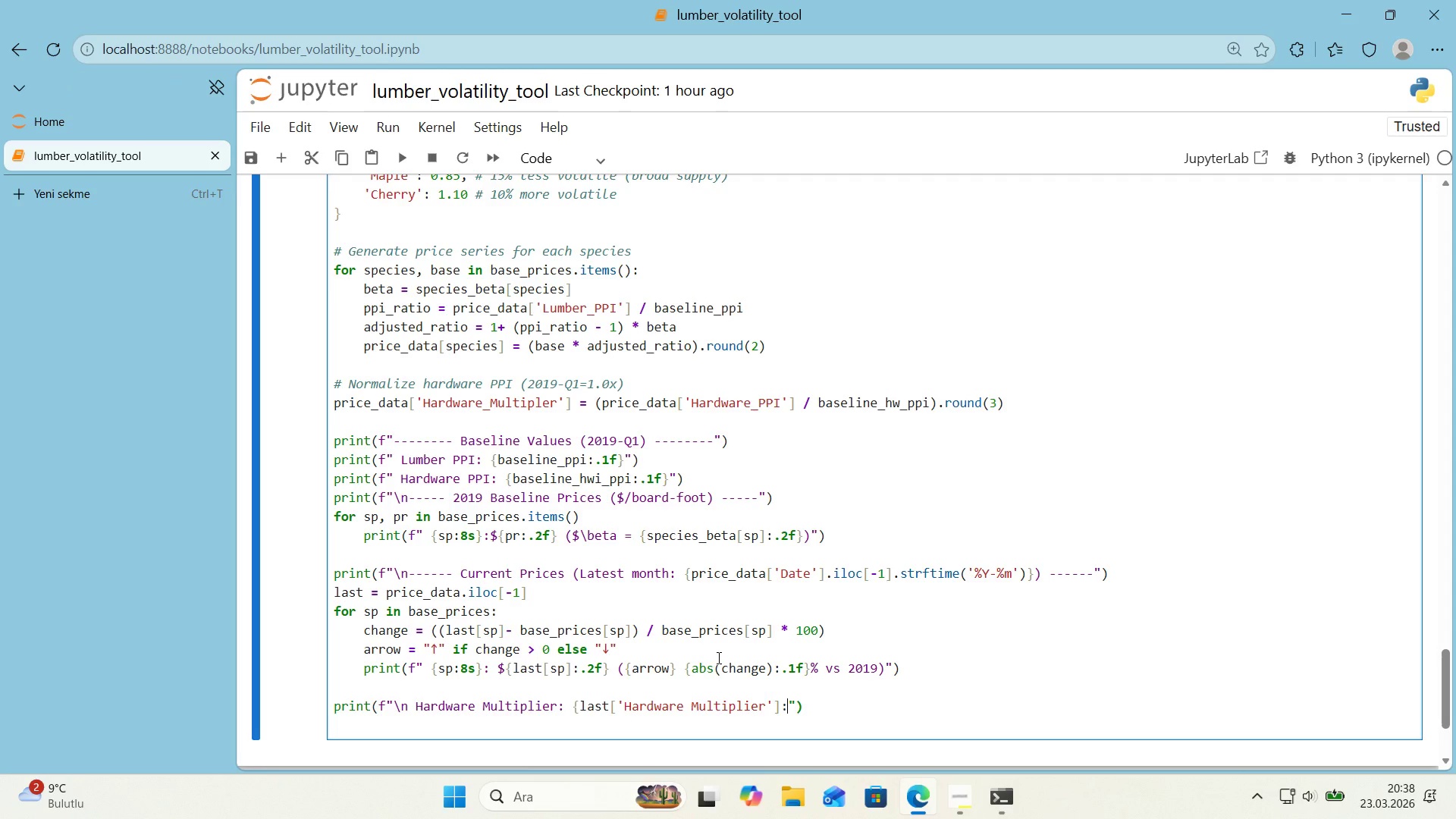 
key(Shift+Period)
 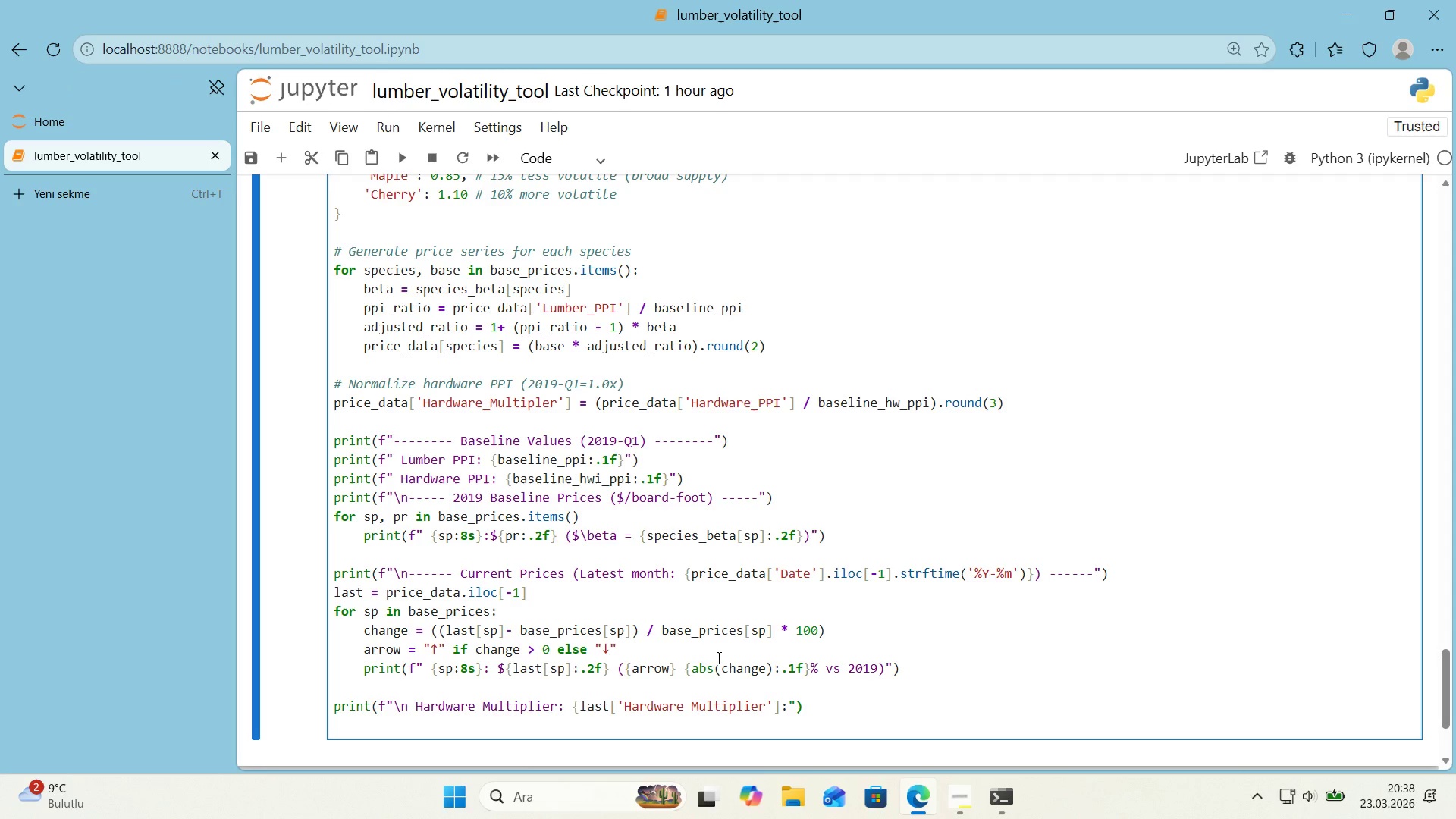 
type(.3f)
 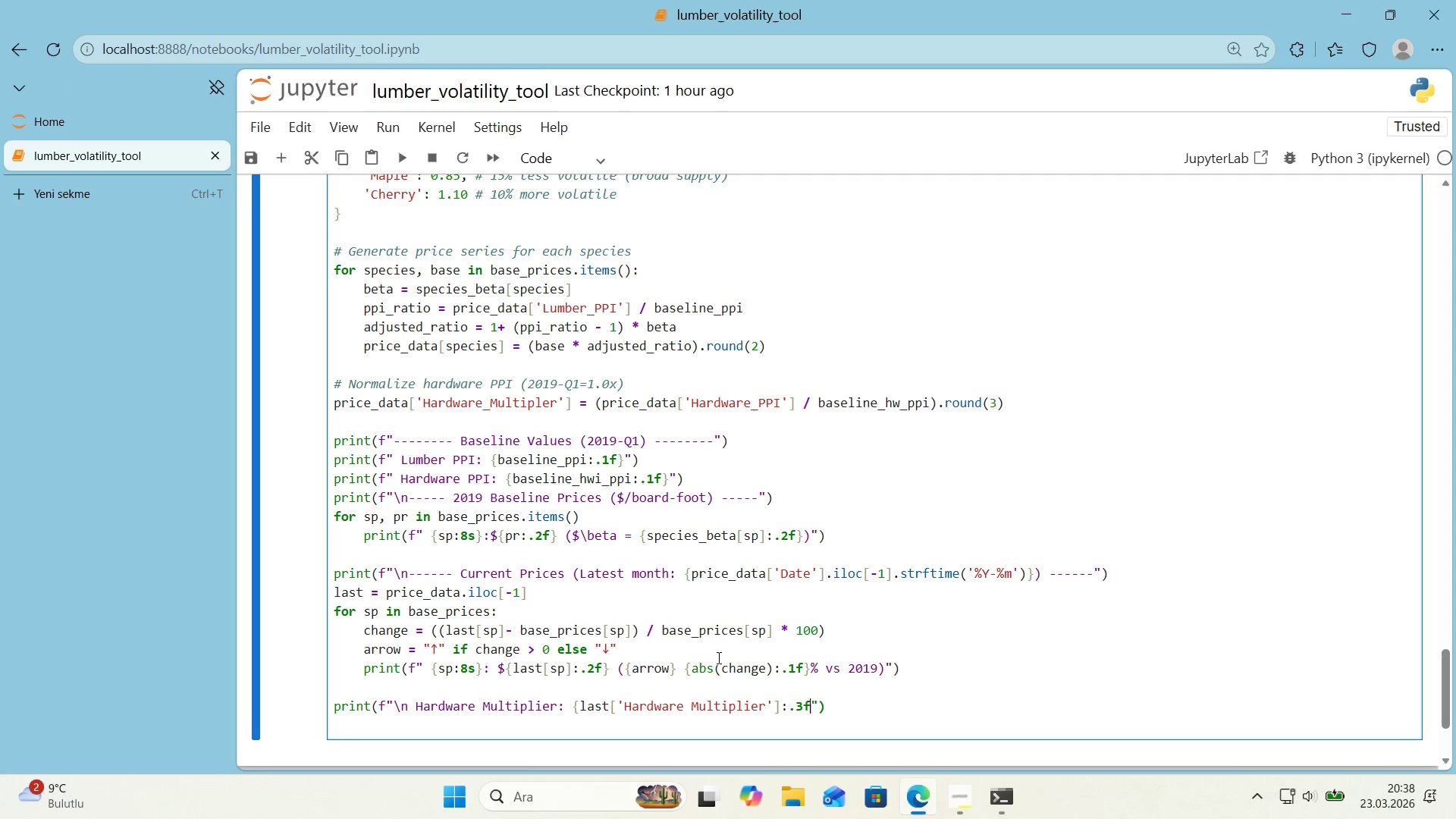 
key(Alt+Control+0)
 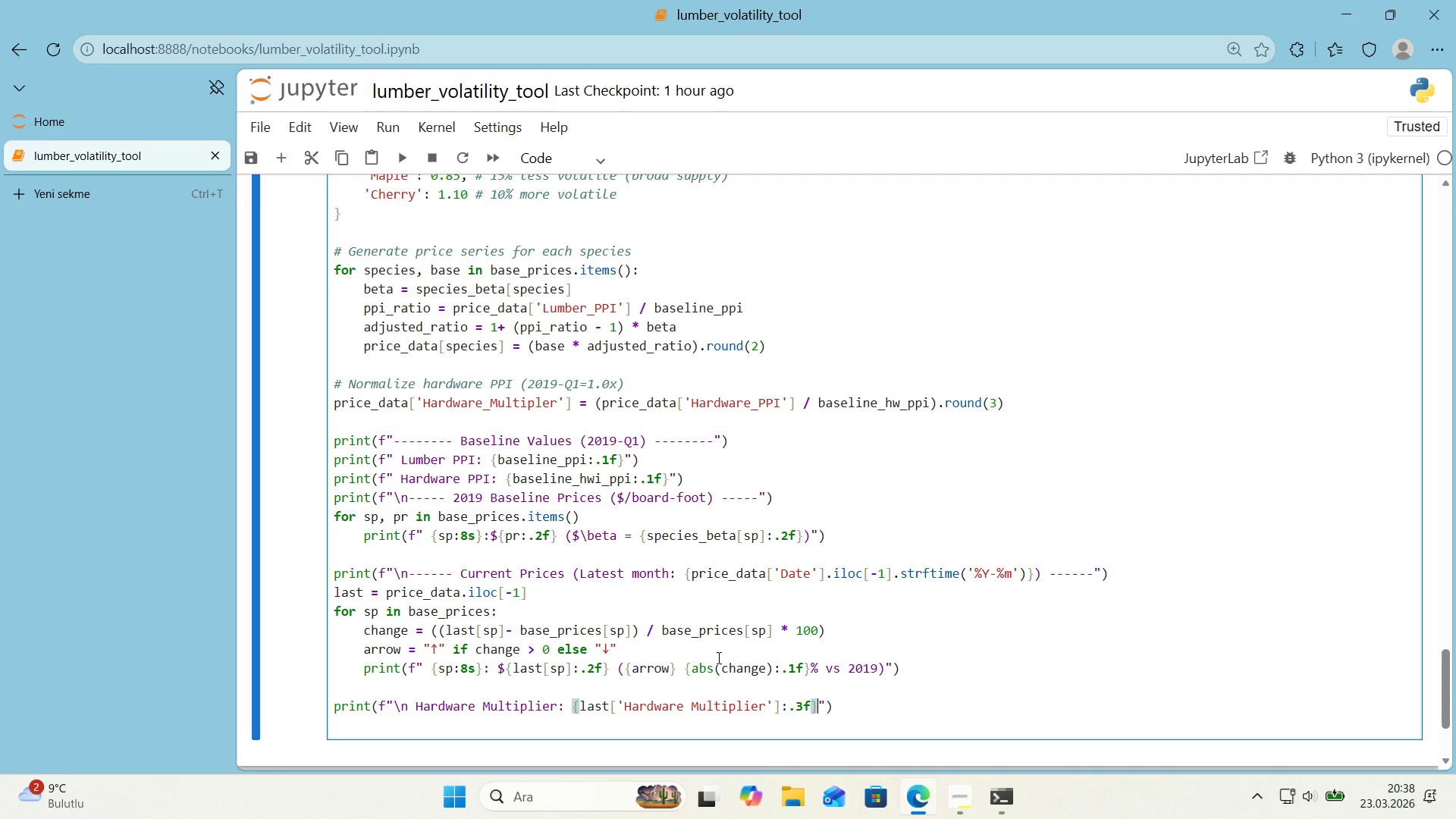 
key(X)
 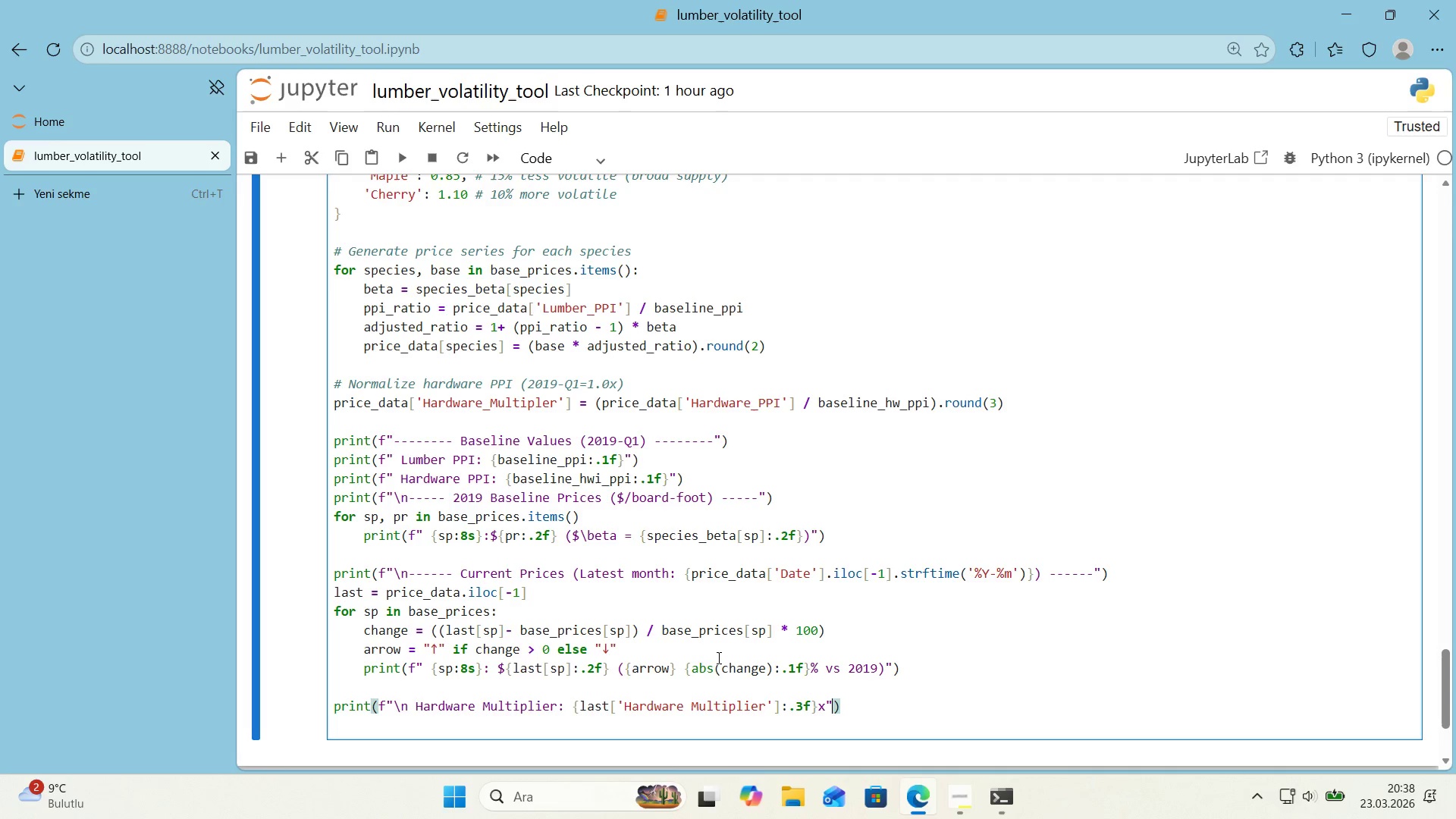 
key(ArrowRight)
 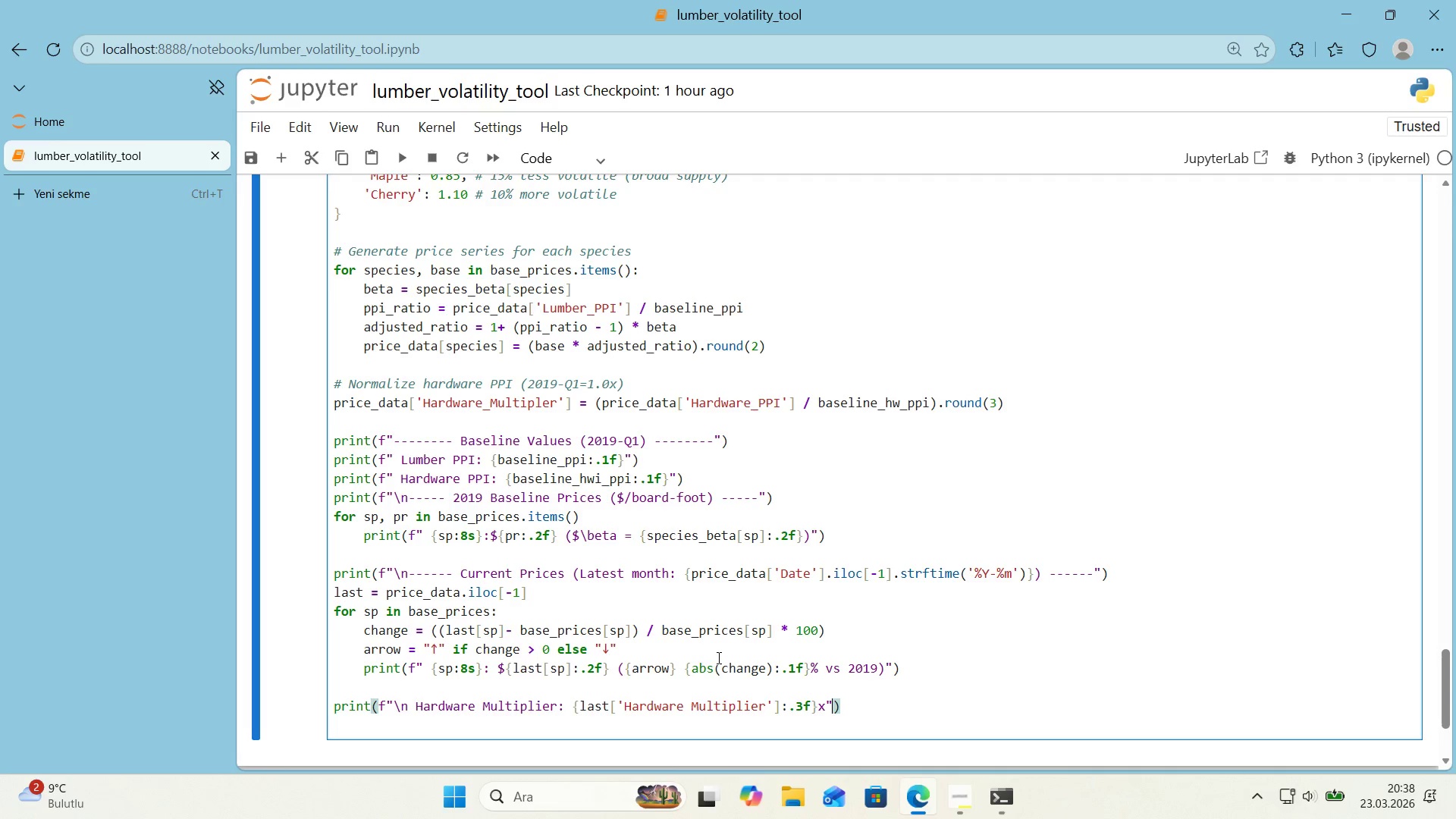 
key(ArrowRight)
 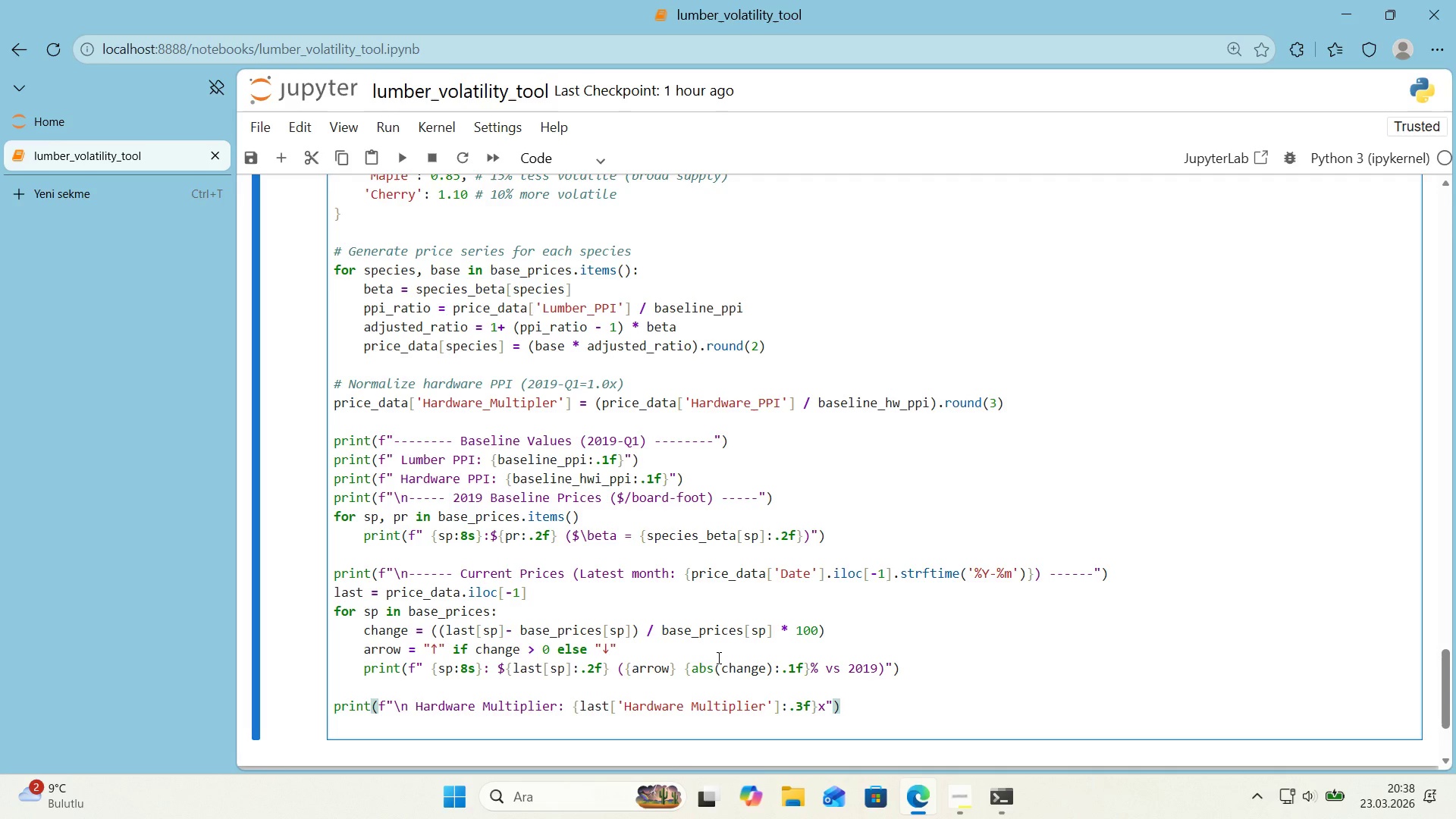 
wait(6.03)
 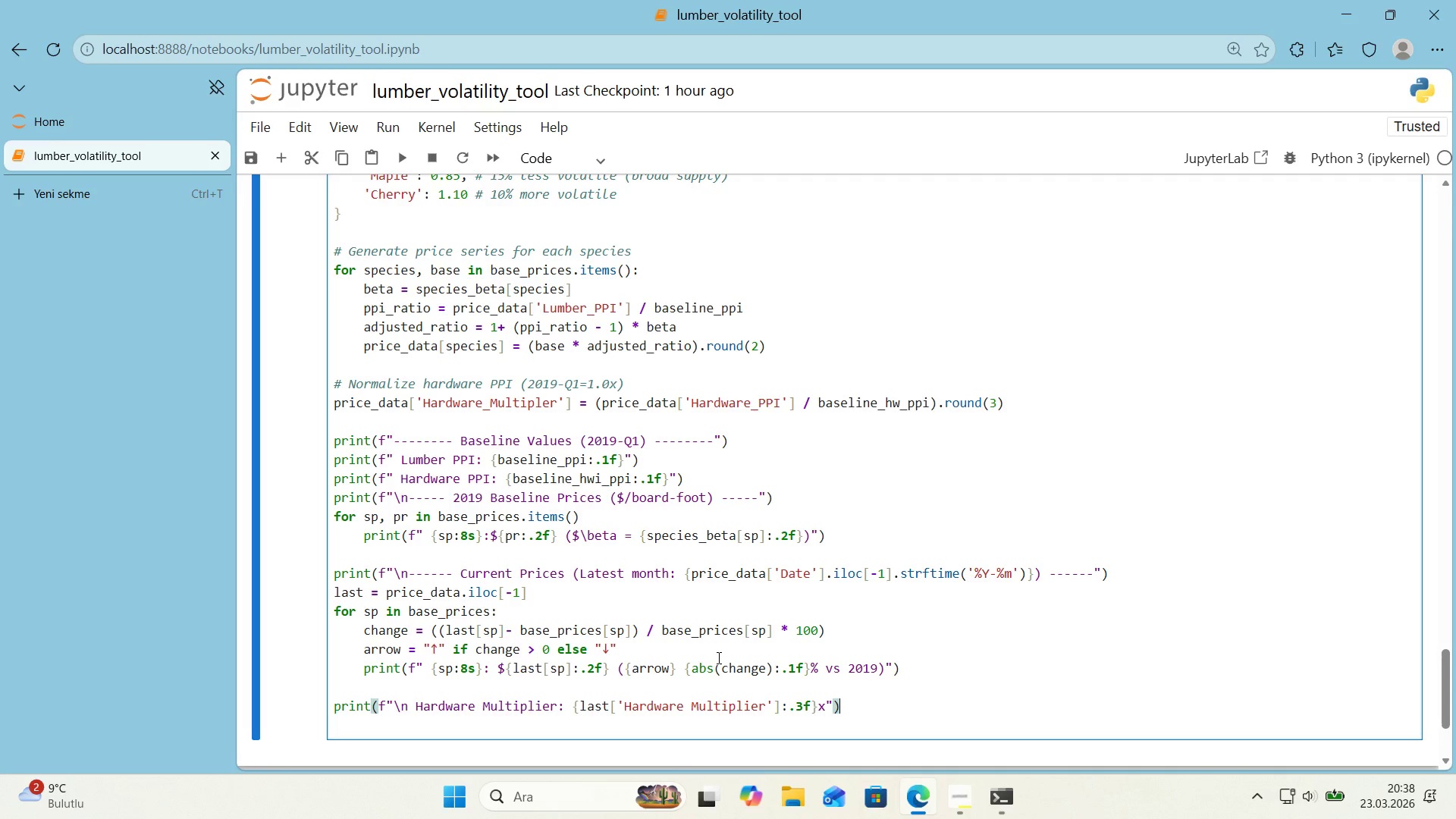 
scroll: coordinate [755, 629], scroll_direction: down, amount: 1.0
 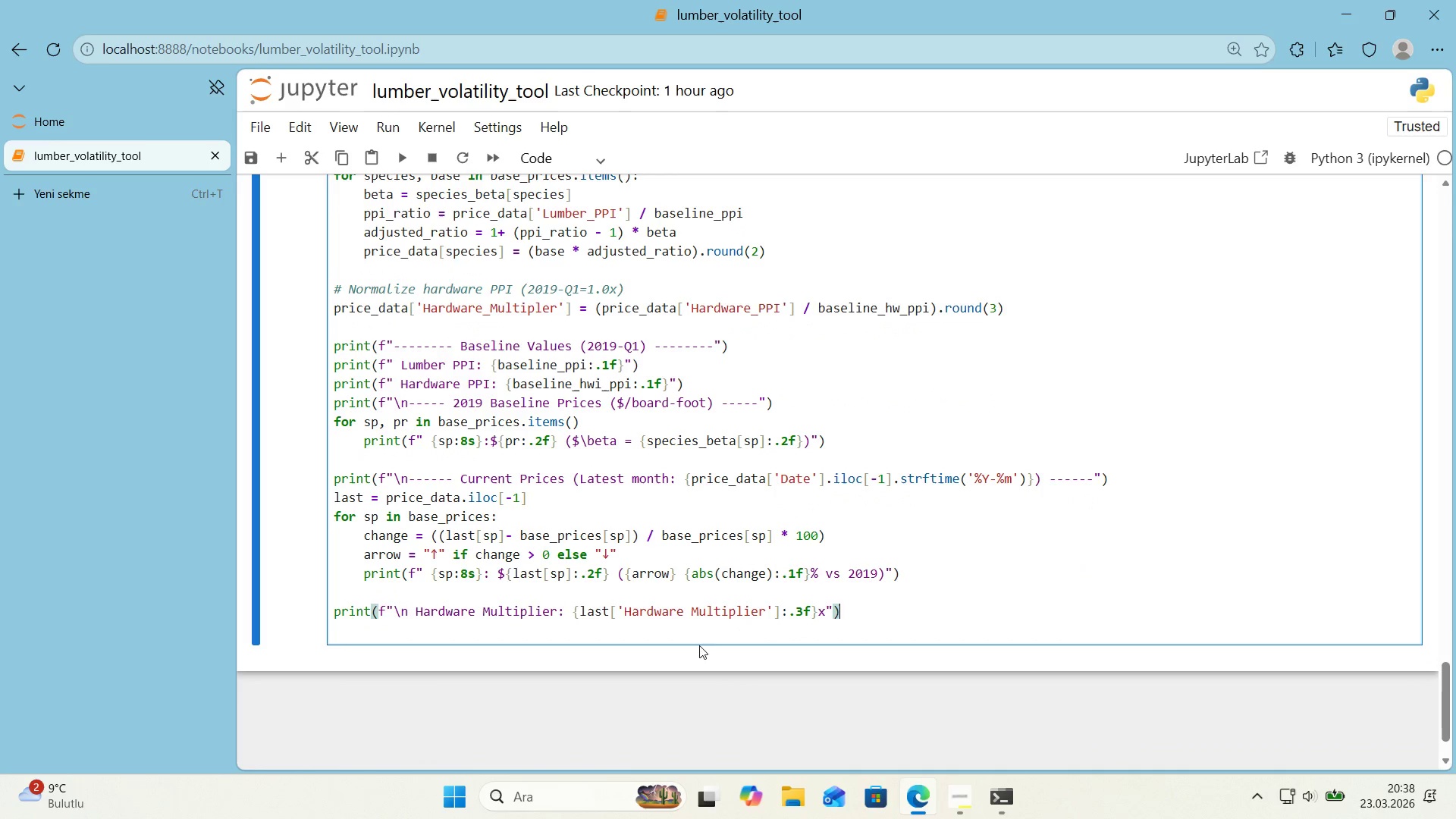 
left_click([695, 634])
 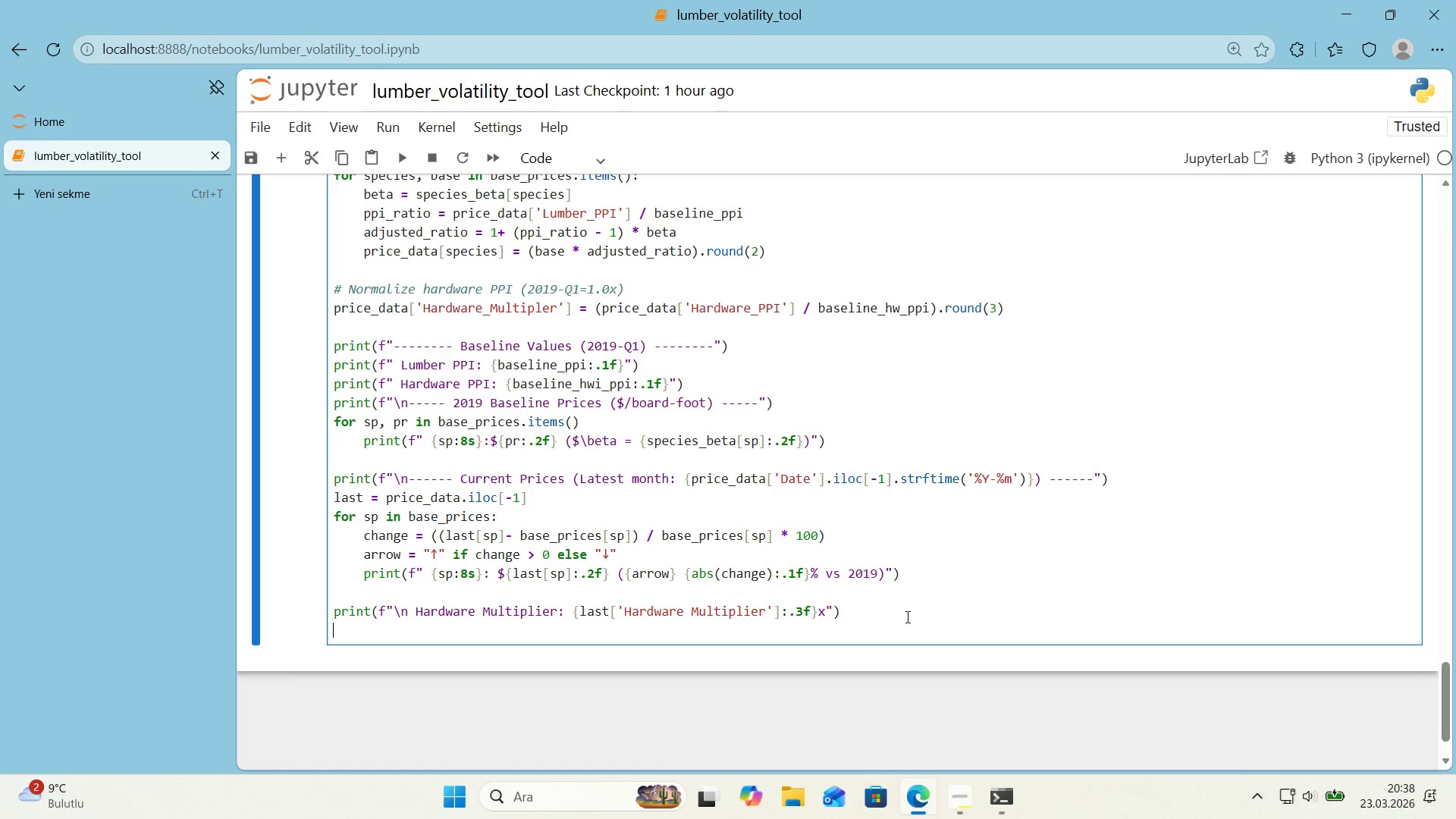 
wait(39.78)
 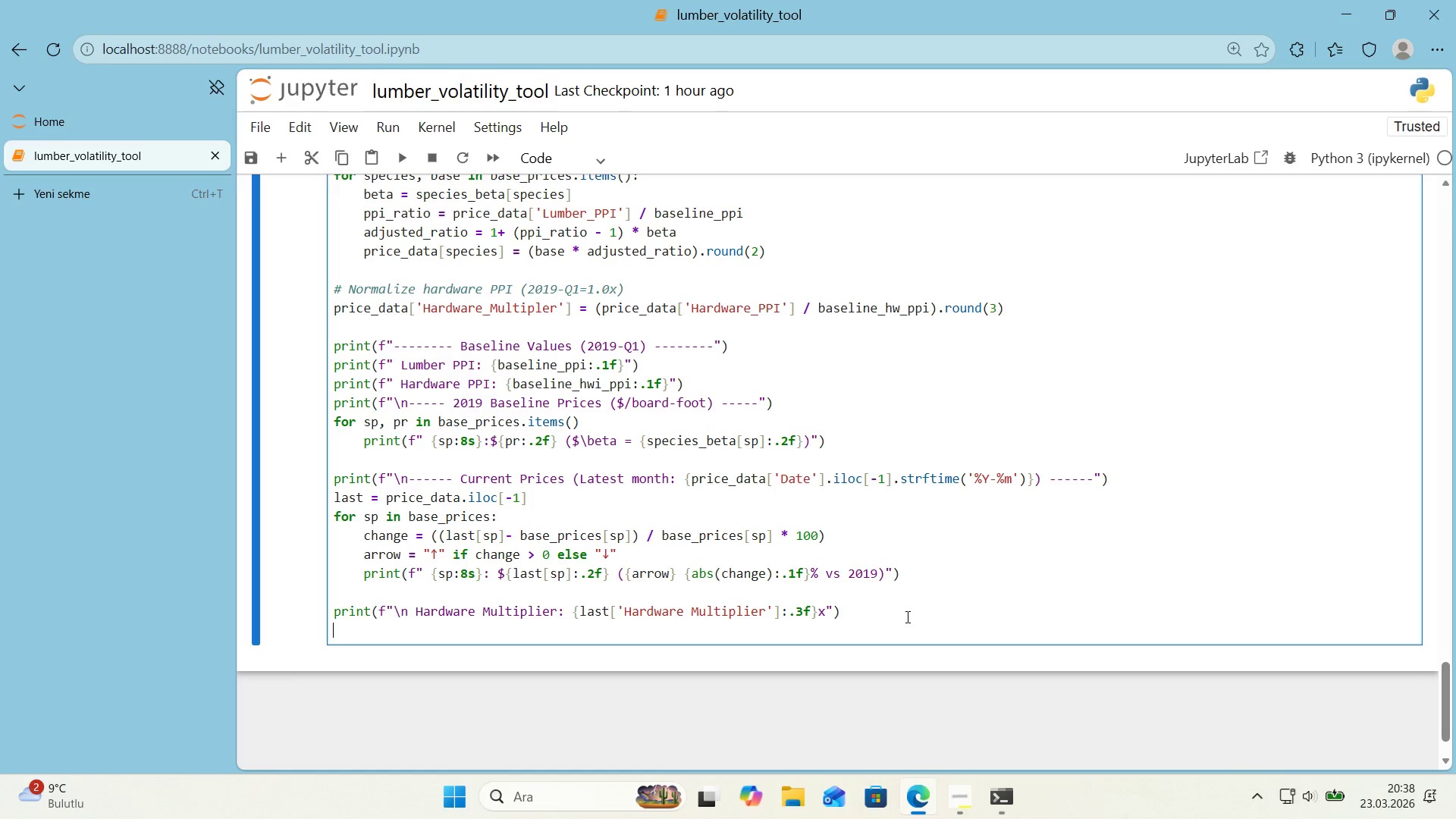 
scroll: coordinate [750, 588], scroll_direction: up, amount: 6.0
 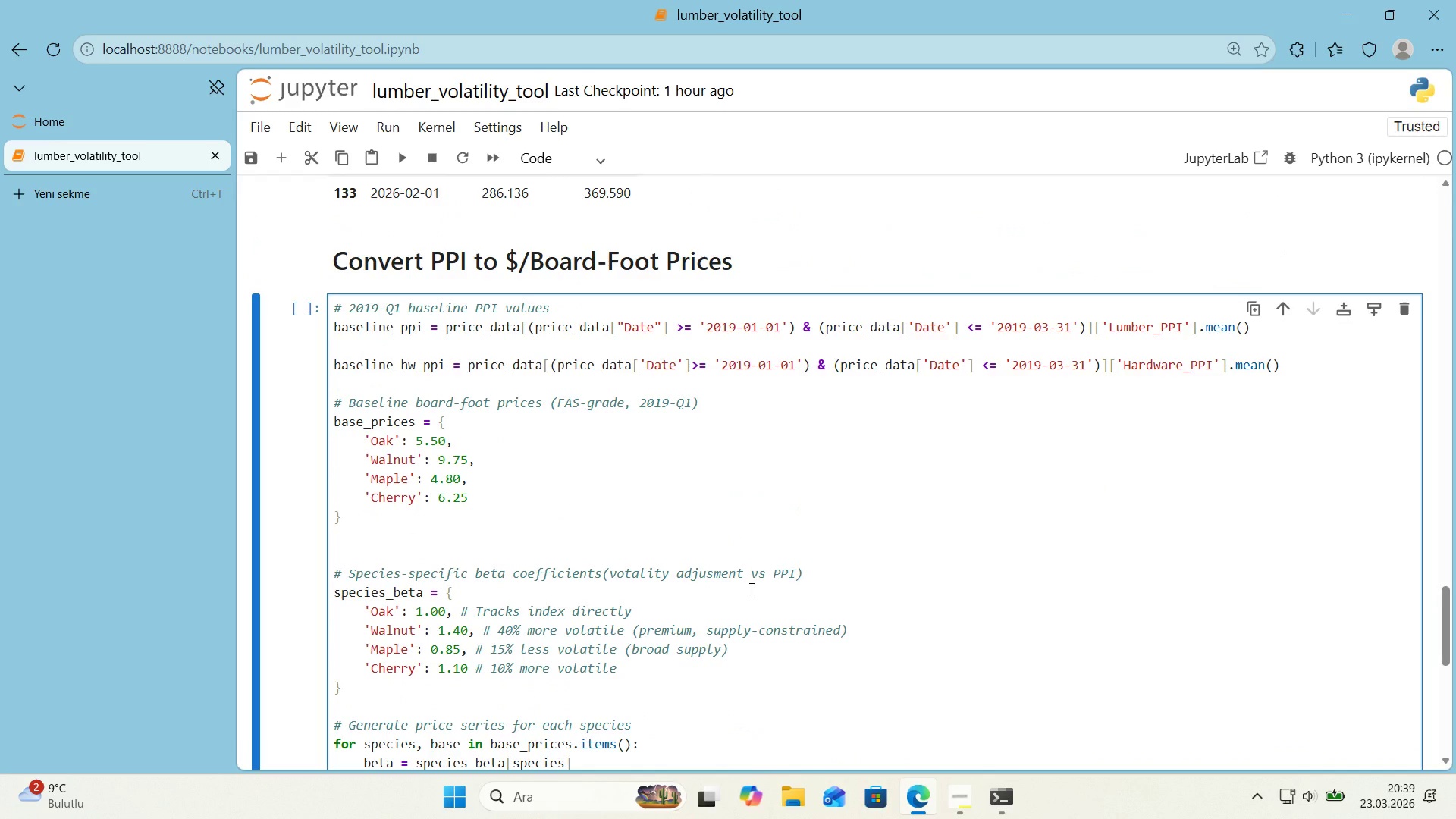 
wait(5.77)
 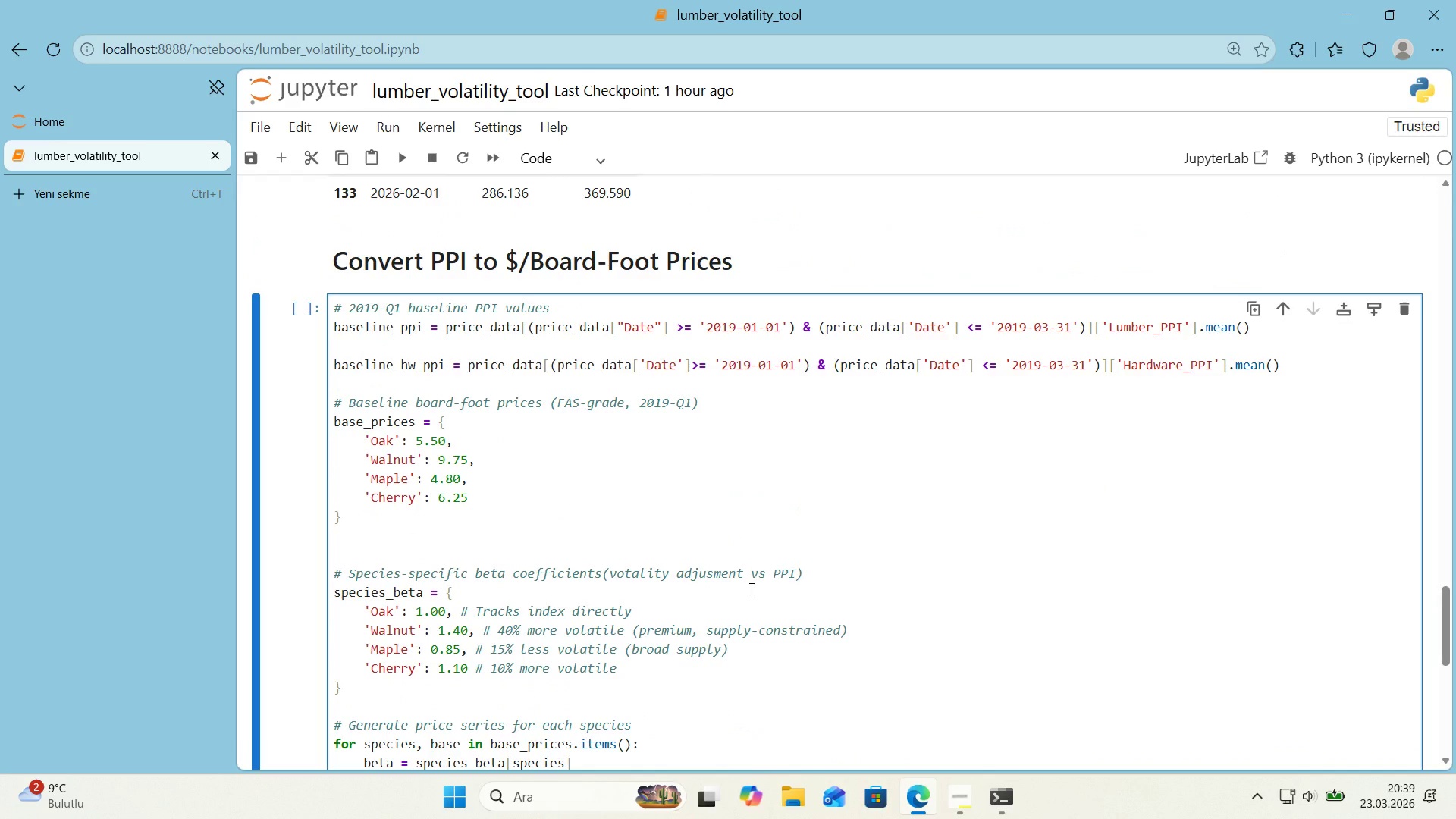 
scroll: coordinate [750, 588], scroll_direction: down, amount: 7.0
 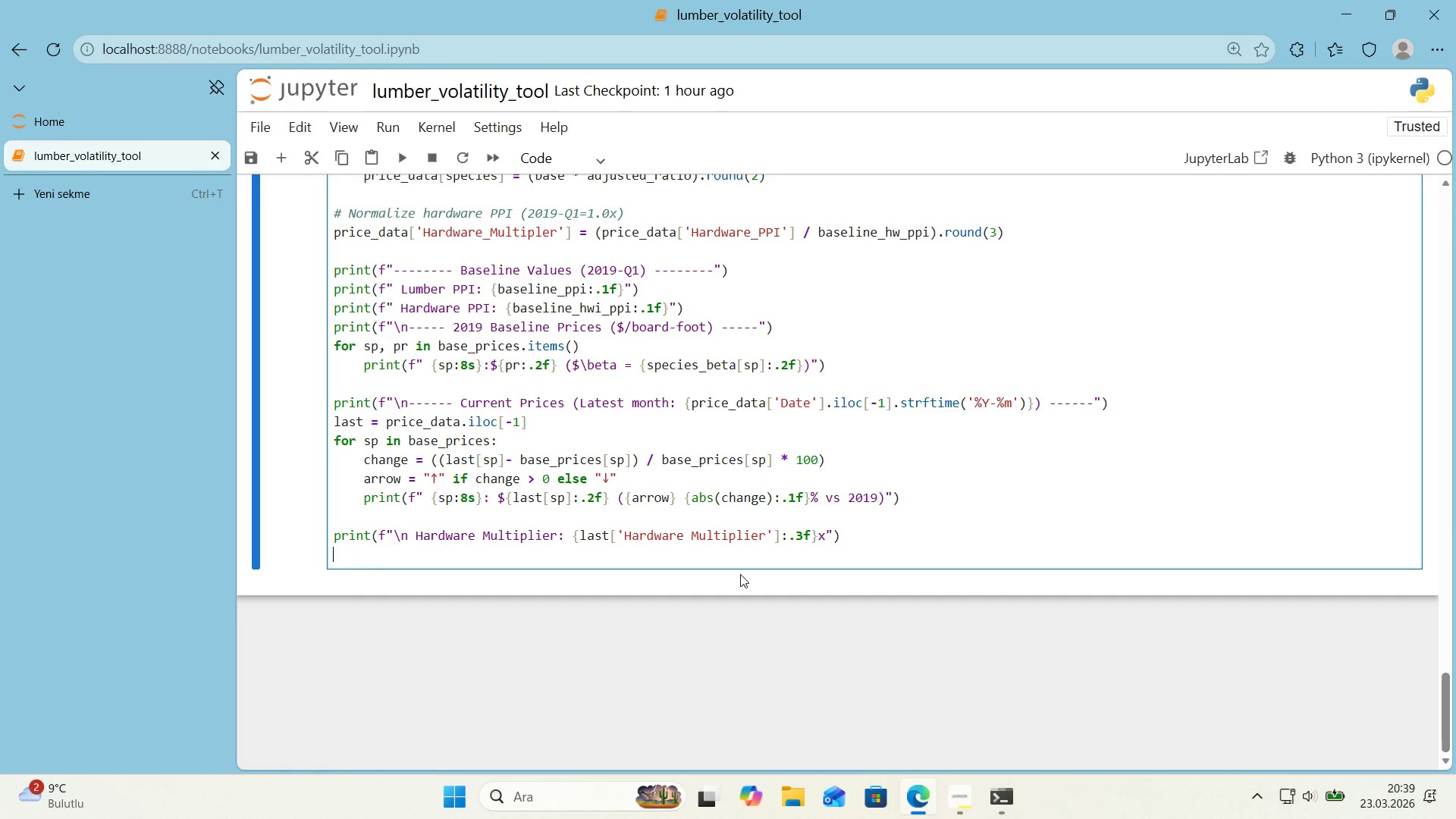 
wait(40.63)
 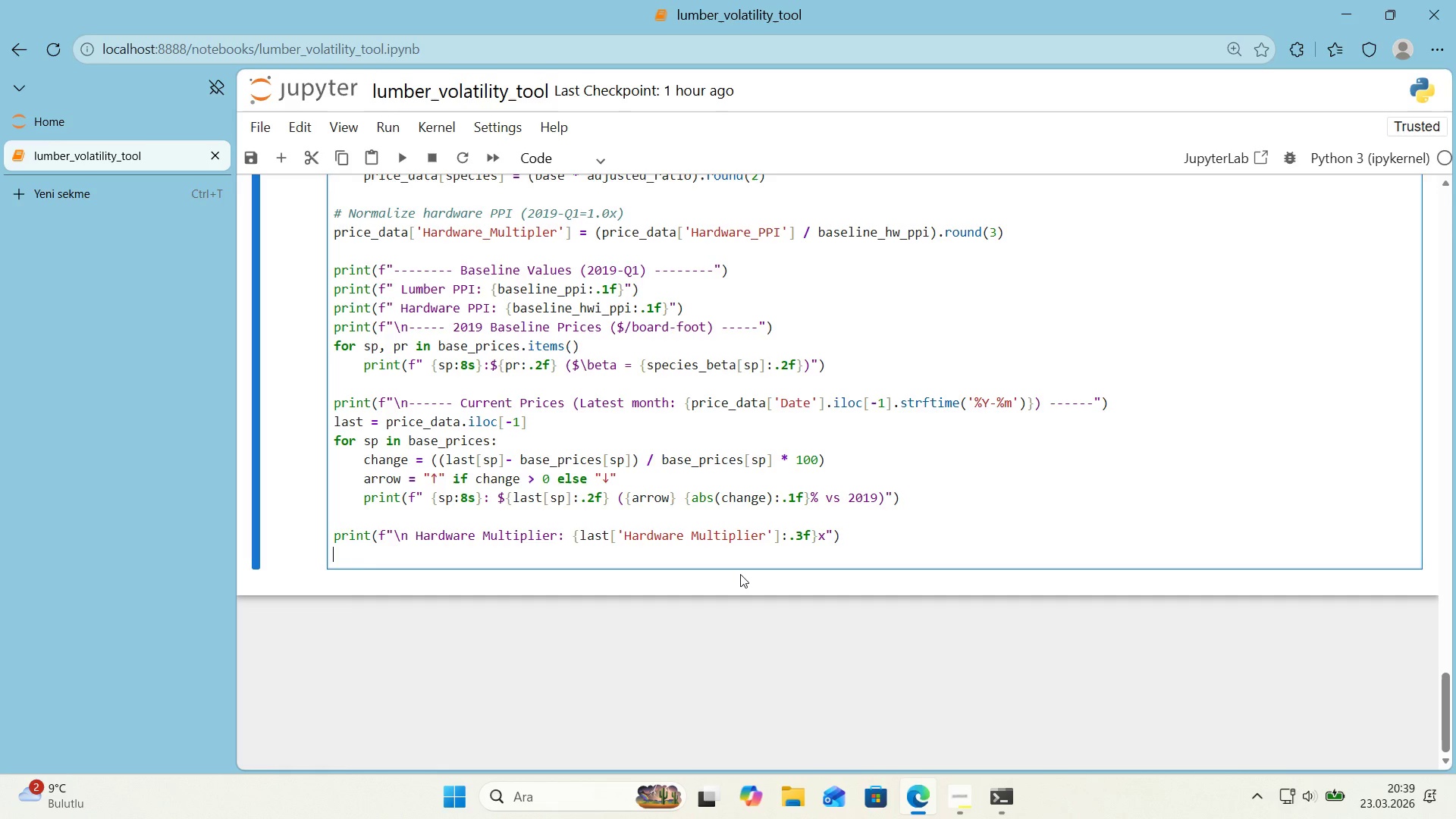 
scroll: coordinate [630, 498], scroll_direction: up, amount: 2.0
 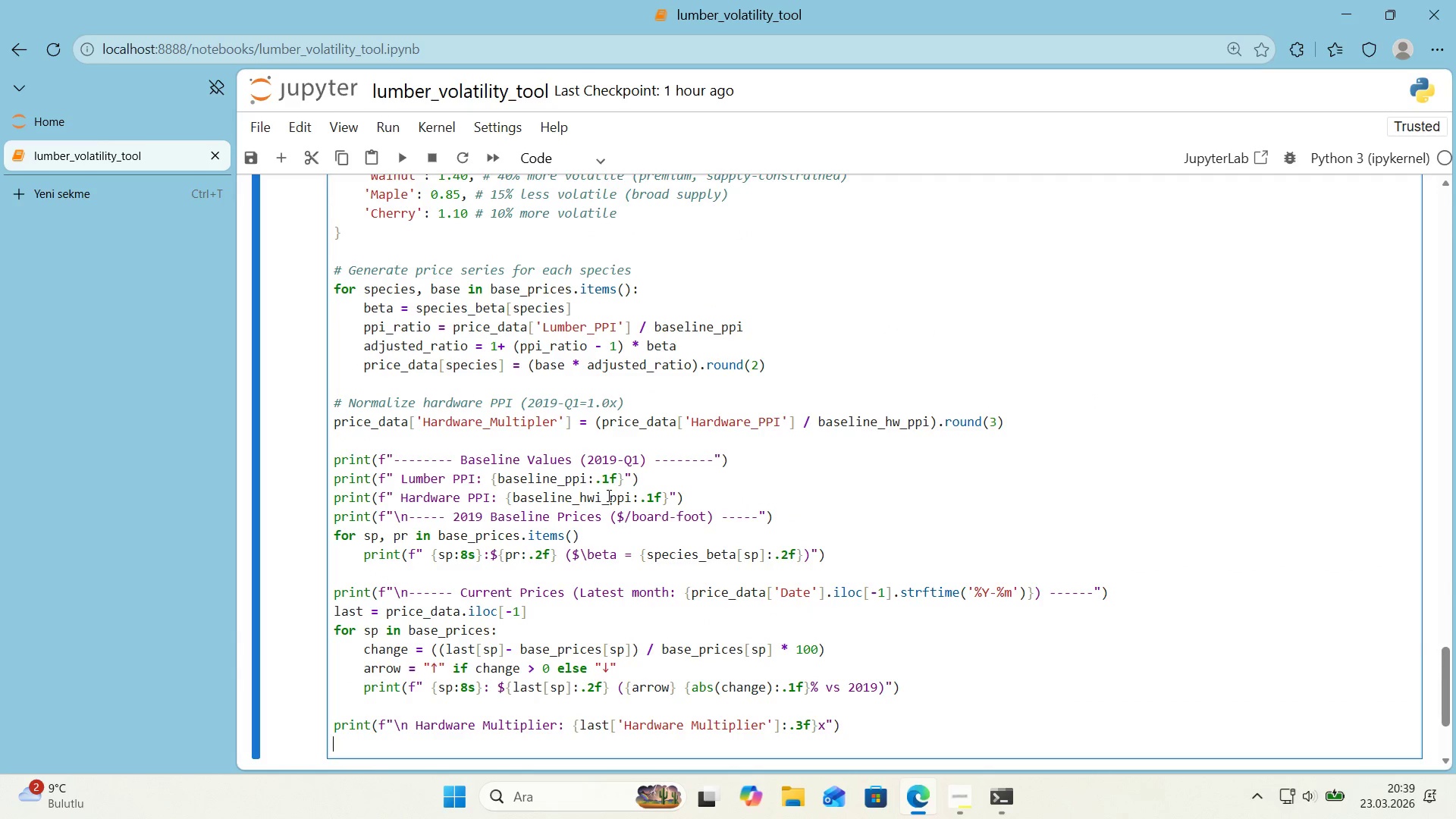 
left_click([682, 495])
 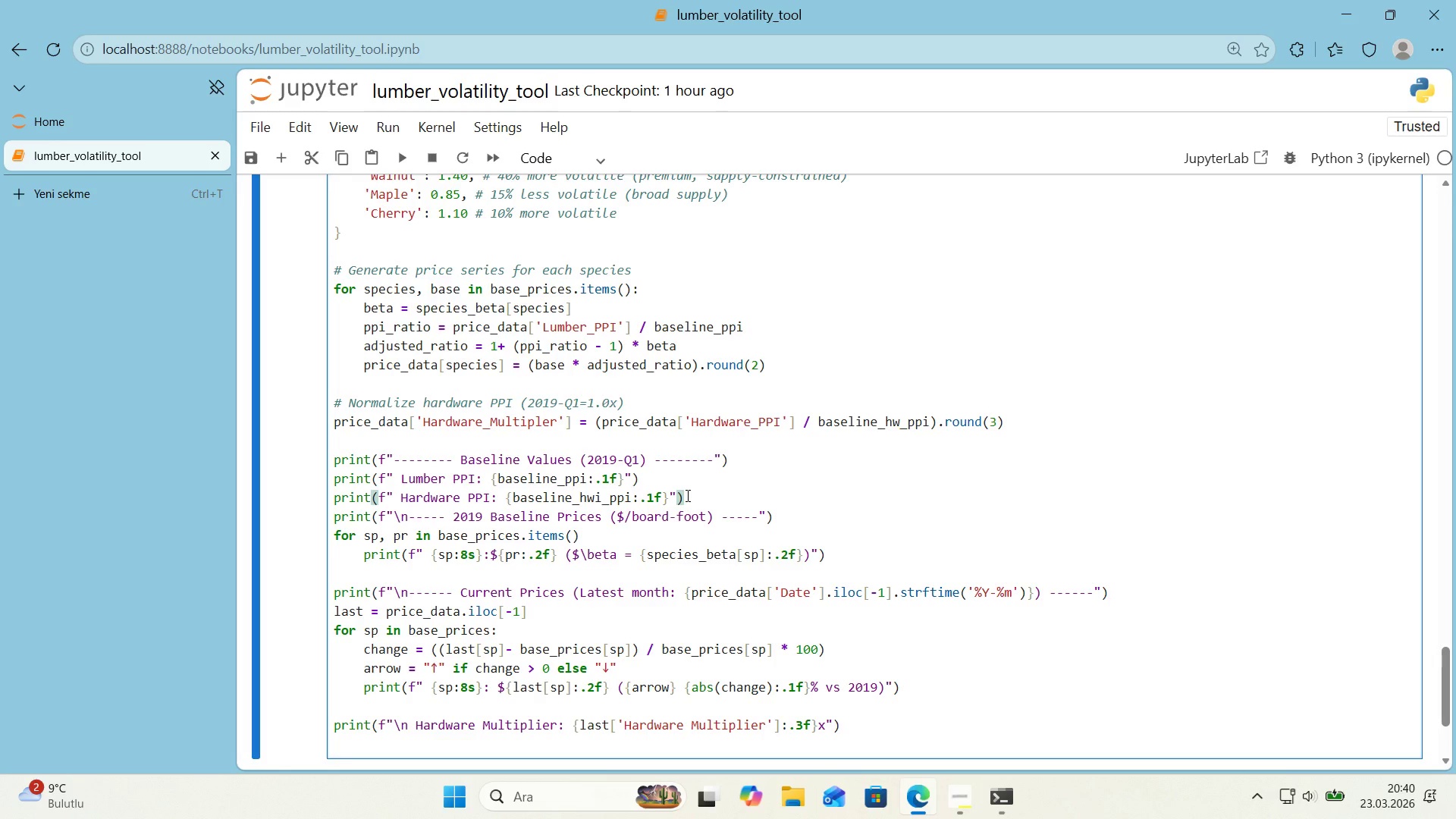 
wait(7.48)
 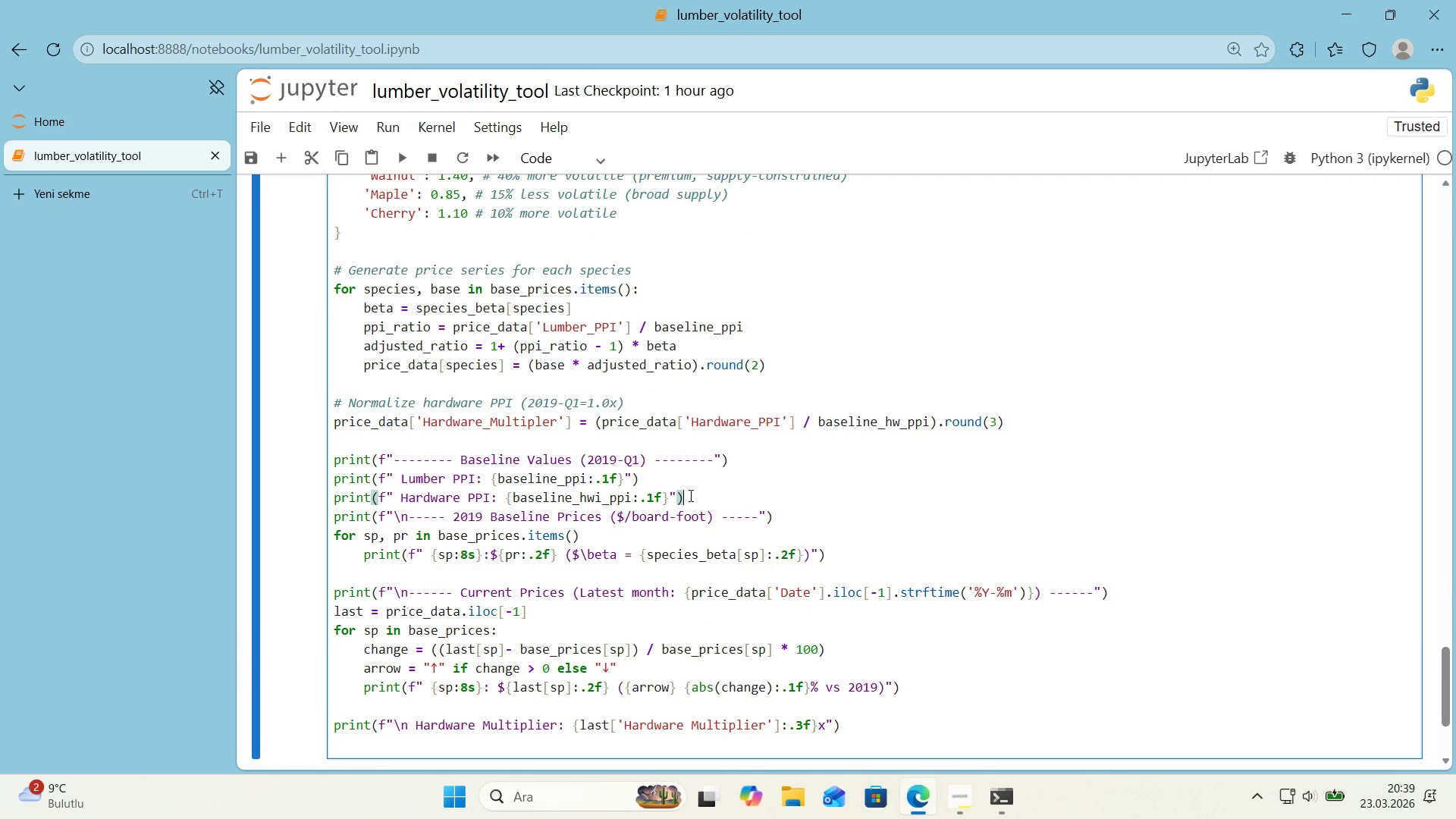 
scroll: coordinate [686, 495], scroll_direction: up, amount: 5.0
 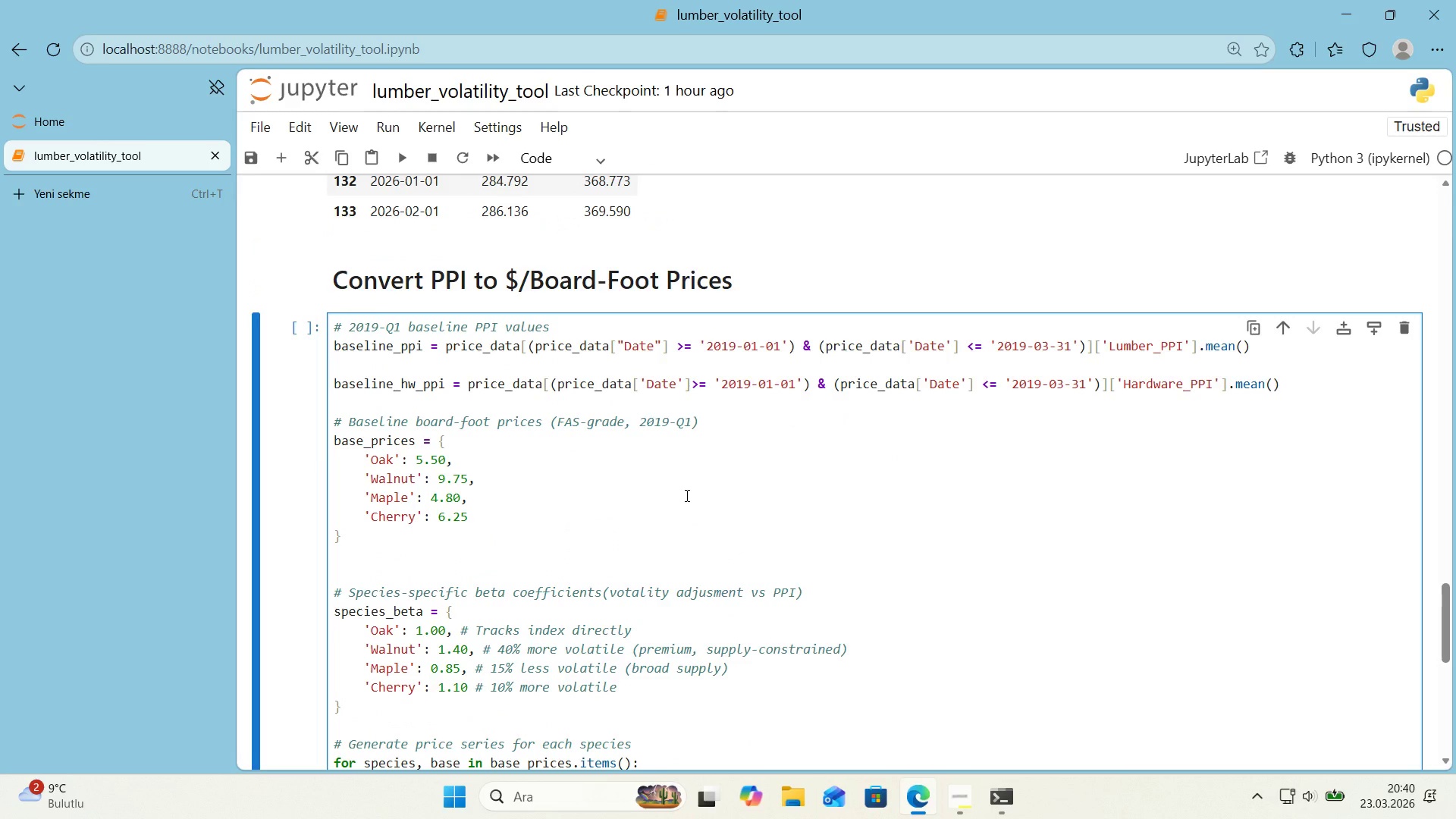 
scroll: coordinate [686, 495], scroll_direction: down, amount: 4.0
 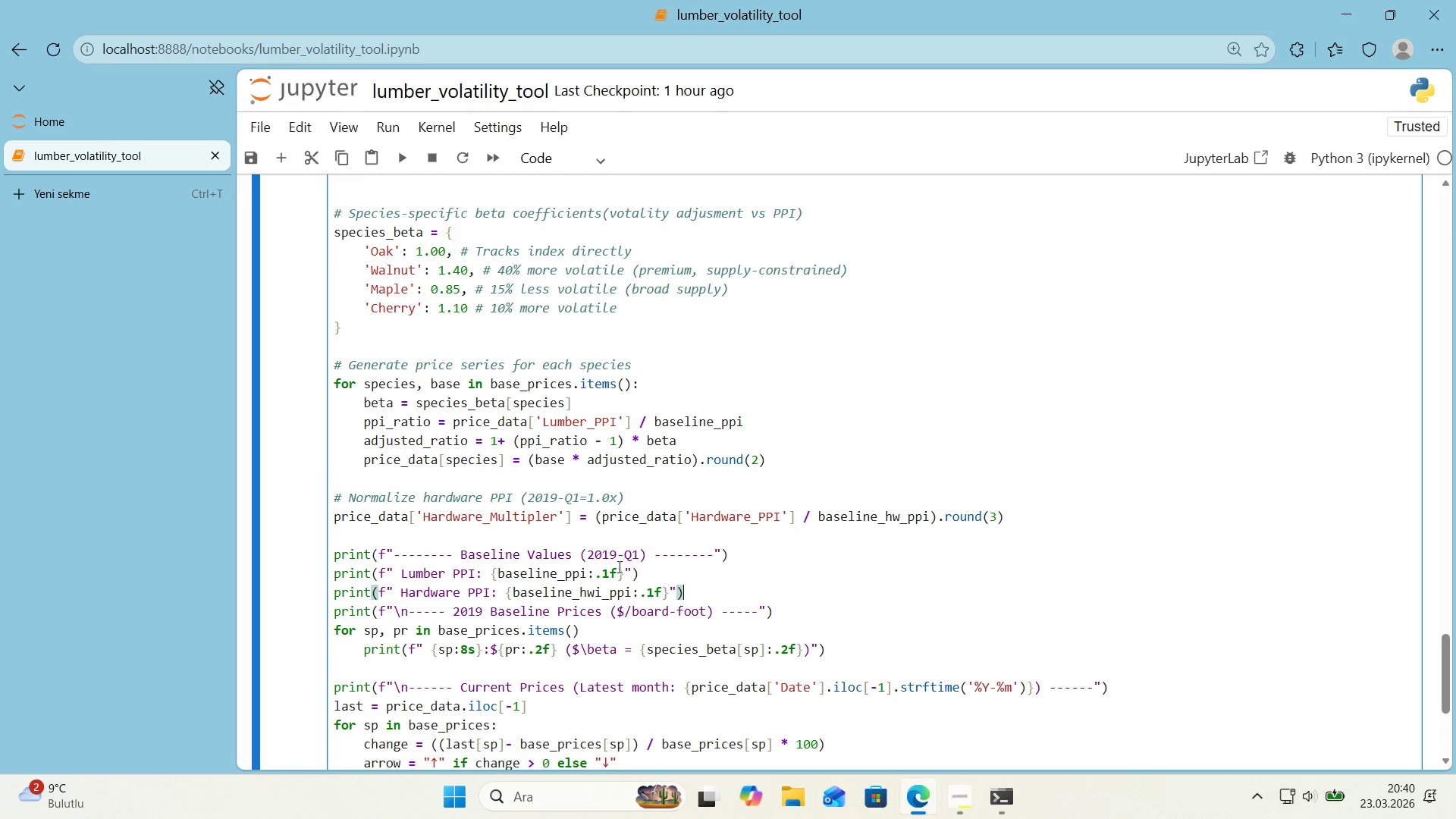 
left_click([600, 588])
 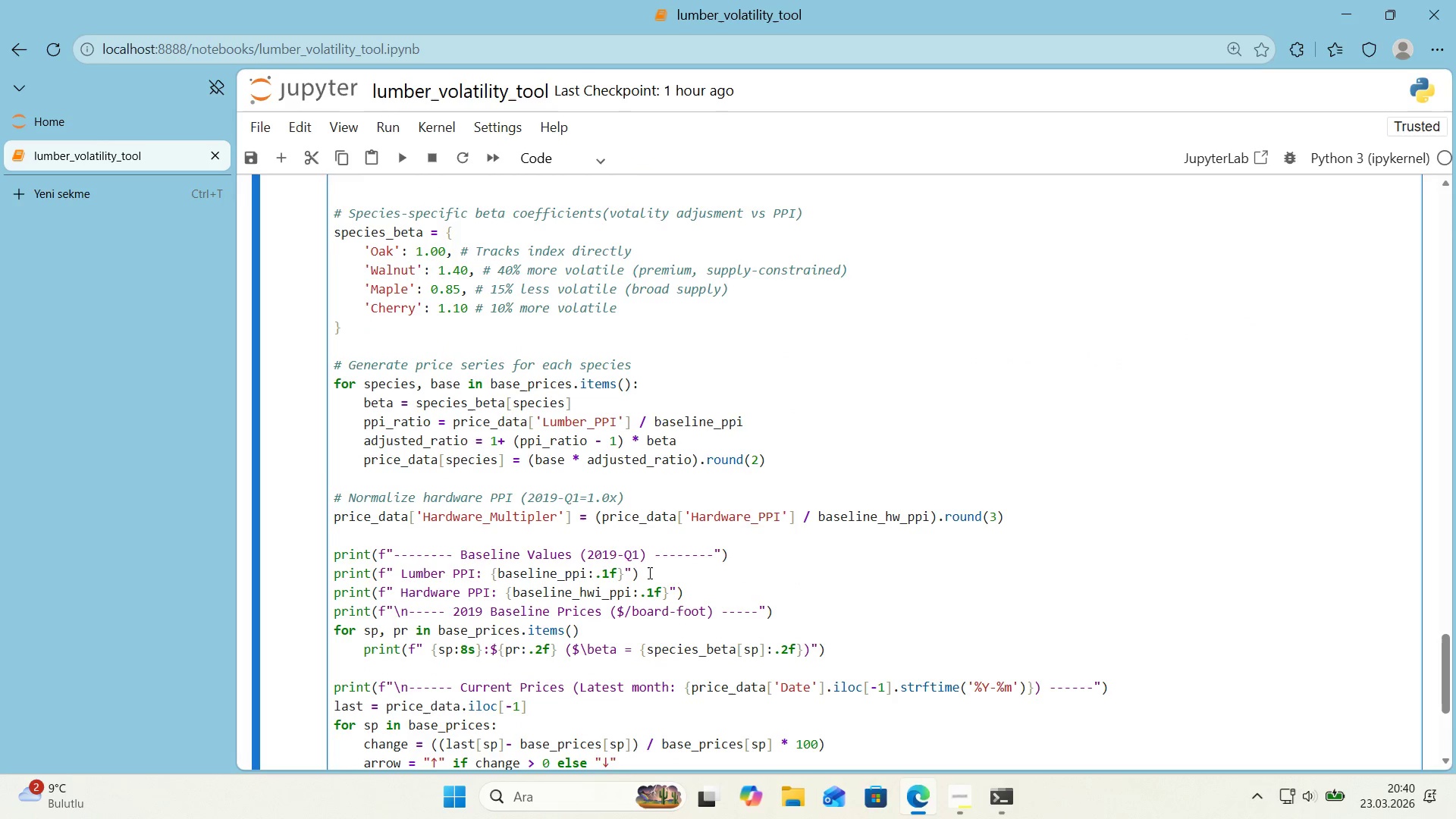 
key(Backspace)
 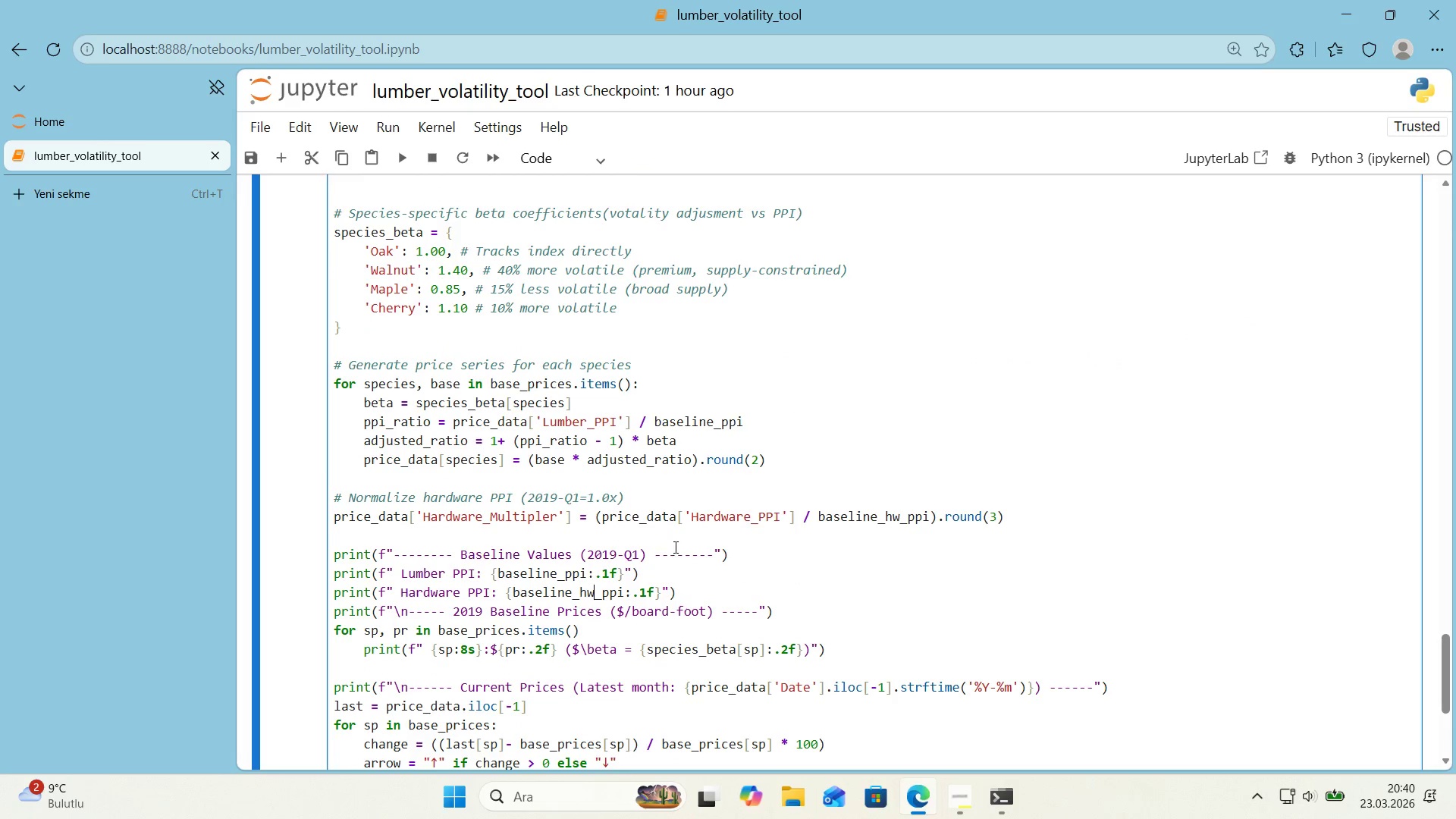 
scroll: coordinate [669, 546], scroll_direction: up, amount: 3.0
 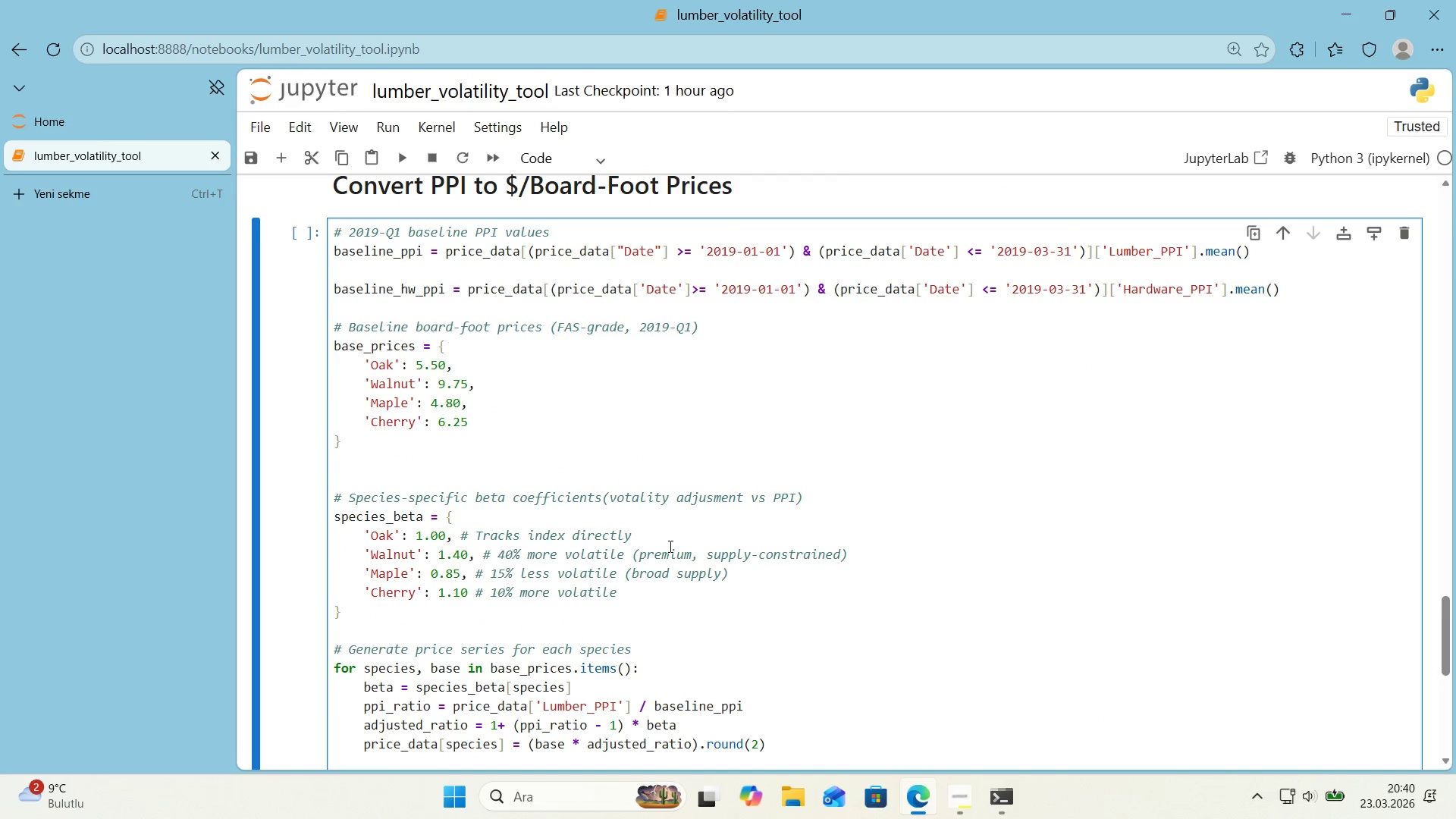 
scroll: coordinate [667, 546], scroll_direction: down, amount: 5.0
 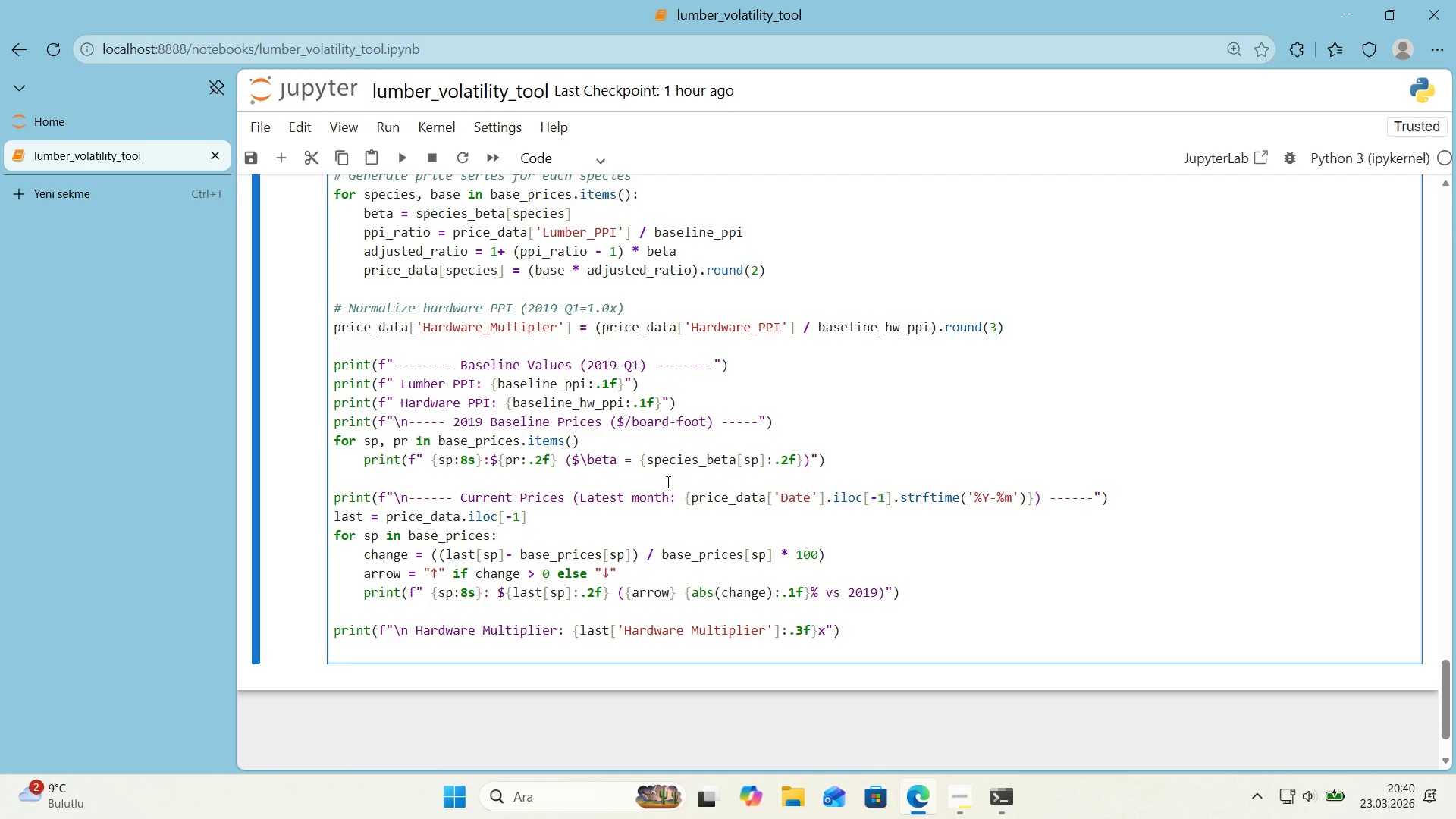 
wait(17.29)
 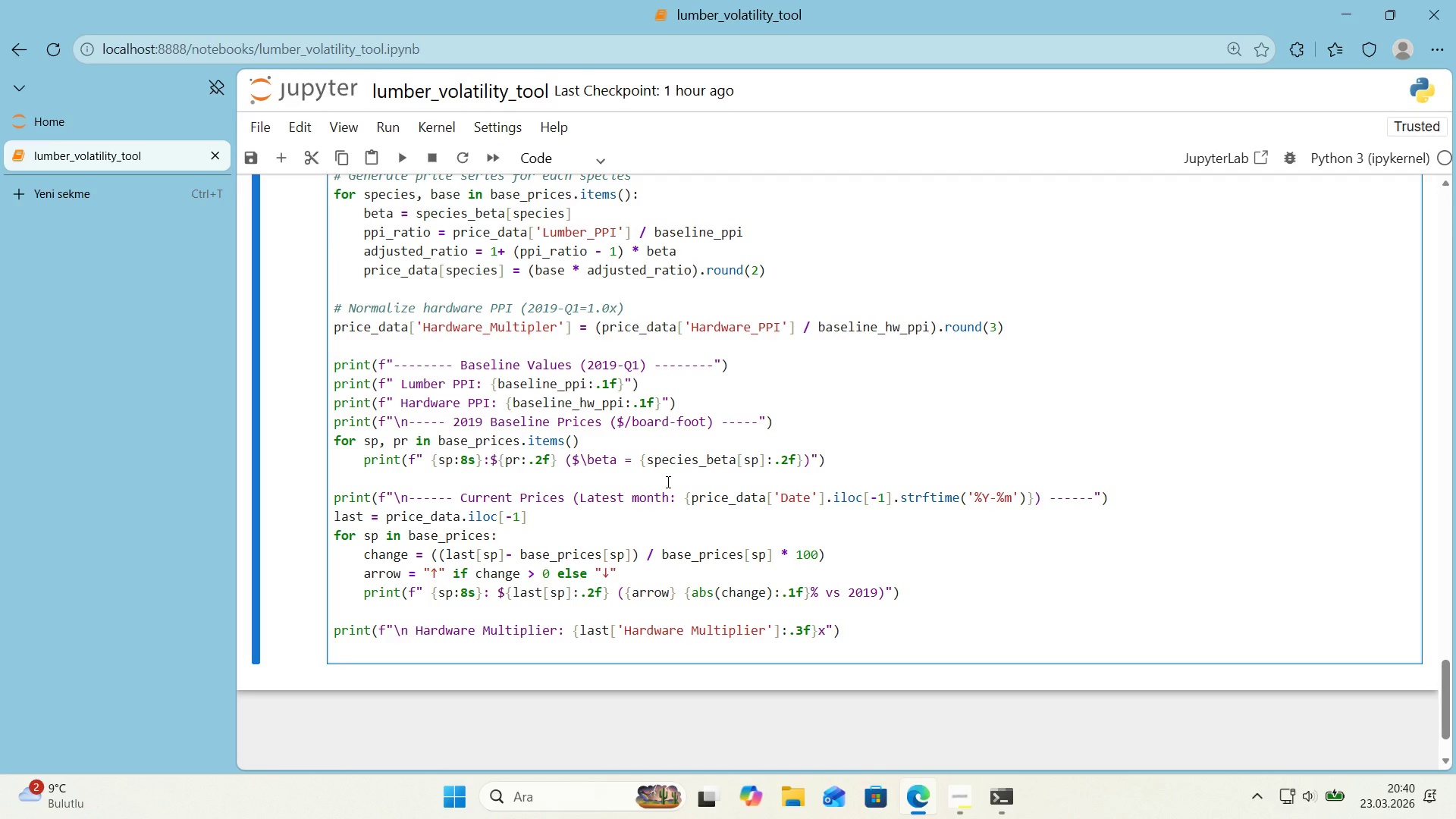 
left_click([597, 443])
 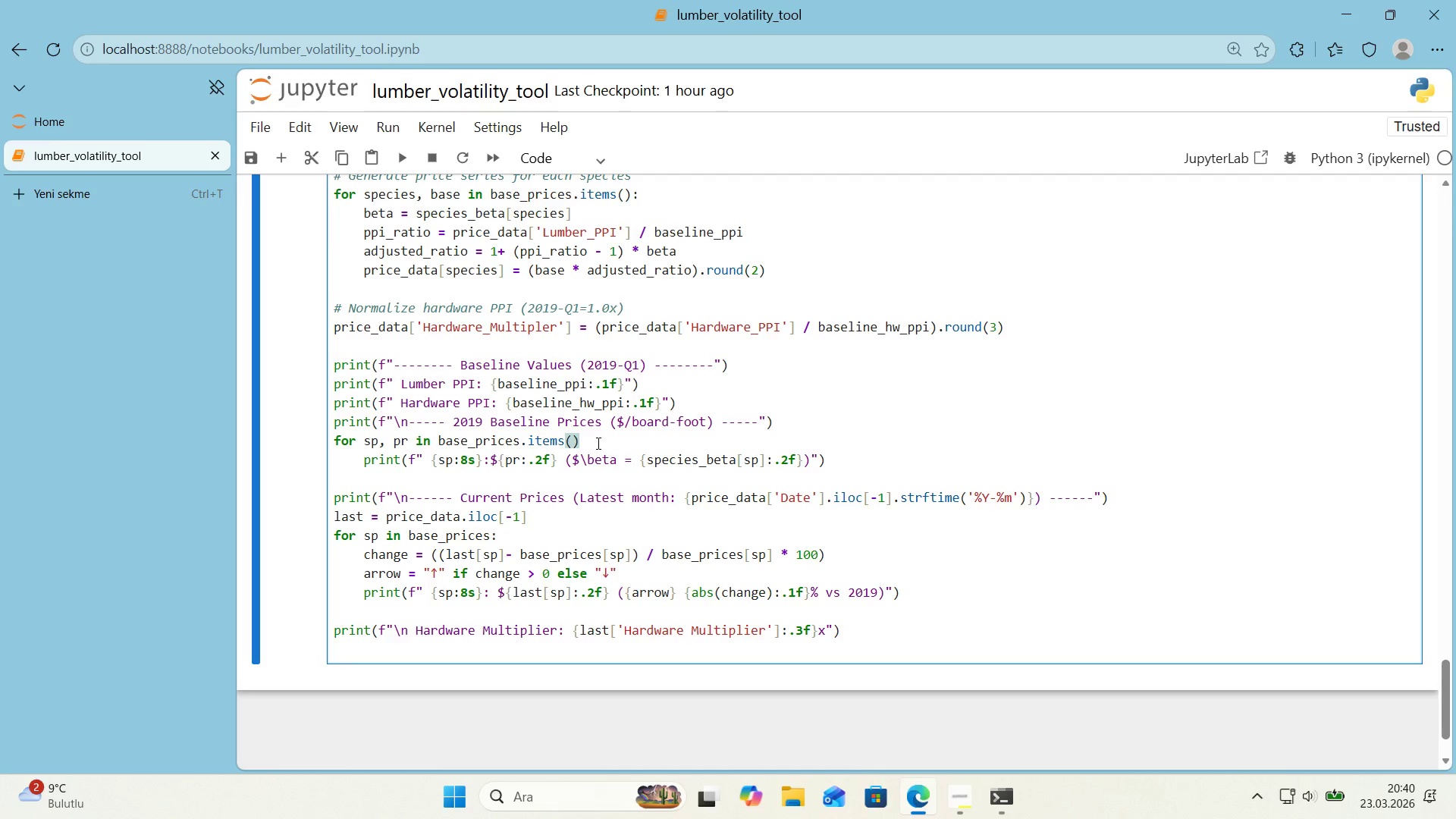 
key(Shift+ShiftRight)
 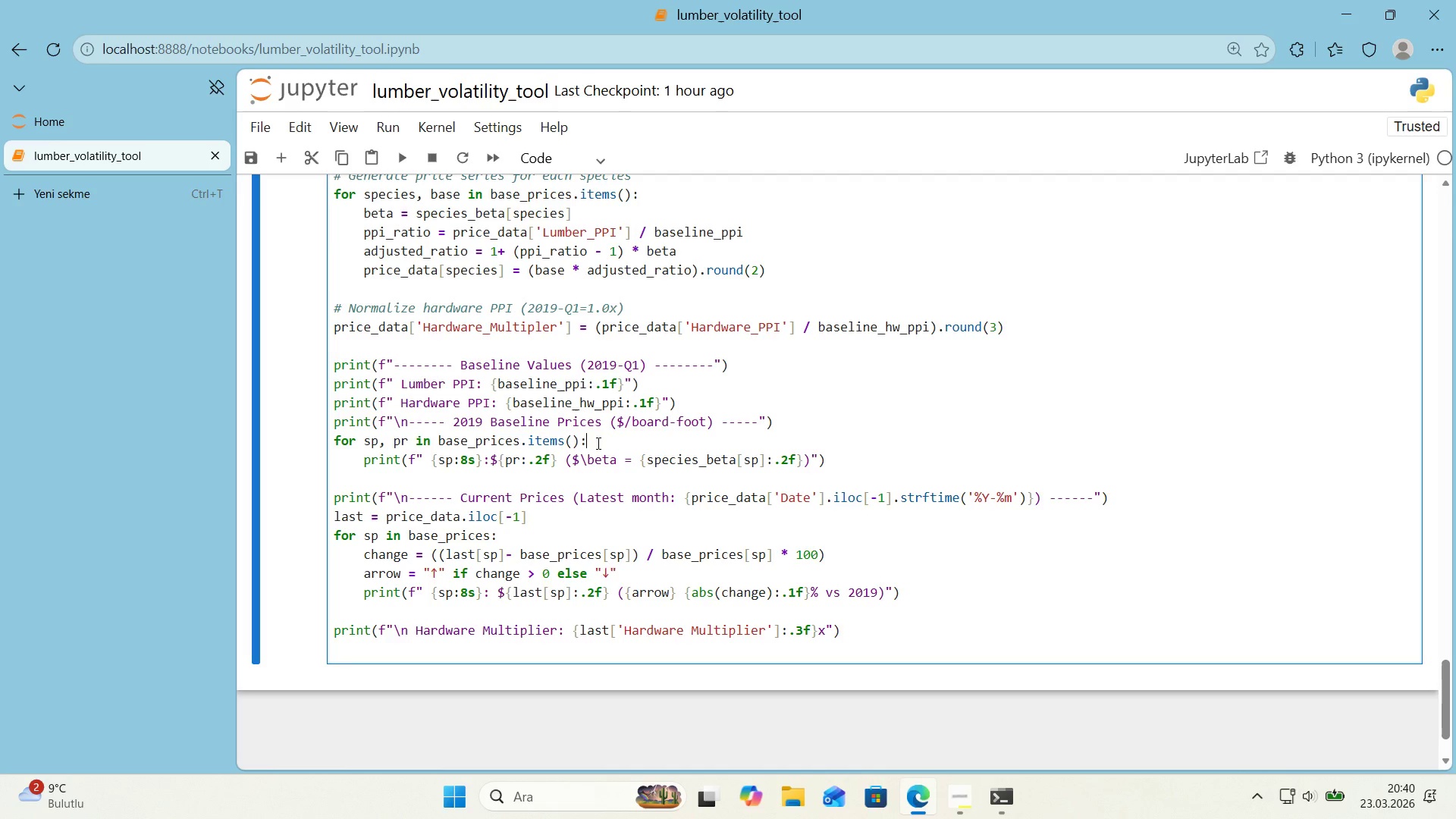 
key(Shift+Period)
 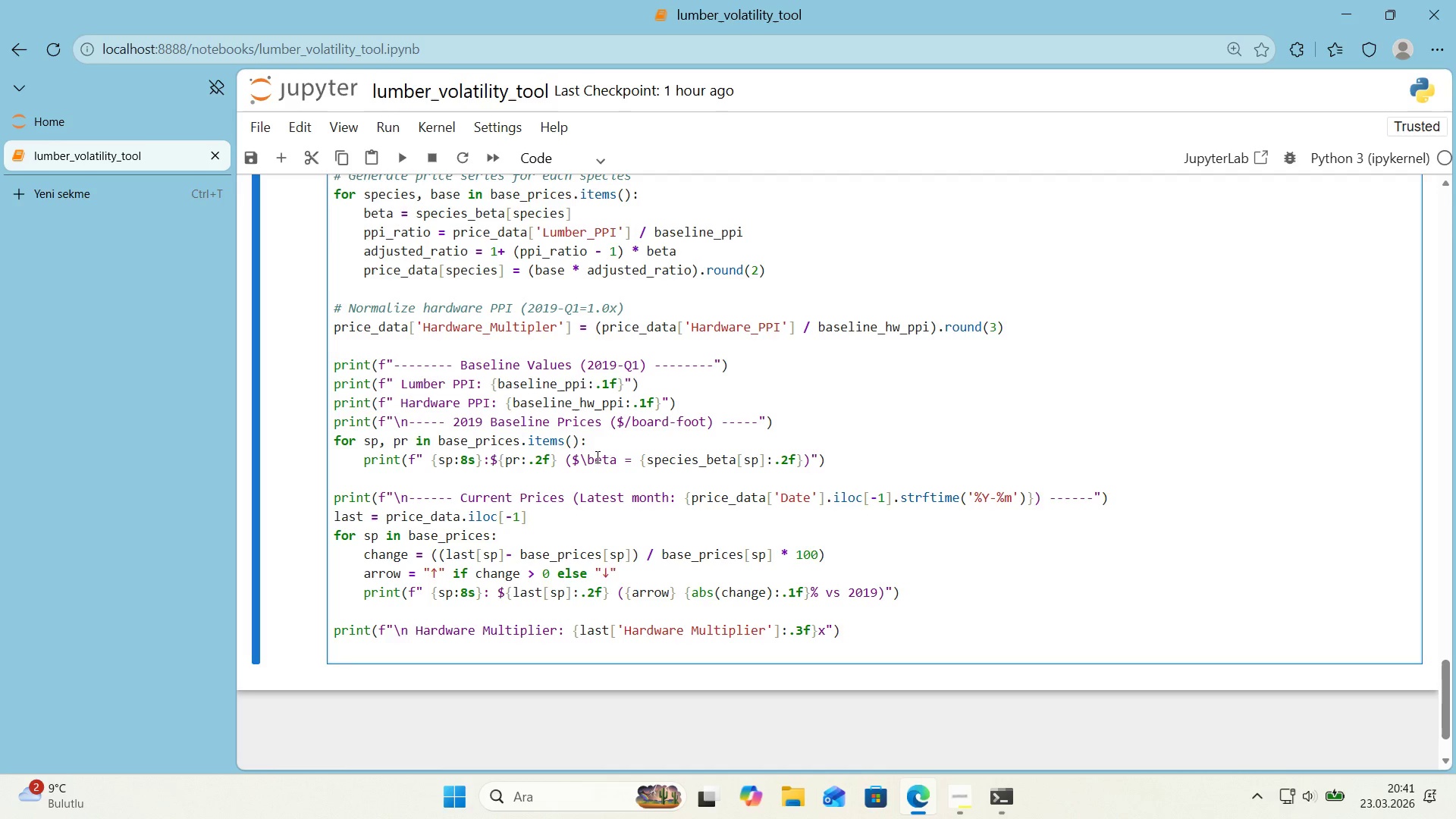 
wait(45.5)
 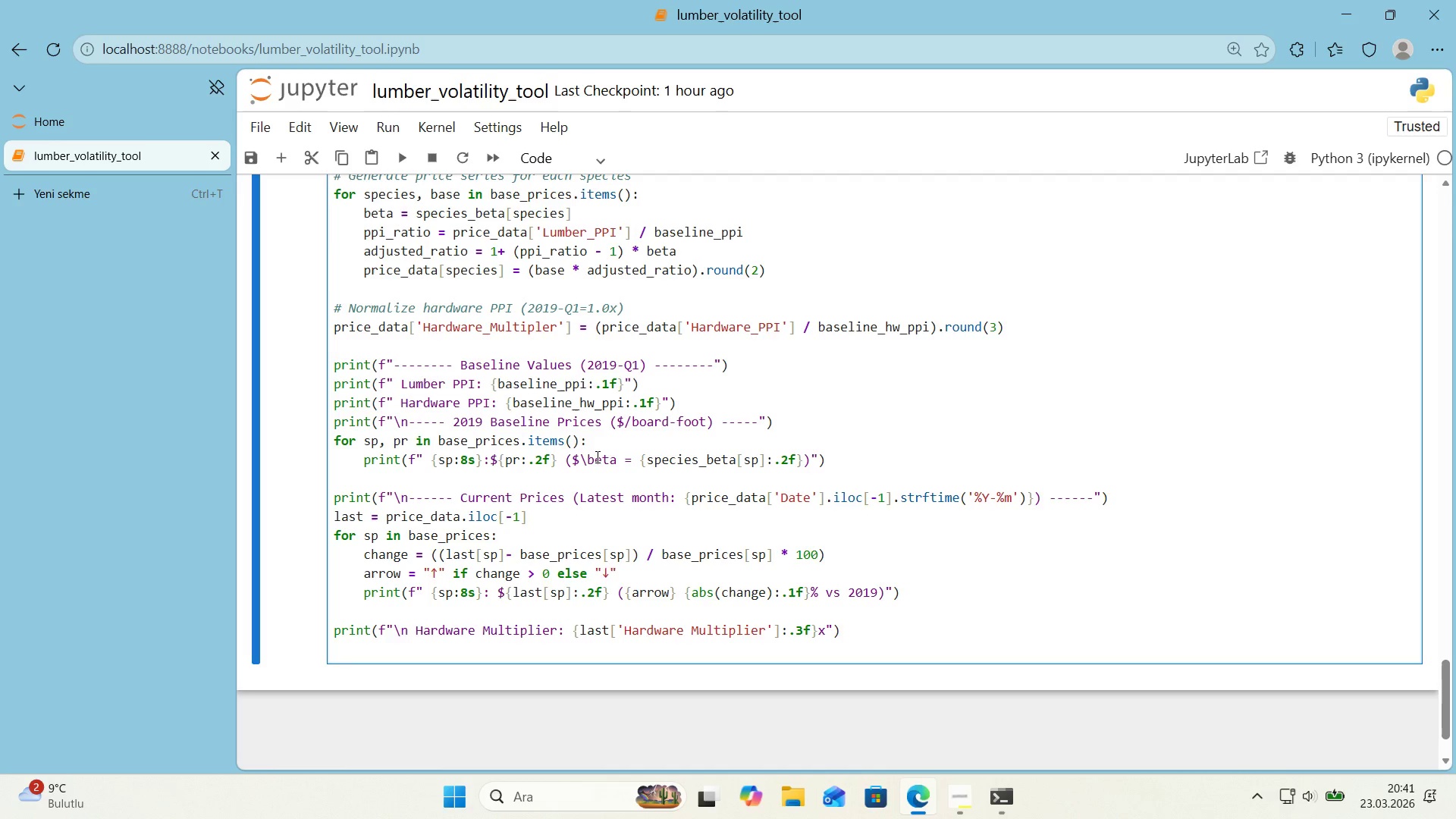 
scroll: coordinate [595, 457], scroll_direction: up, amount: 17.0
 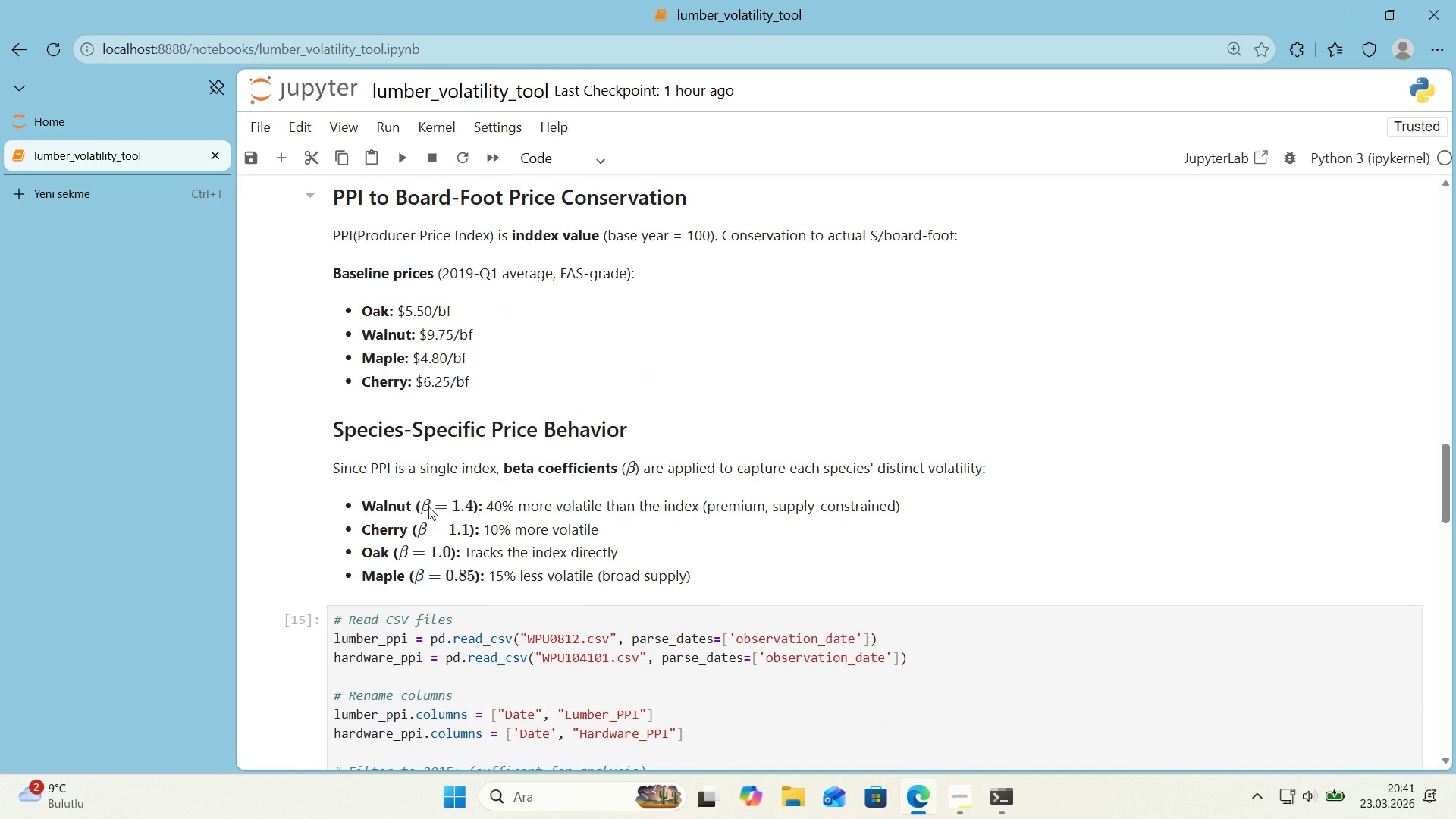 
double_click([428, 507])
 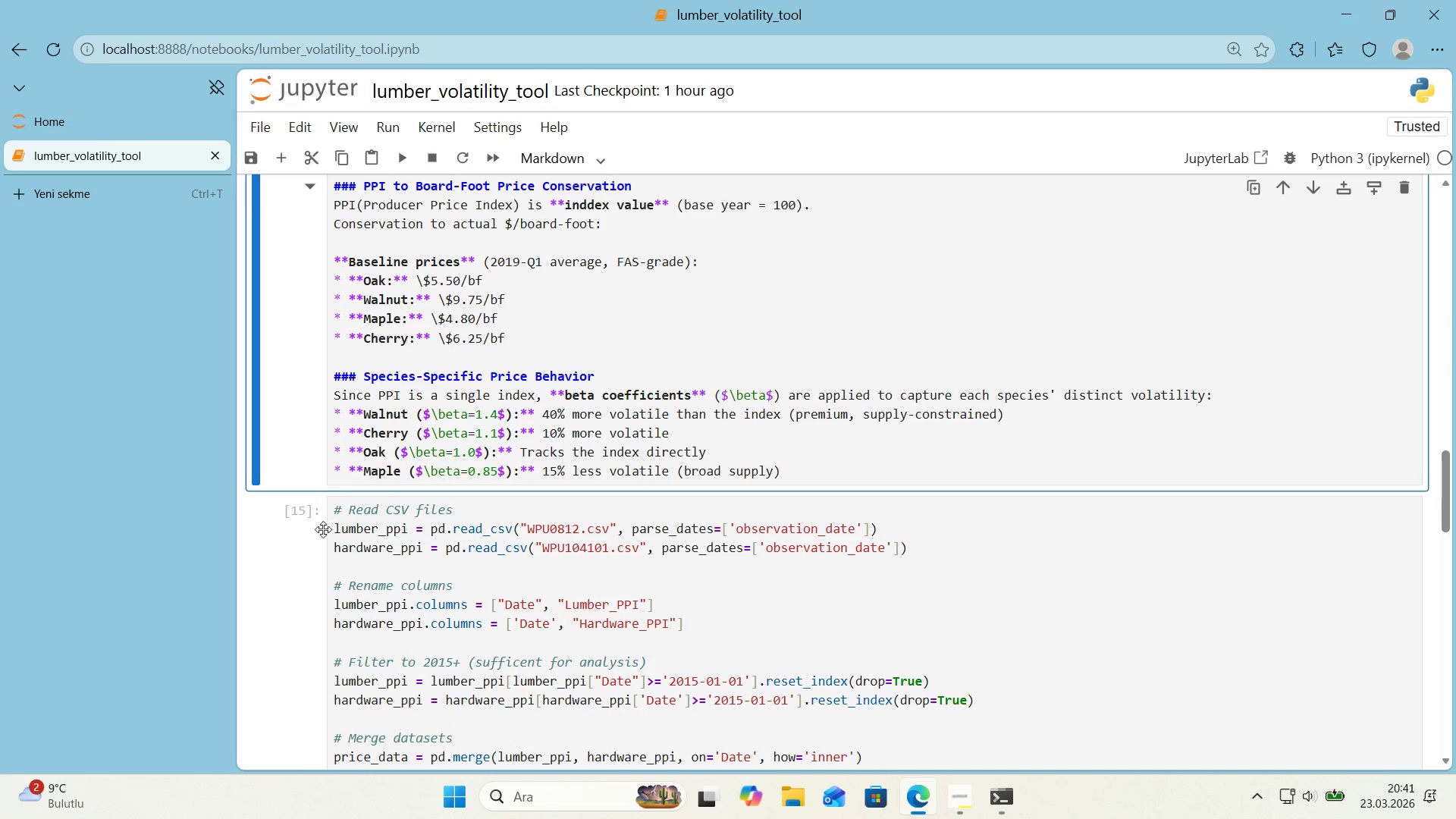 
scroll: coordinate [309, 543], scroll_direction: down, amount: 10.0
 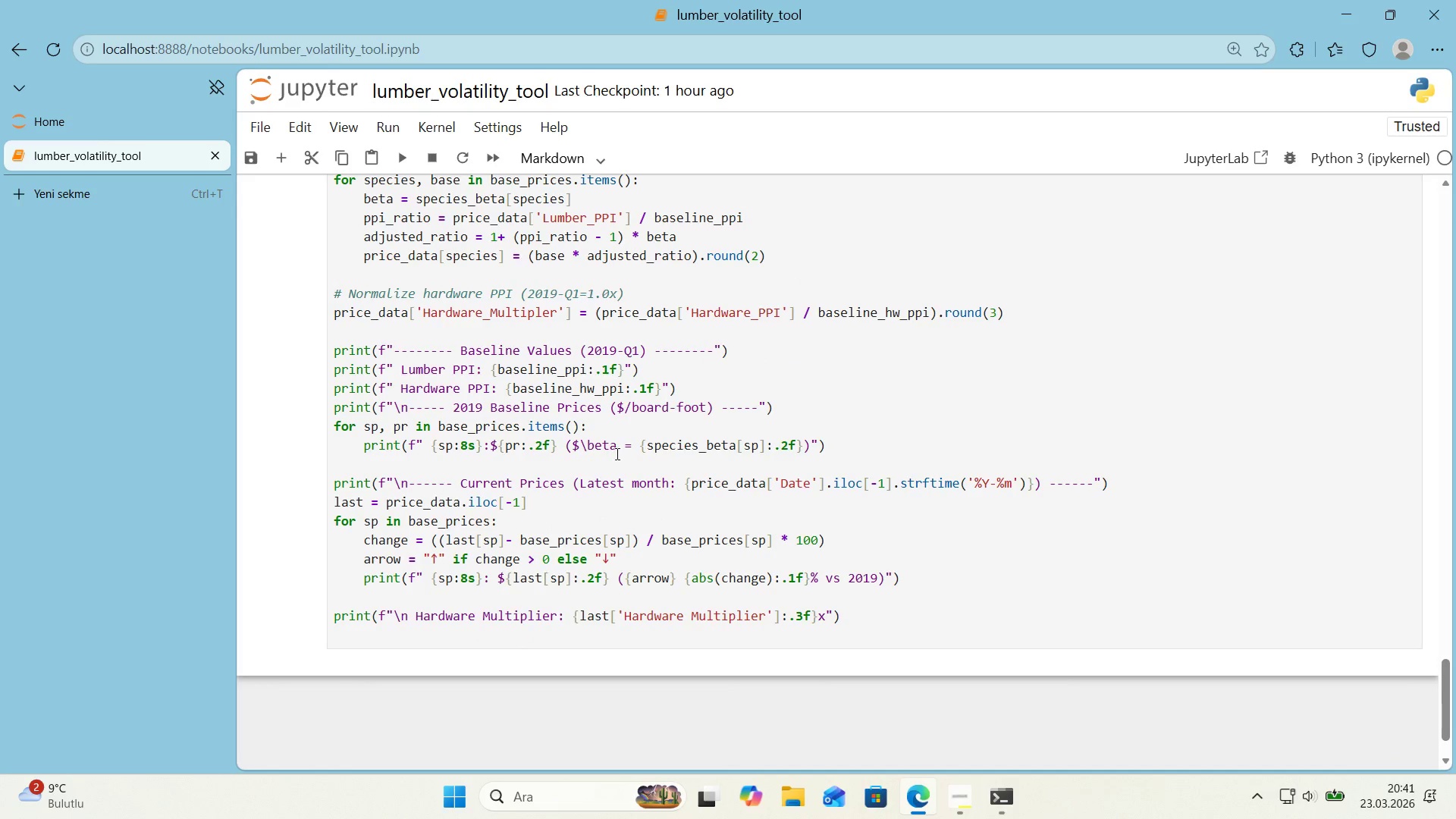 
scroll: coordinate [632, 506], scroll_direction: up, amount: 18.0
 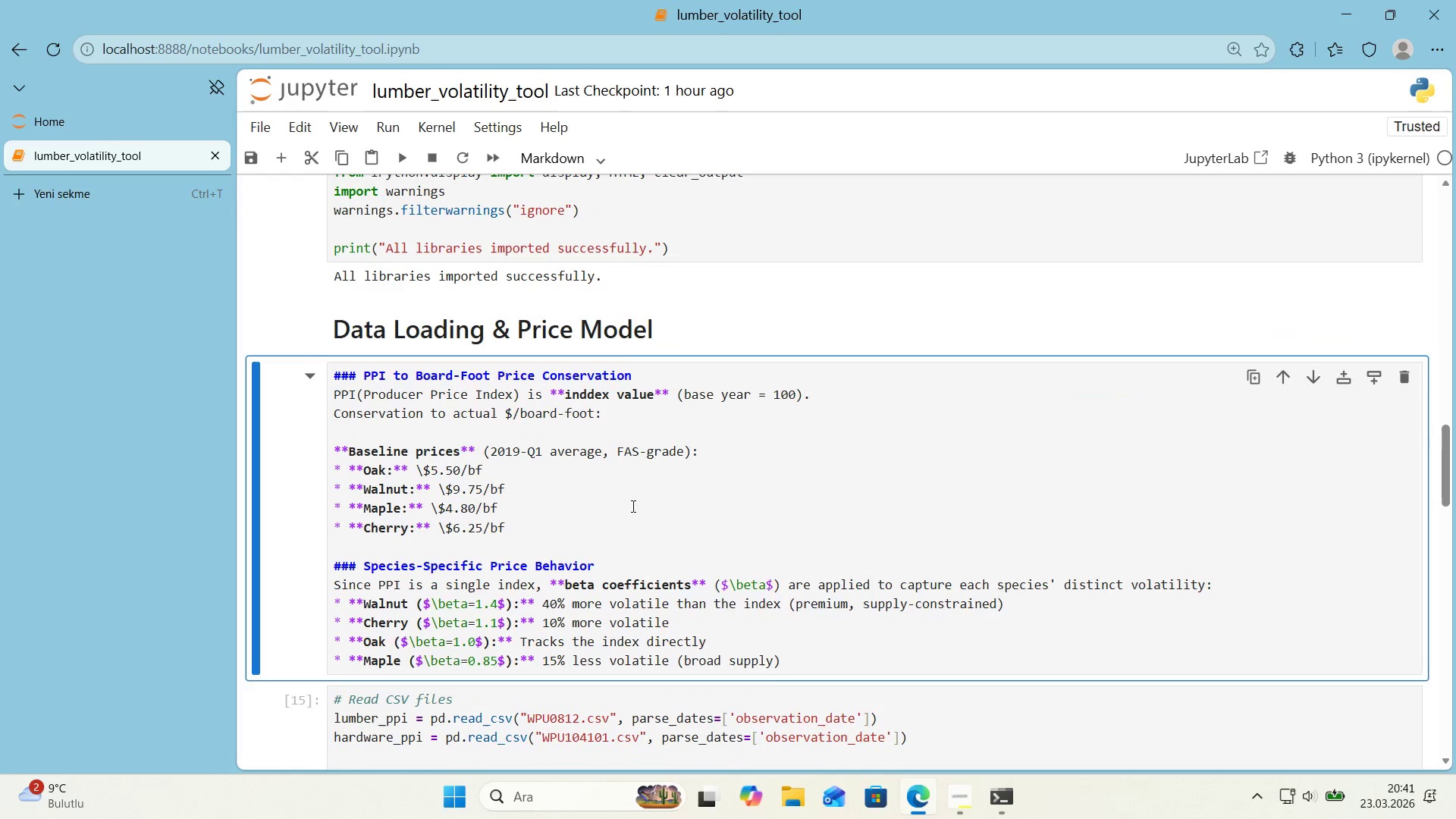 
left_click([632, 506])
 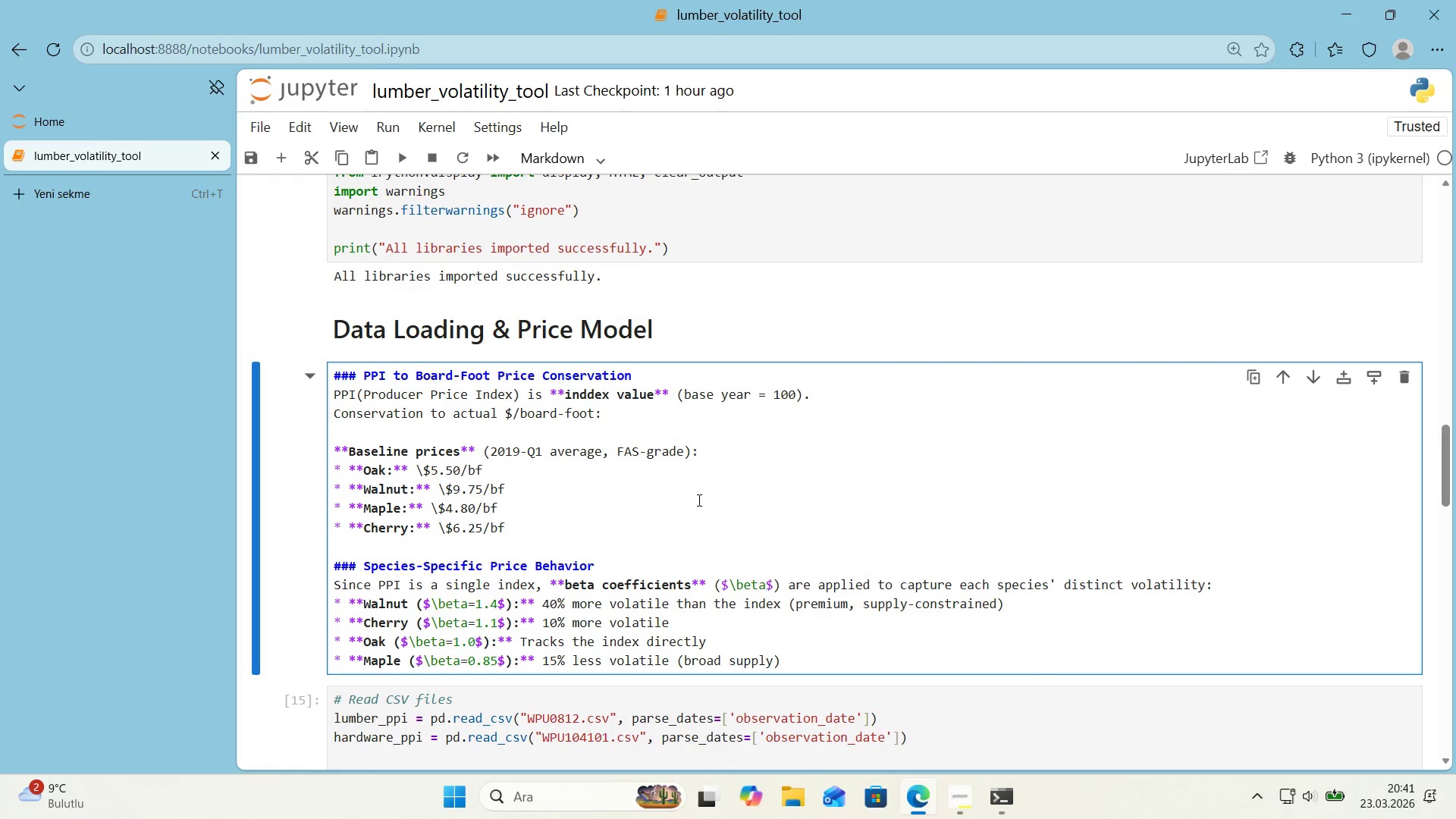 
scroll: coordinate [698, 500], scroll_direction: down, amount: 23.0
 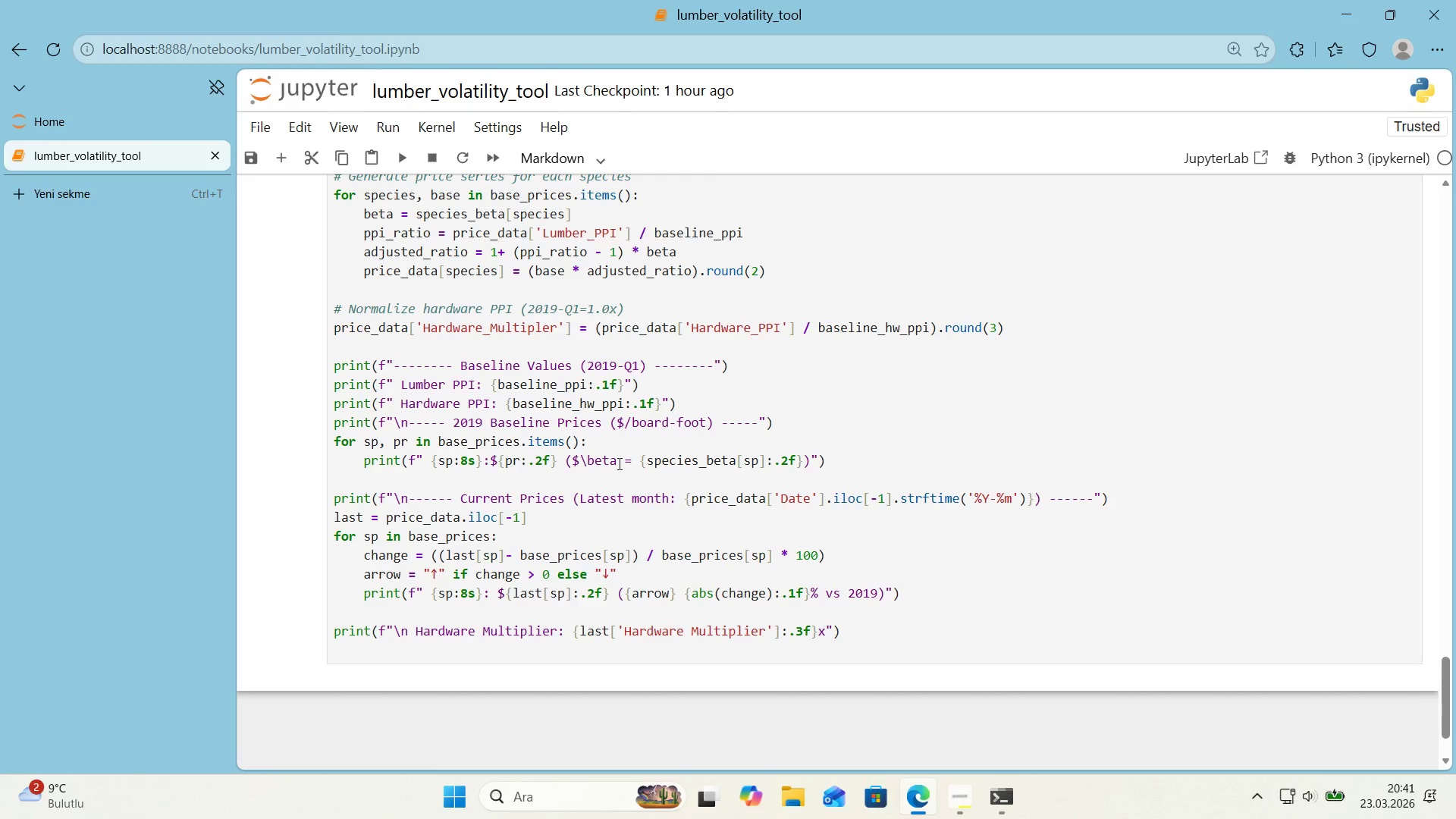 
left_click_drag(start_coordinate=[618, 463], to_coordinate=[571, 466])
 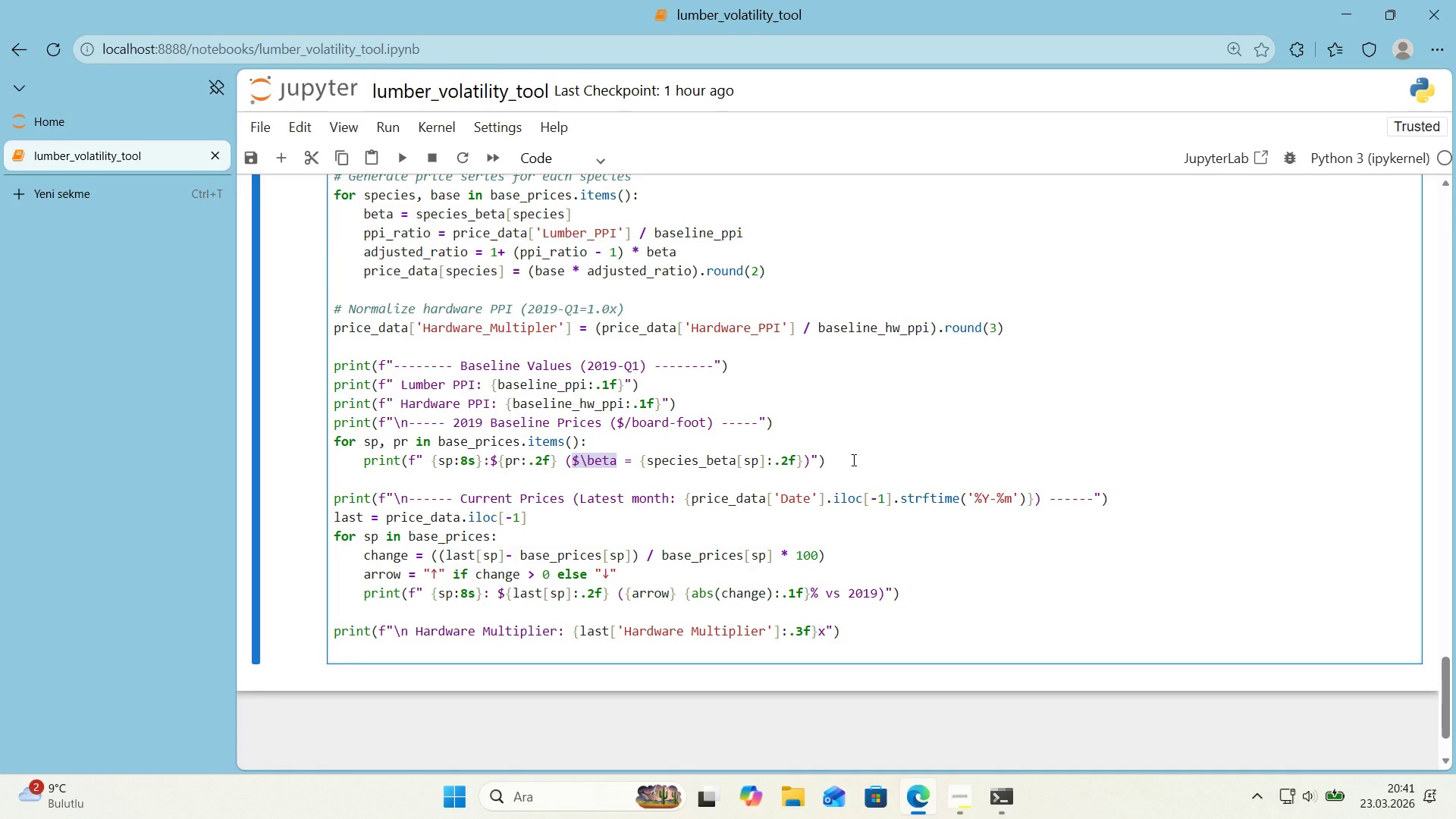 
wait(16.06)
 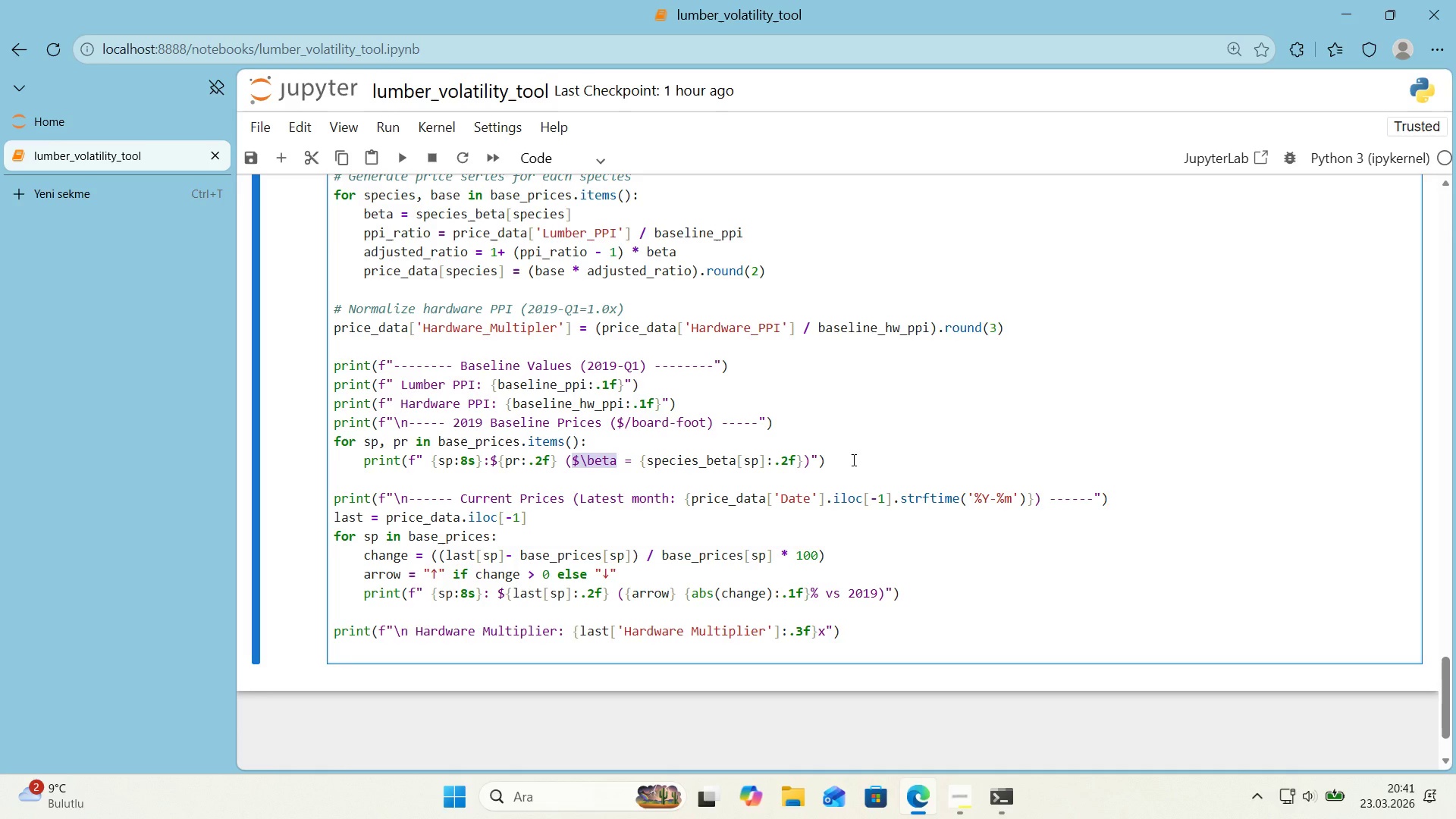 
scroll: coordinate [818, 462], scroll_direction: up, amount: 11.0
 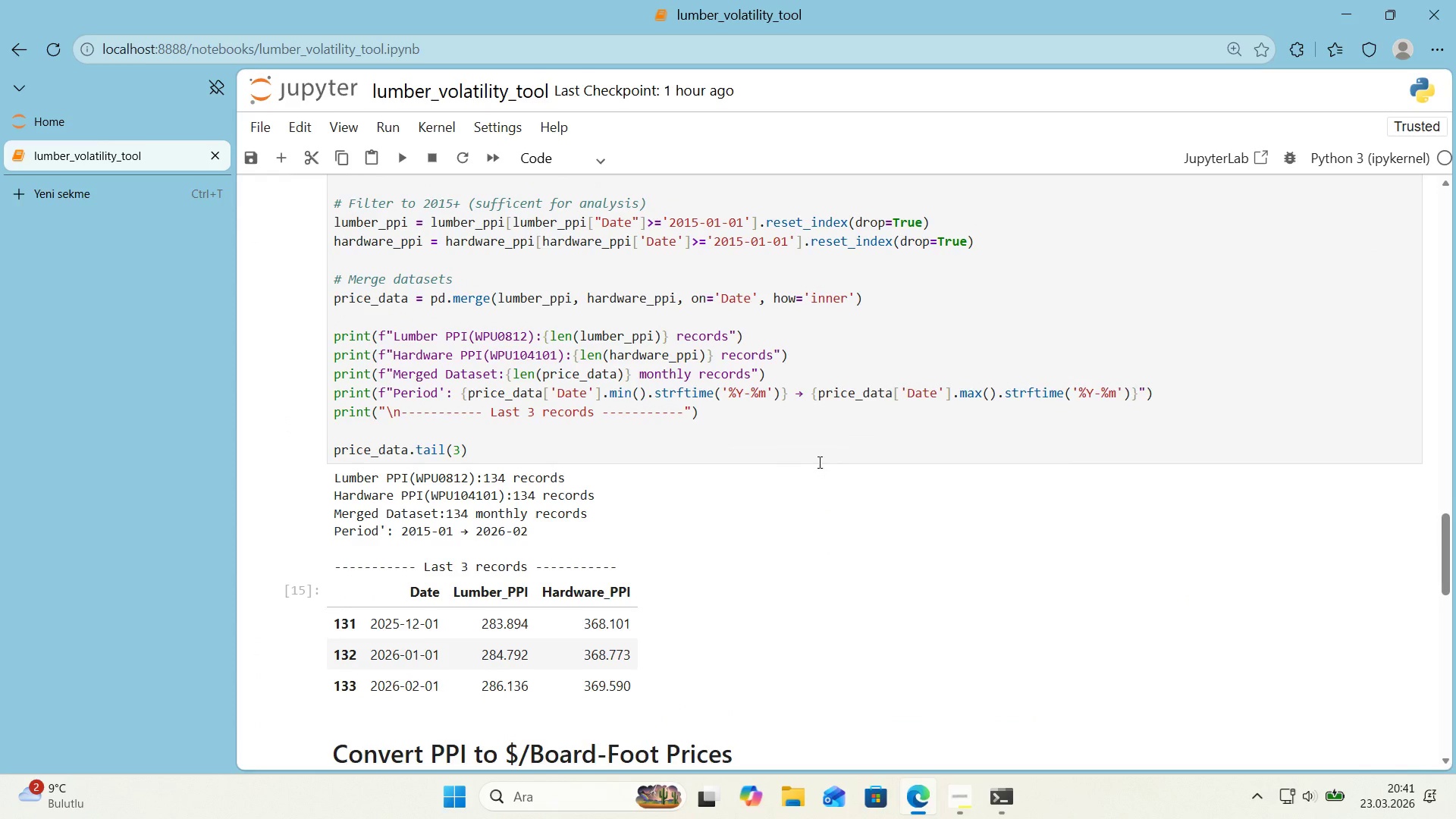 
scroll: coordinate [809, 462], scroll_direction: down, amount: 12.0
 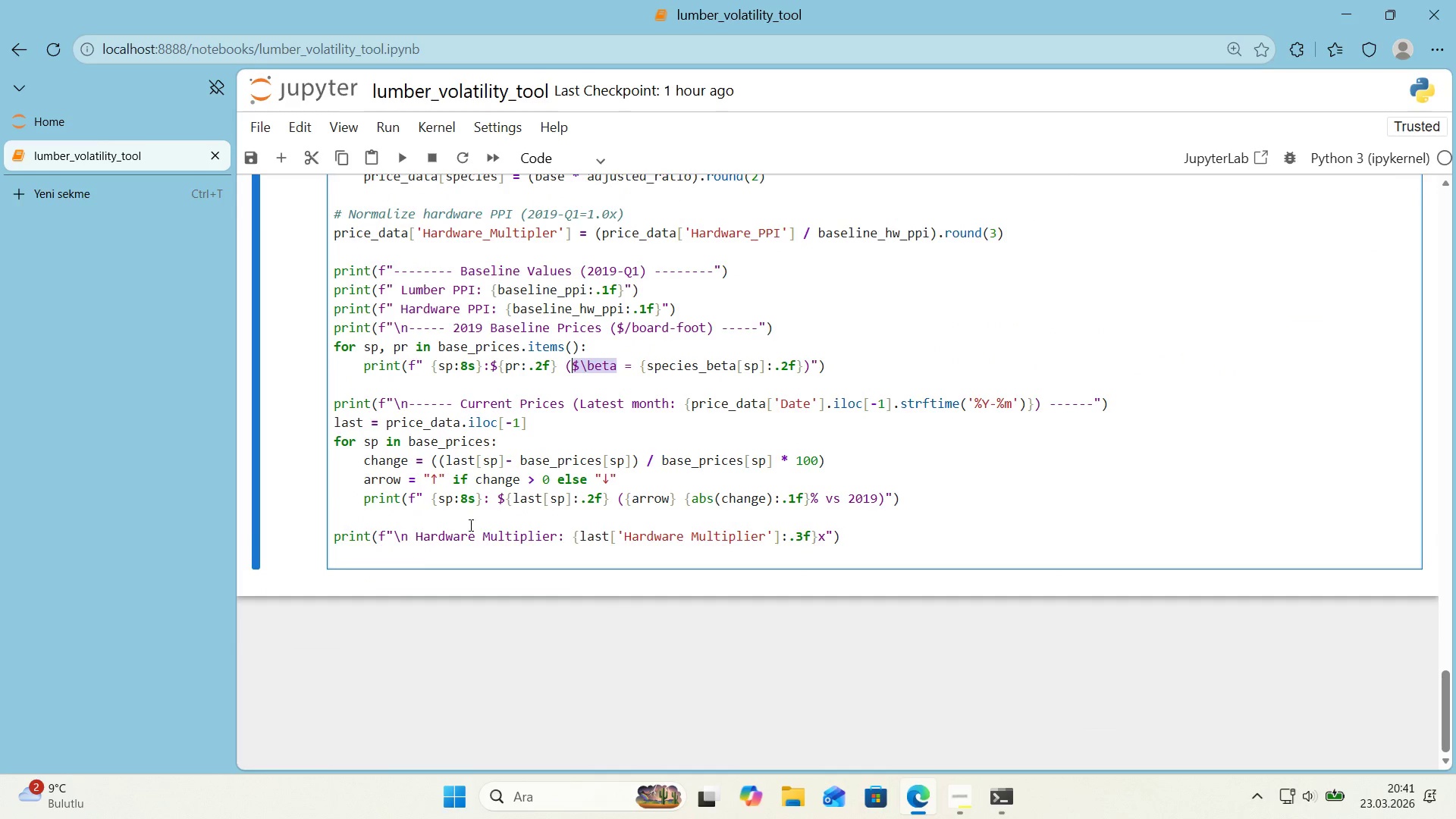 
left_click([482, 536])
 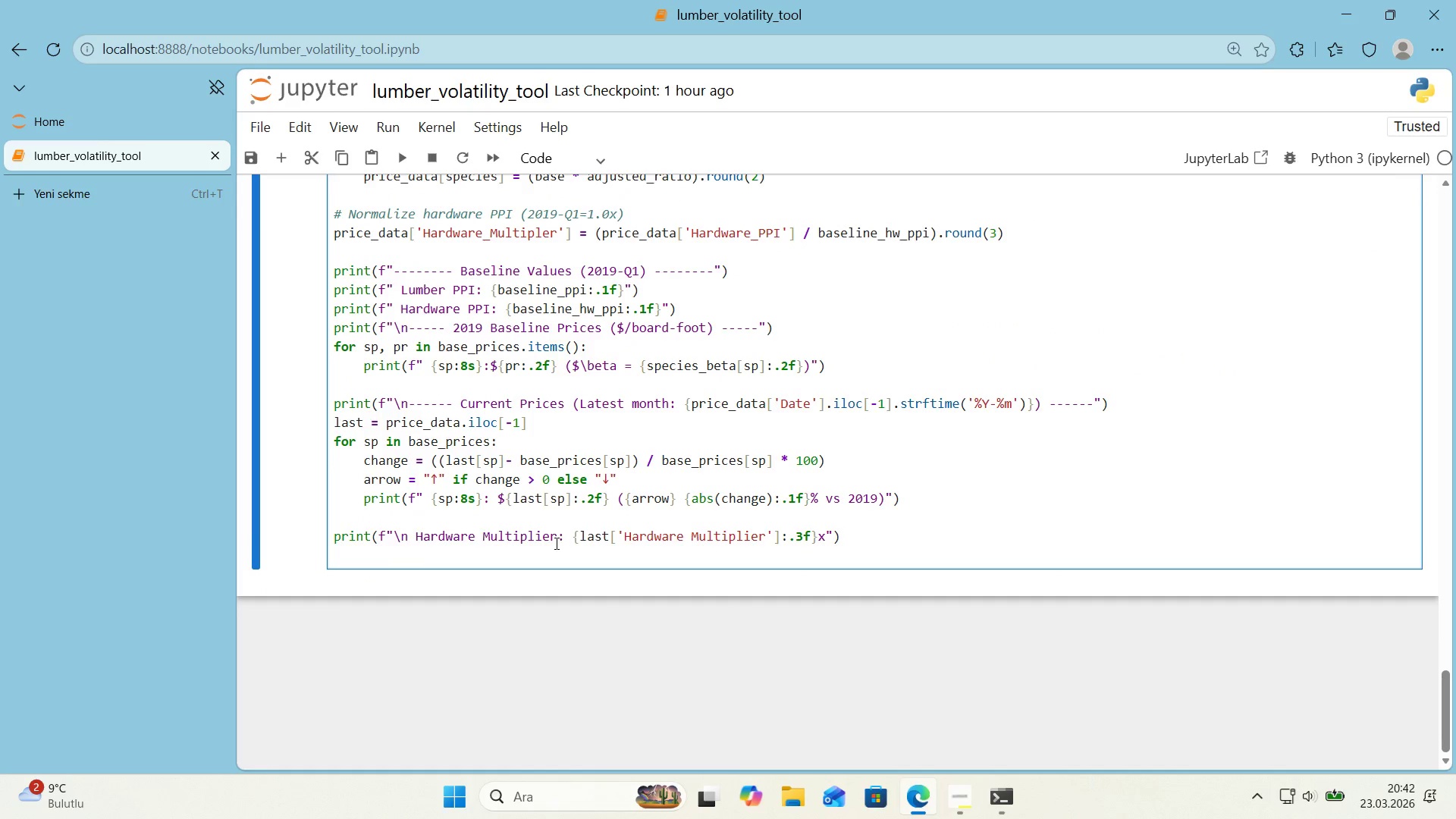 
key(Backspace)
 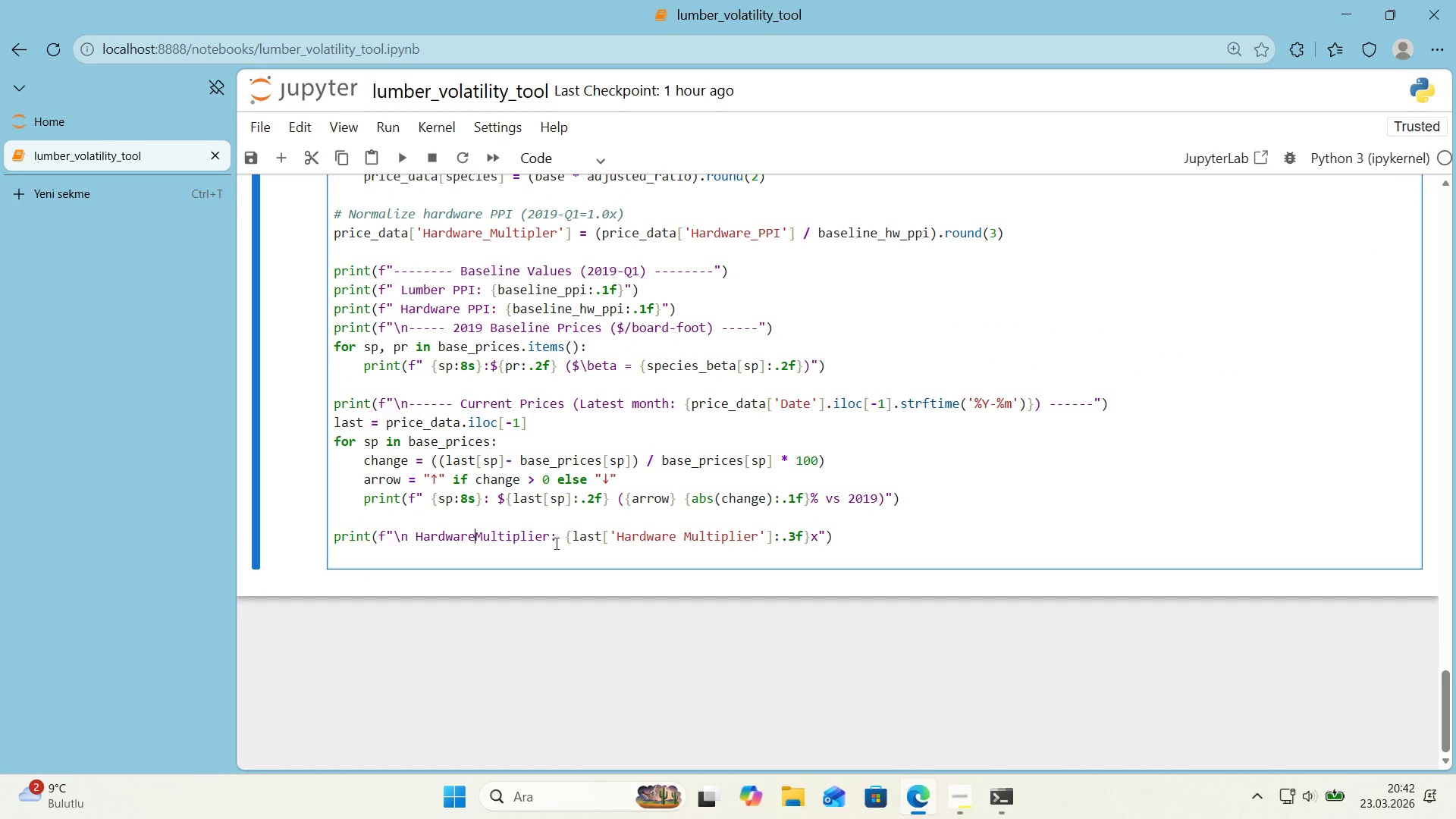 
key(Shift+Minus)
 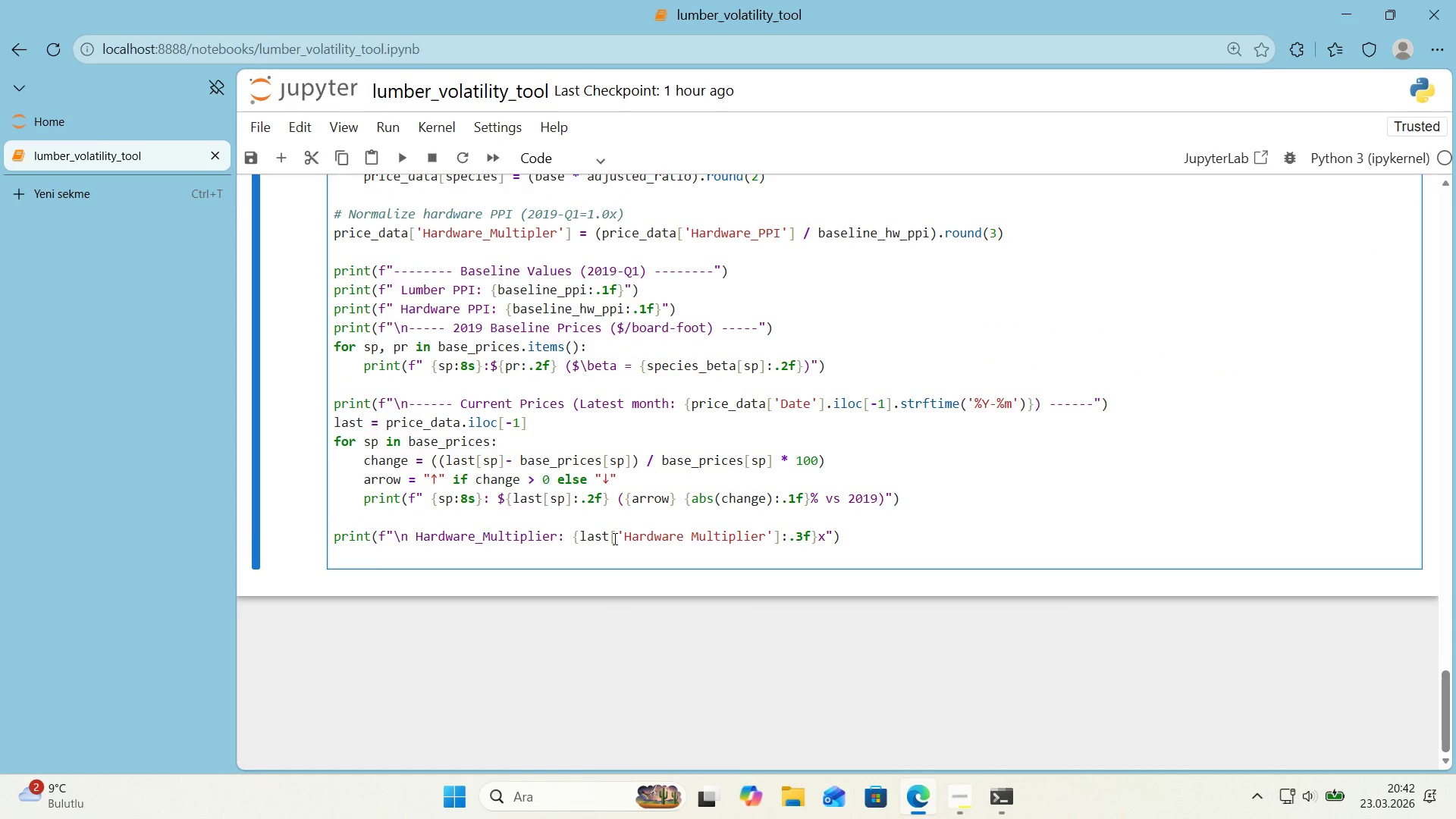 
scroll: coordinate [613, 538], scroll_direction: up, amount: 1.0
 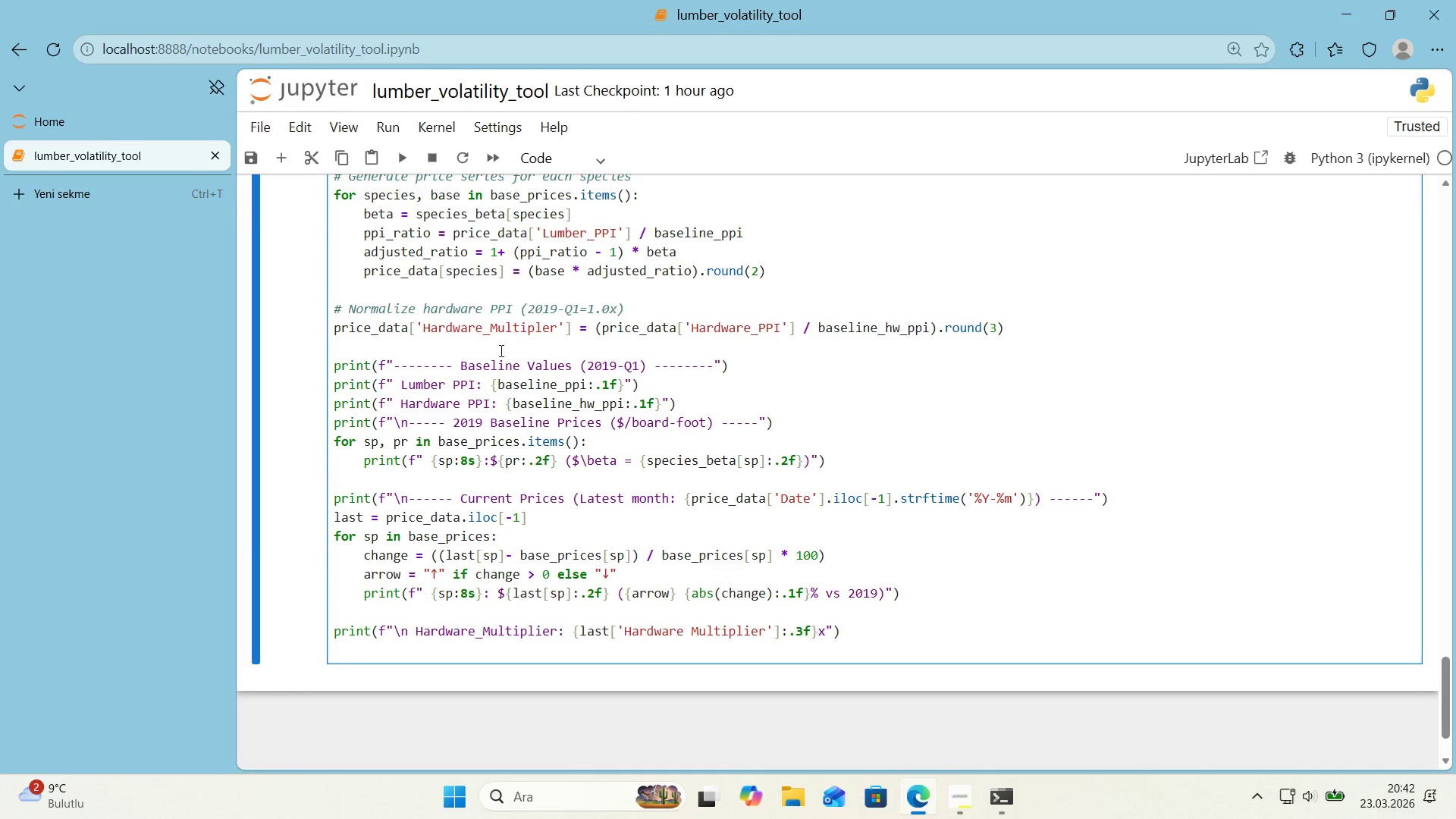 
double_click([484, 329])
 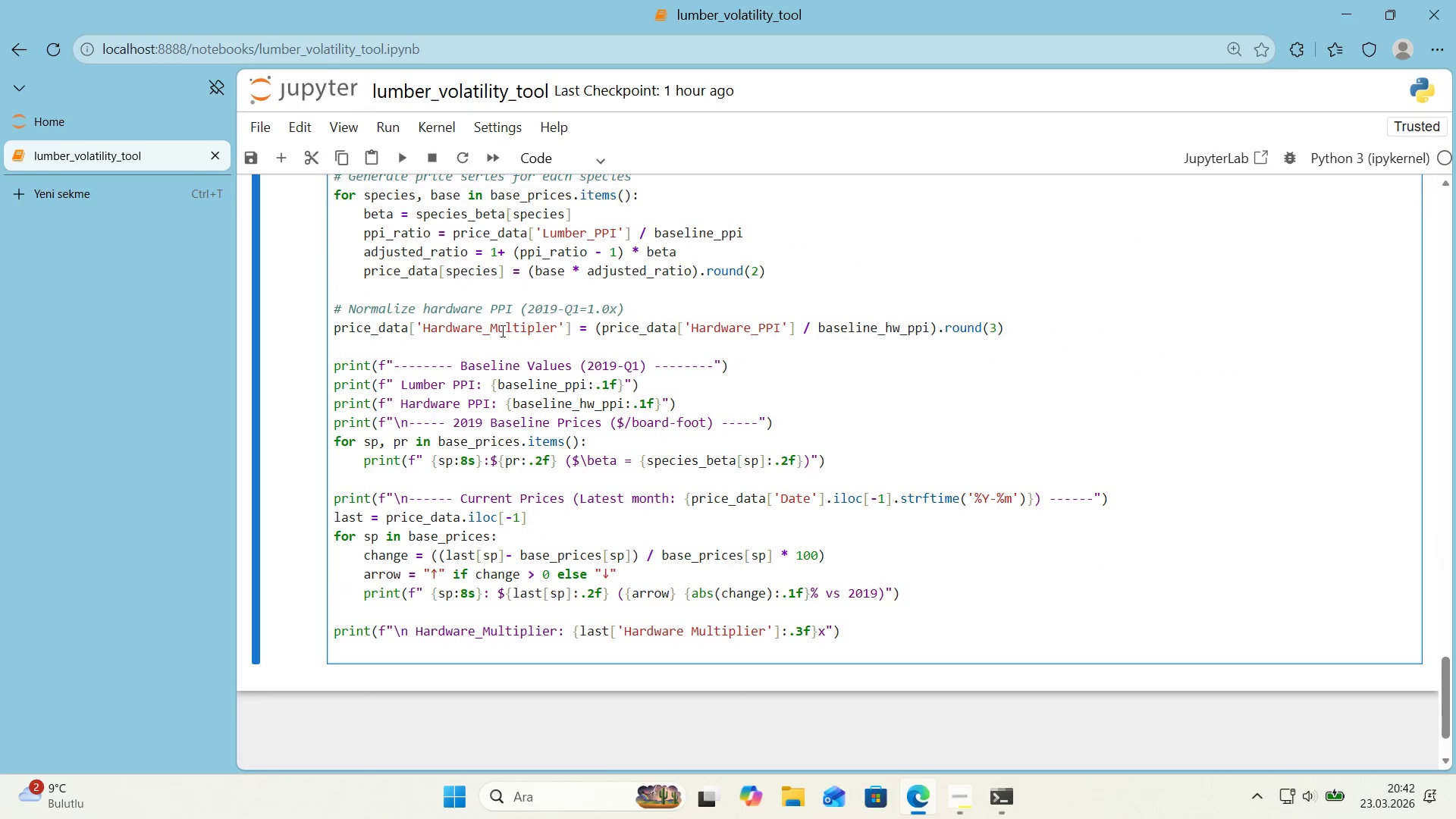 
double_click([501, 331])
 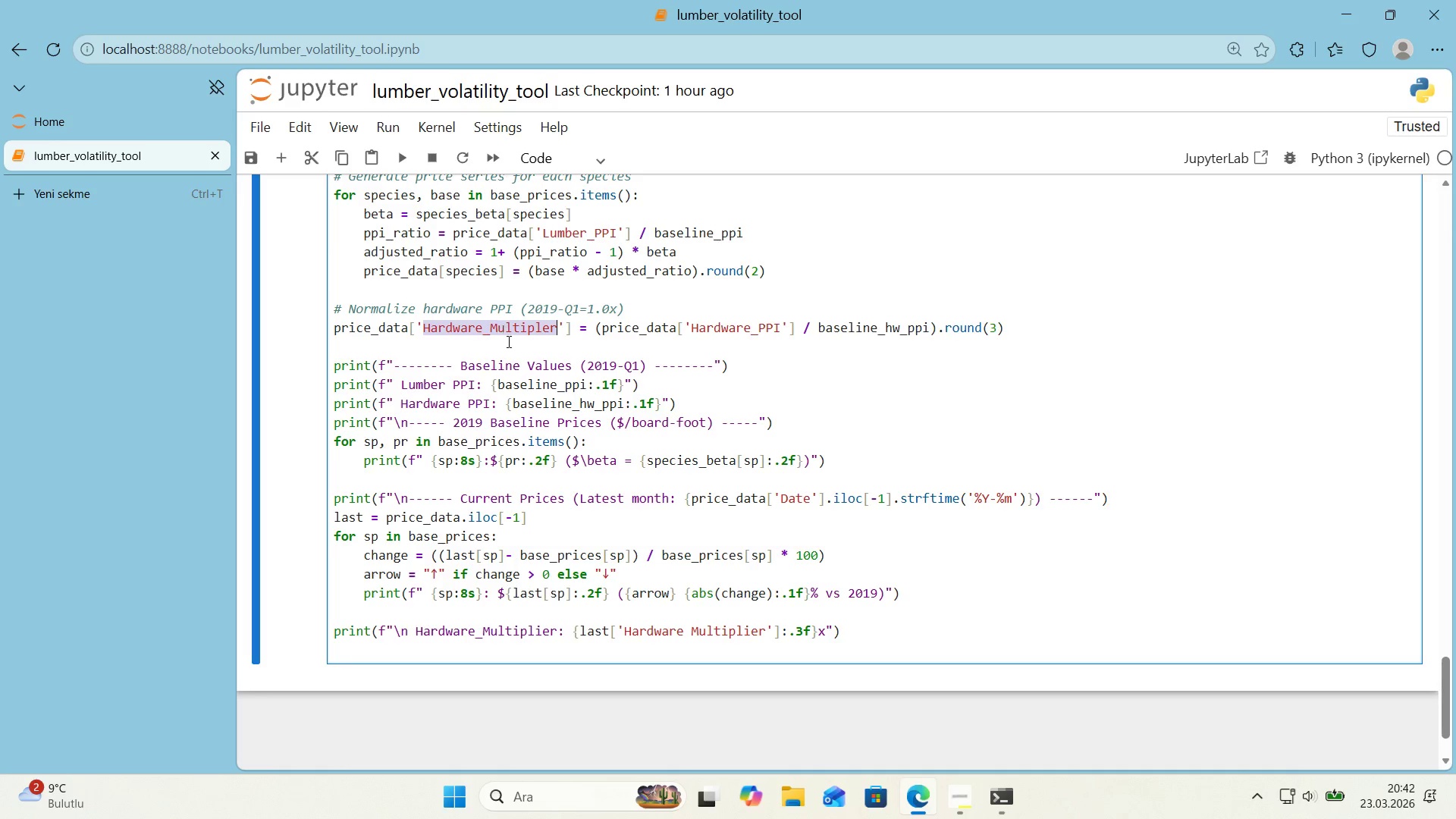 
key(Control+ControlLeft)
 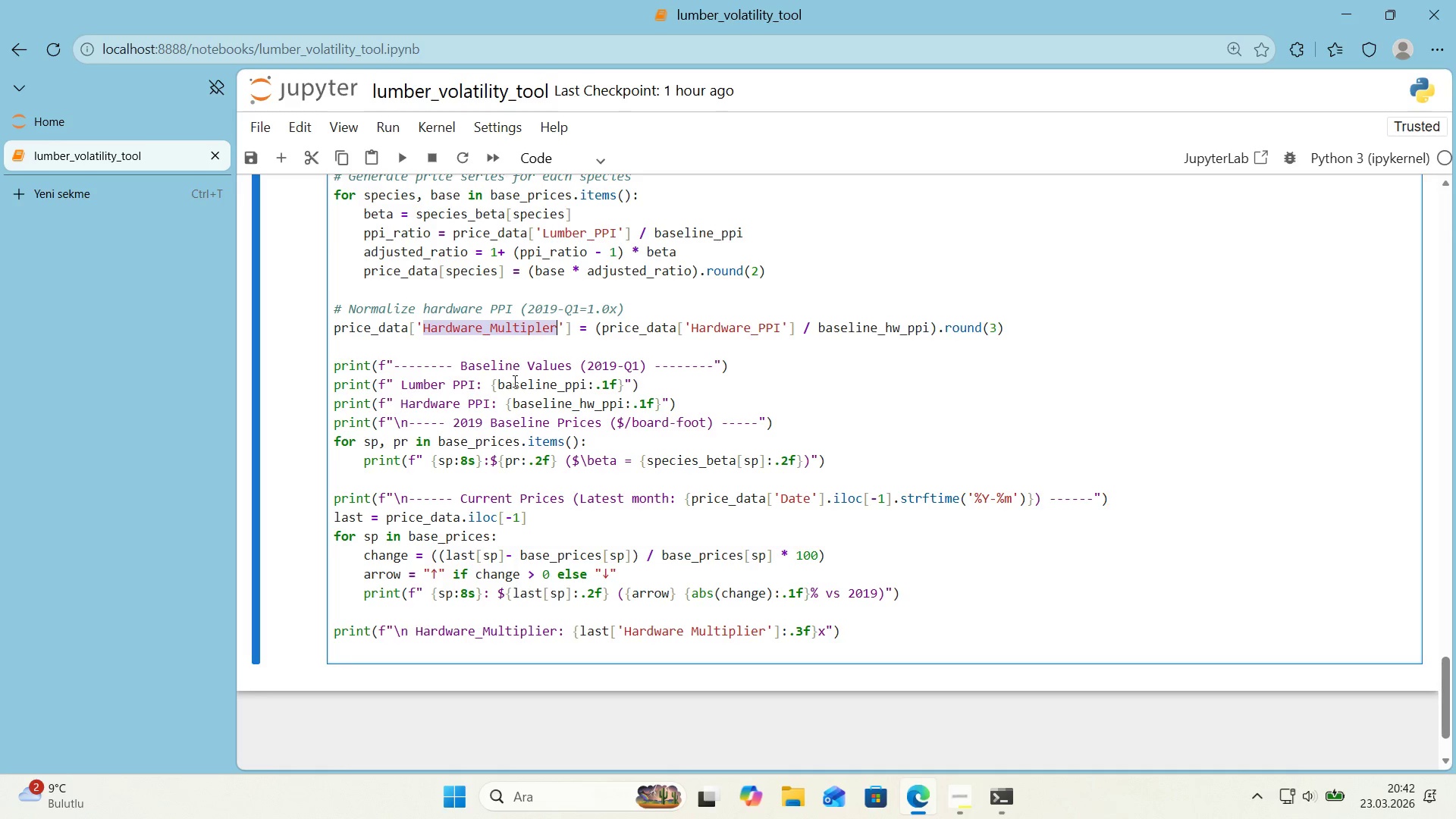 
key(Control+C)
 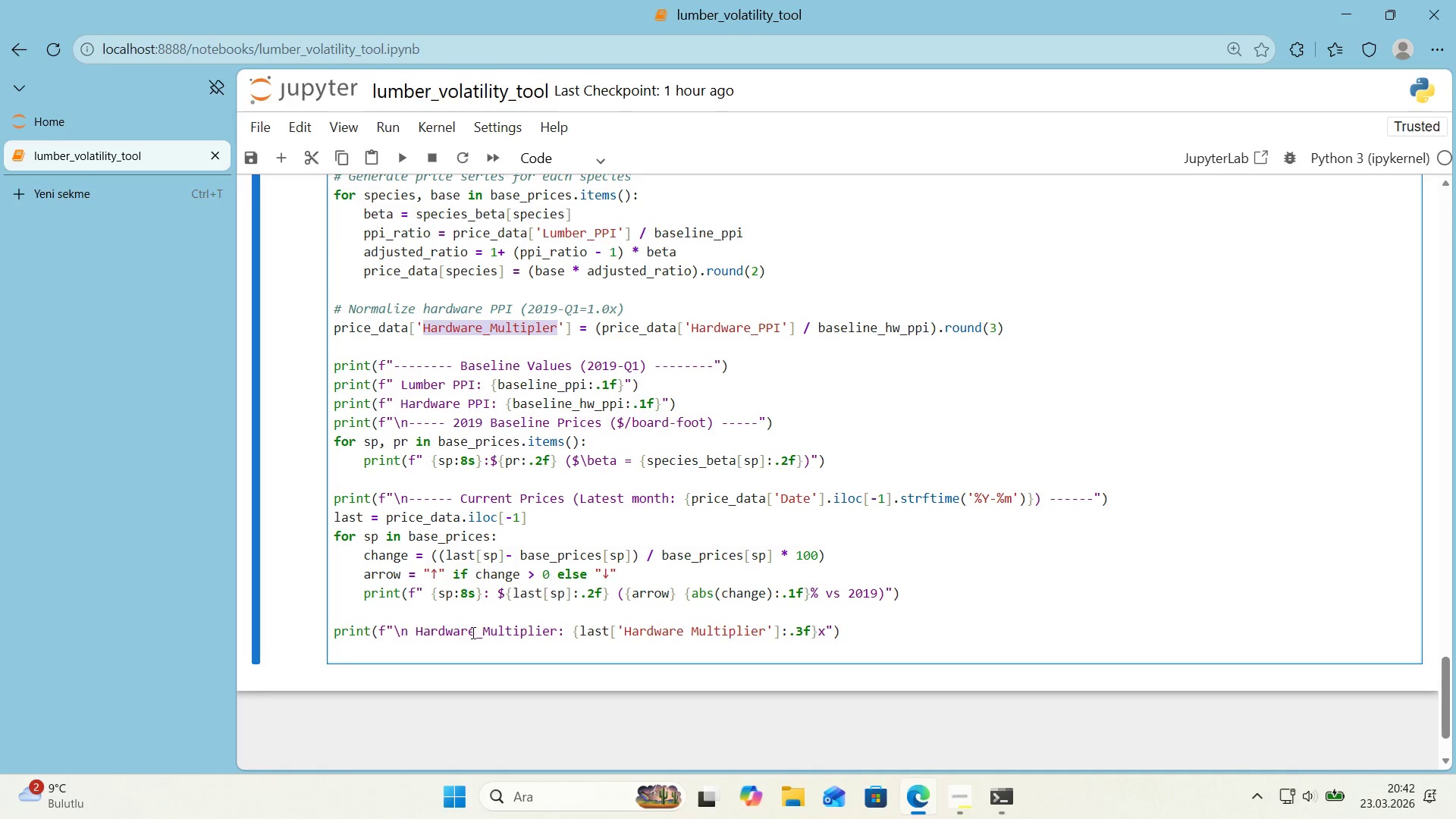 
double_click([472, 635])
 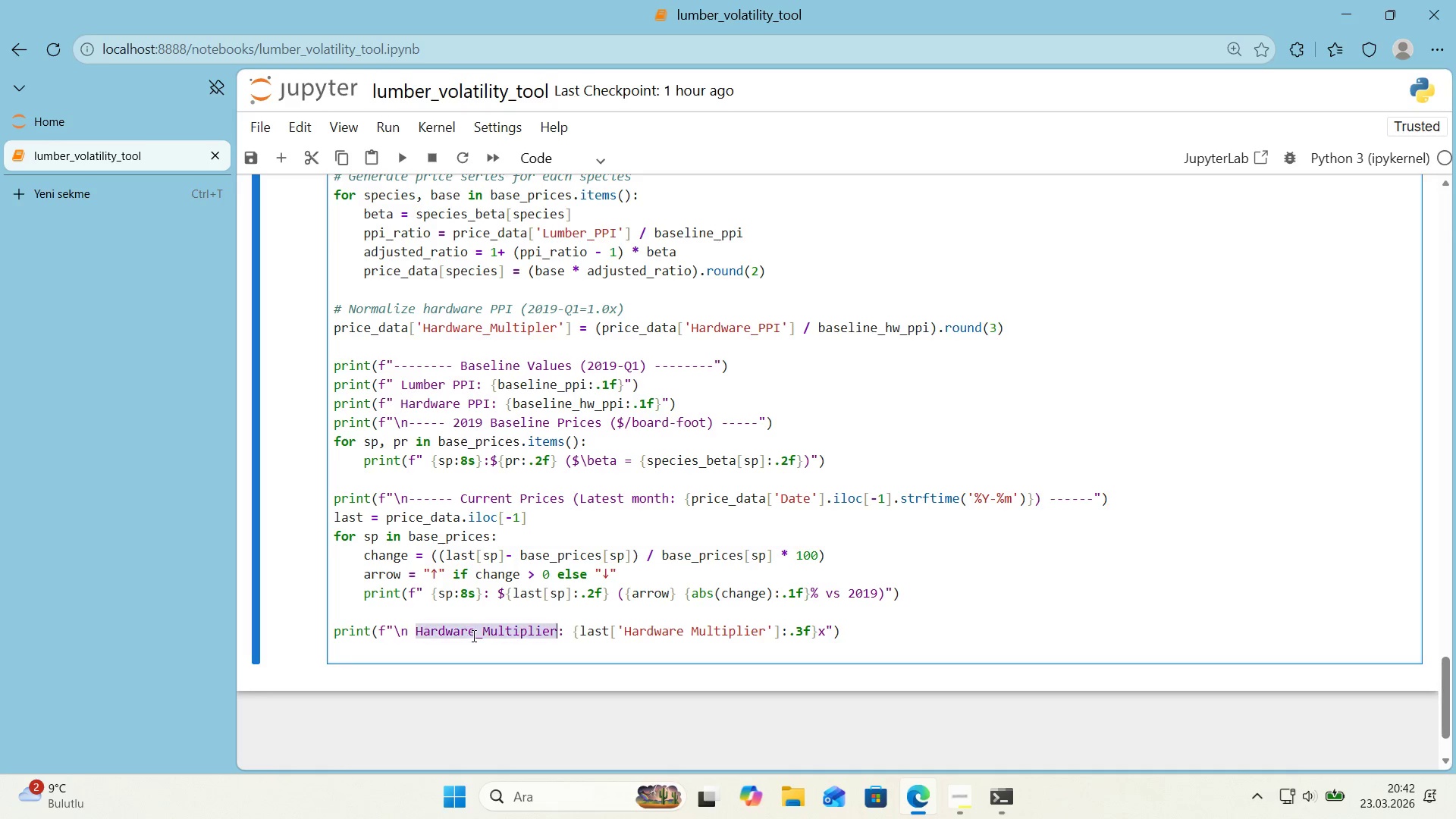 
key(Control+ControlLeft)
 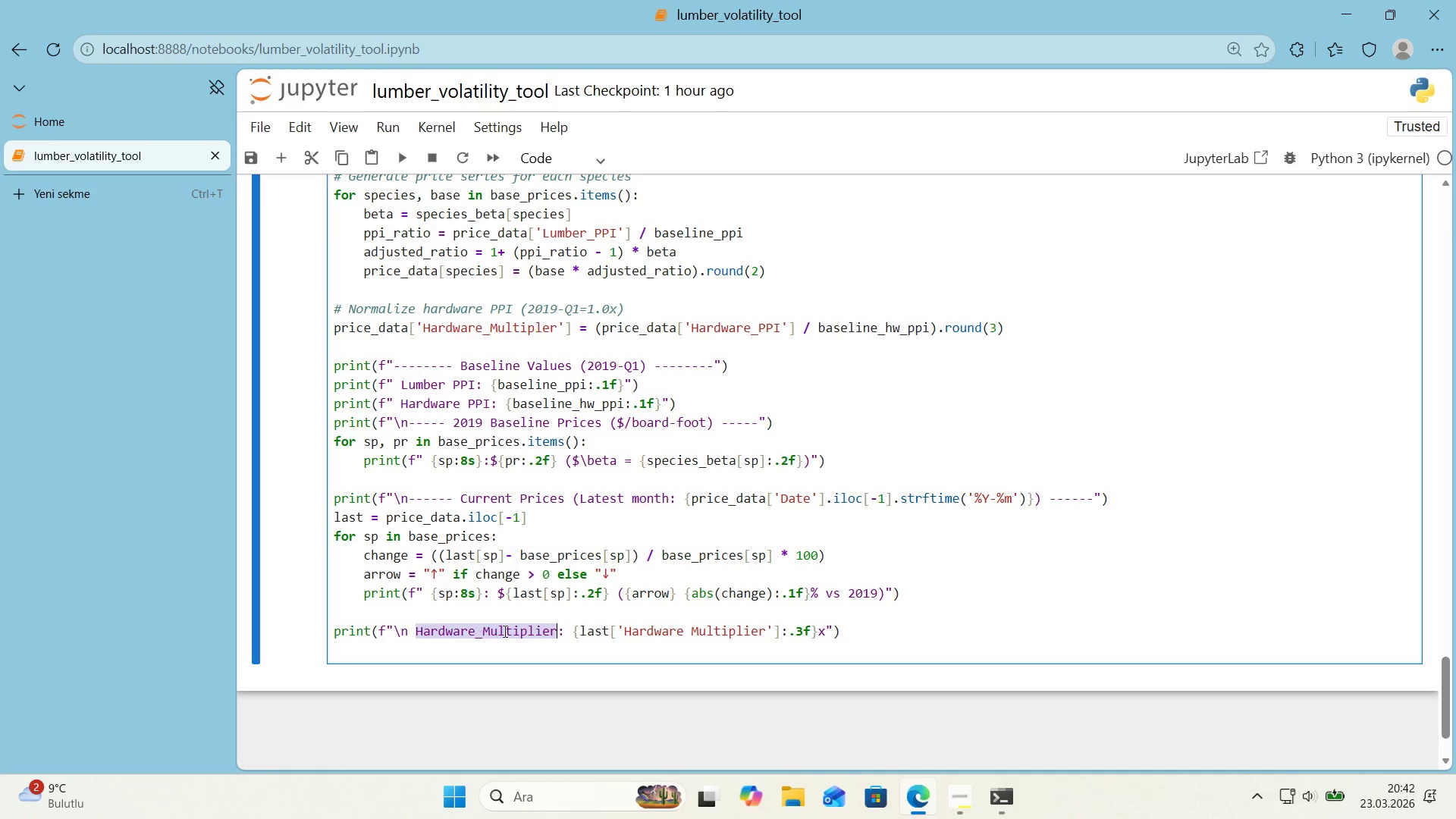 
key(Control+V)
 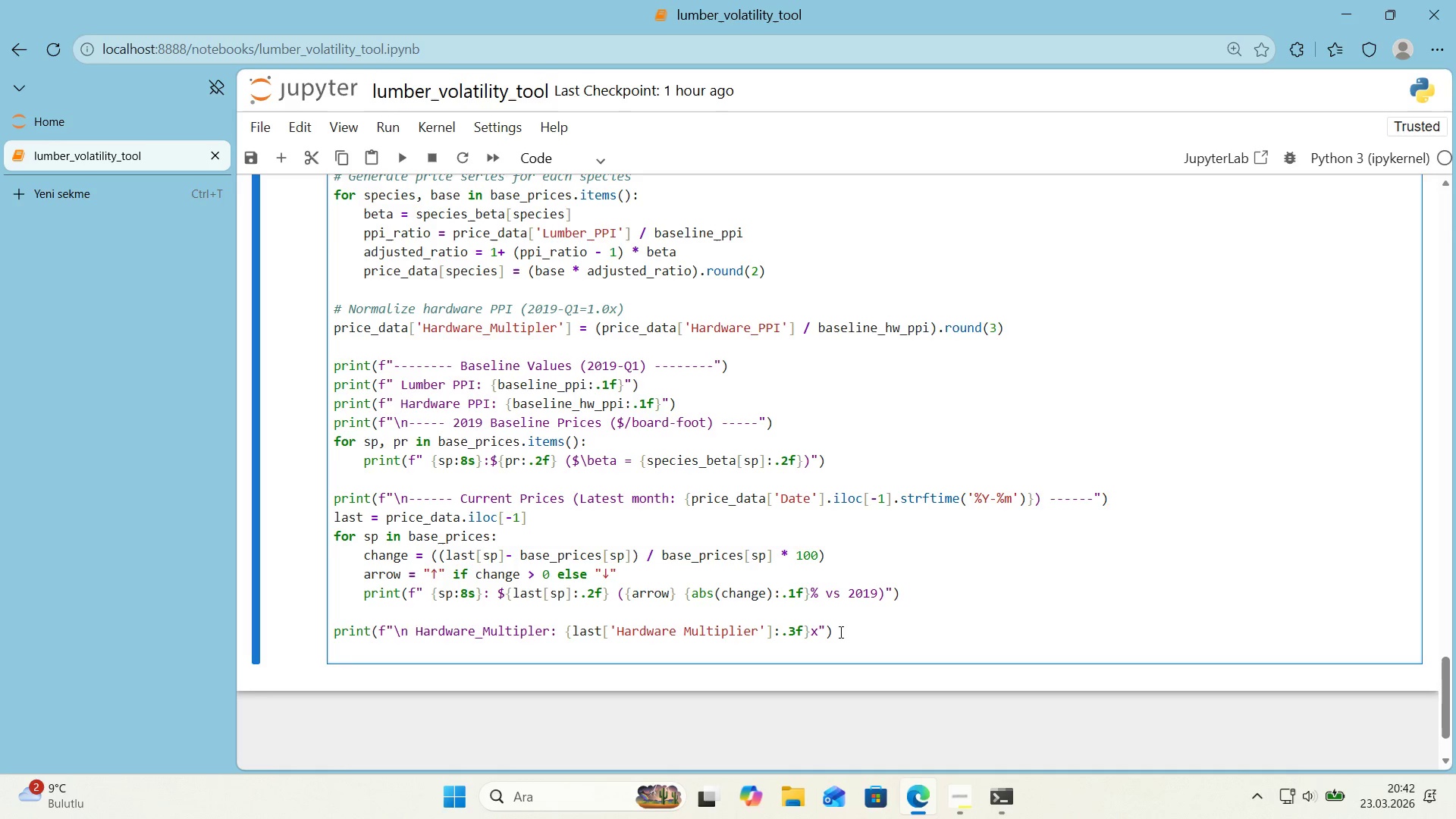 
left_click([851, 629])
 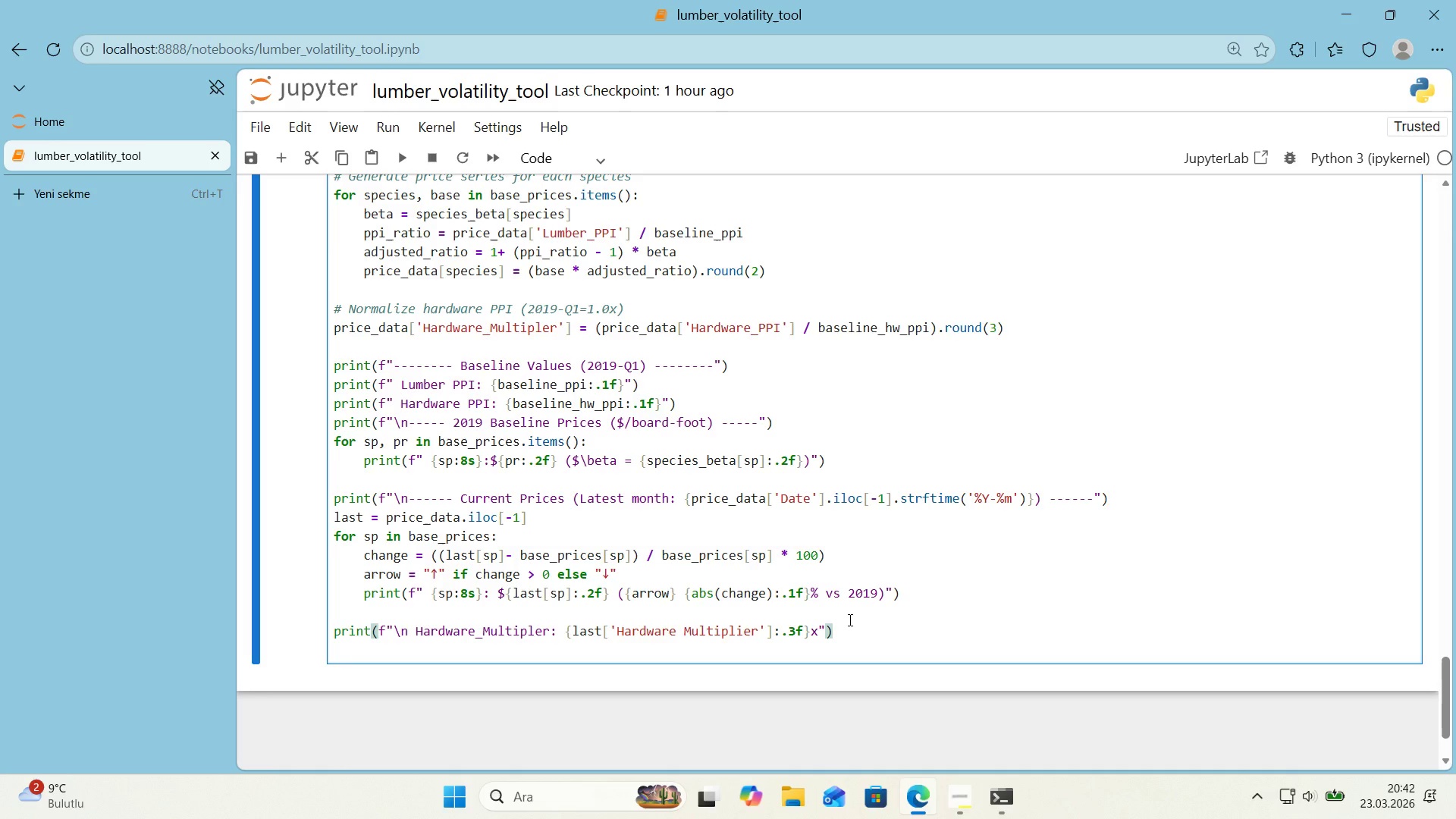 
wait(13.09)
 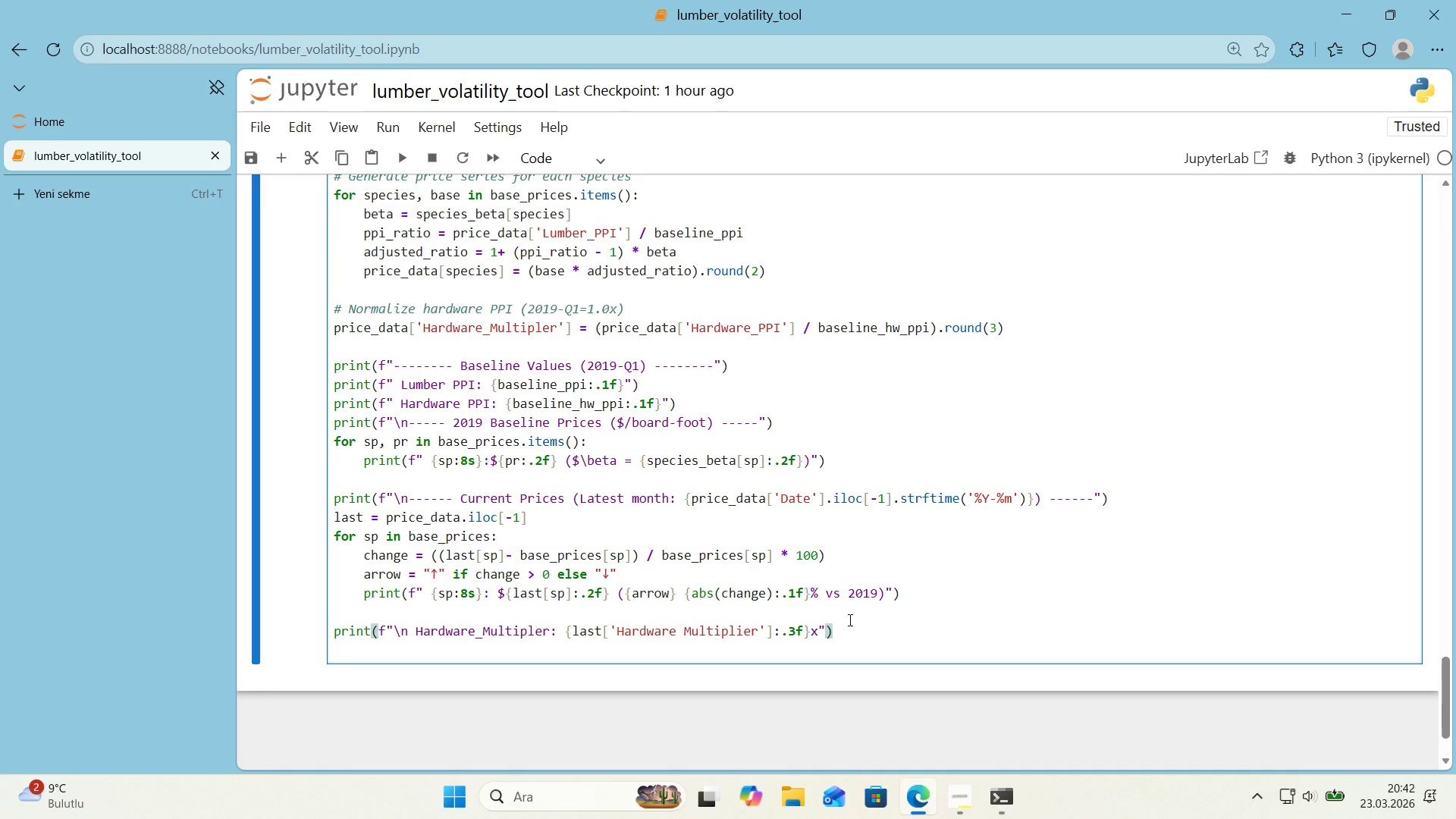 
left_click([866, 645])
 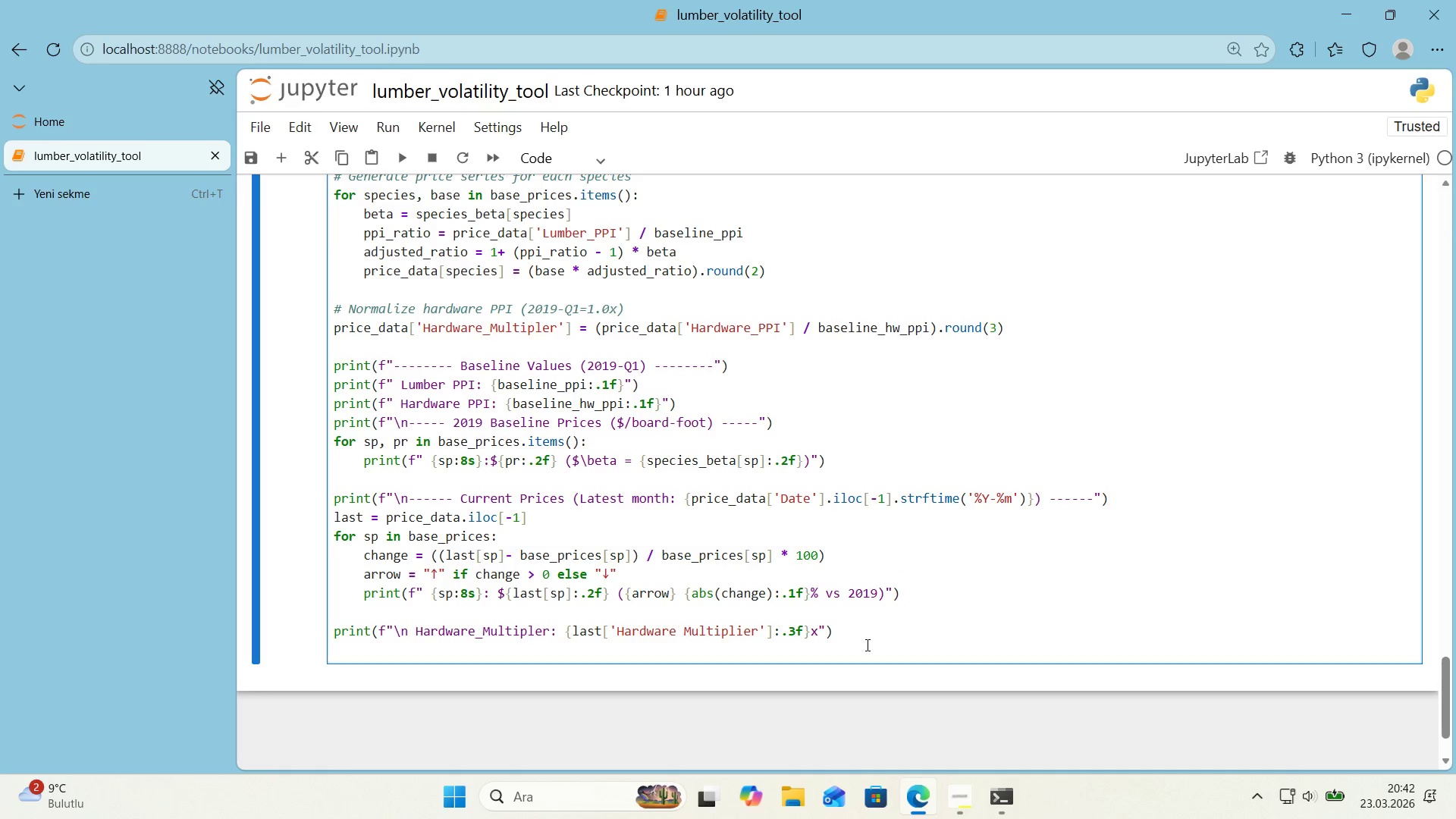 
key(Meta+Period)
 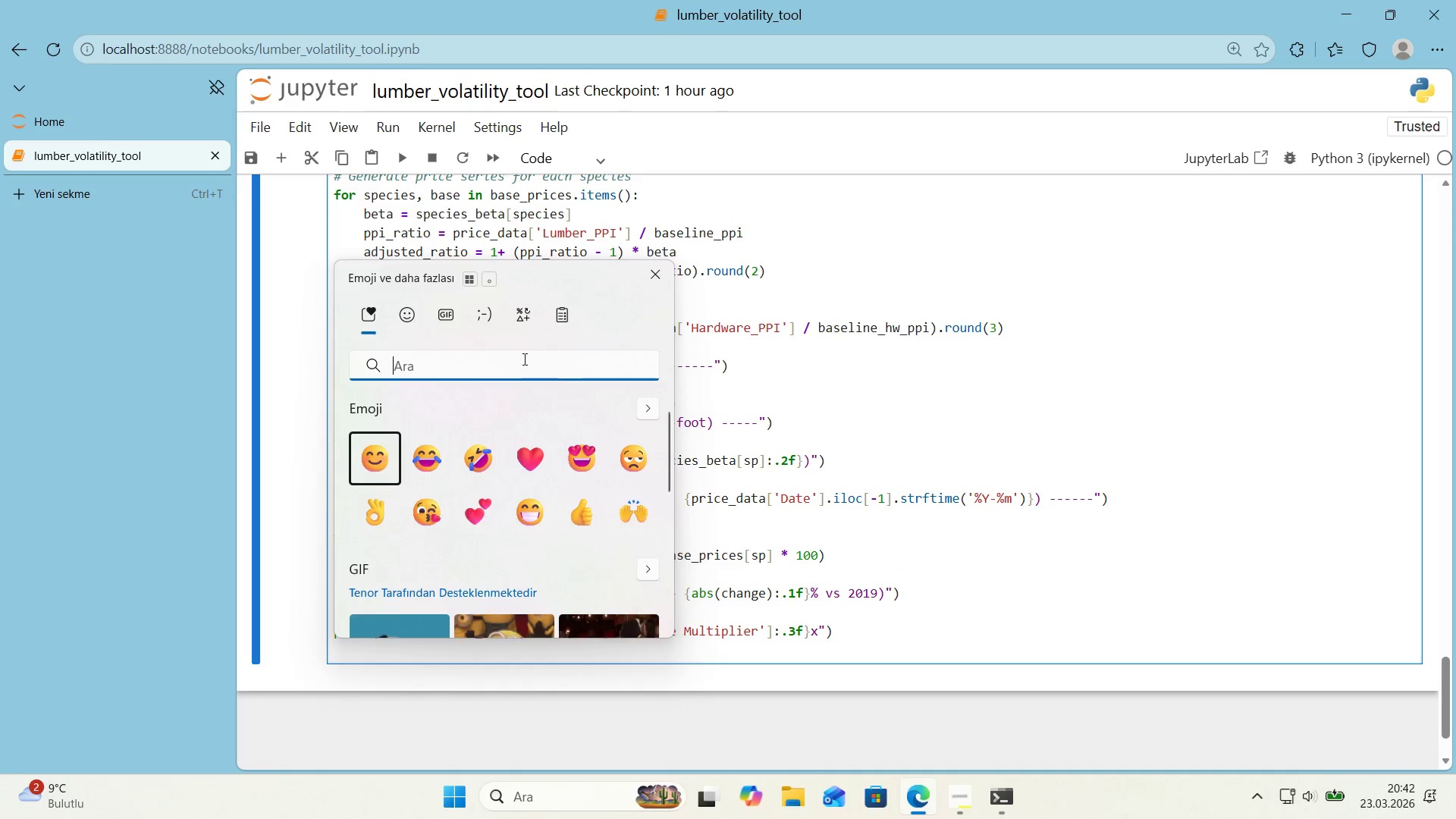 
left_click([516, 314])
 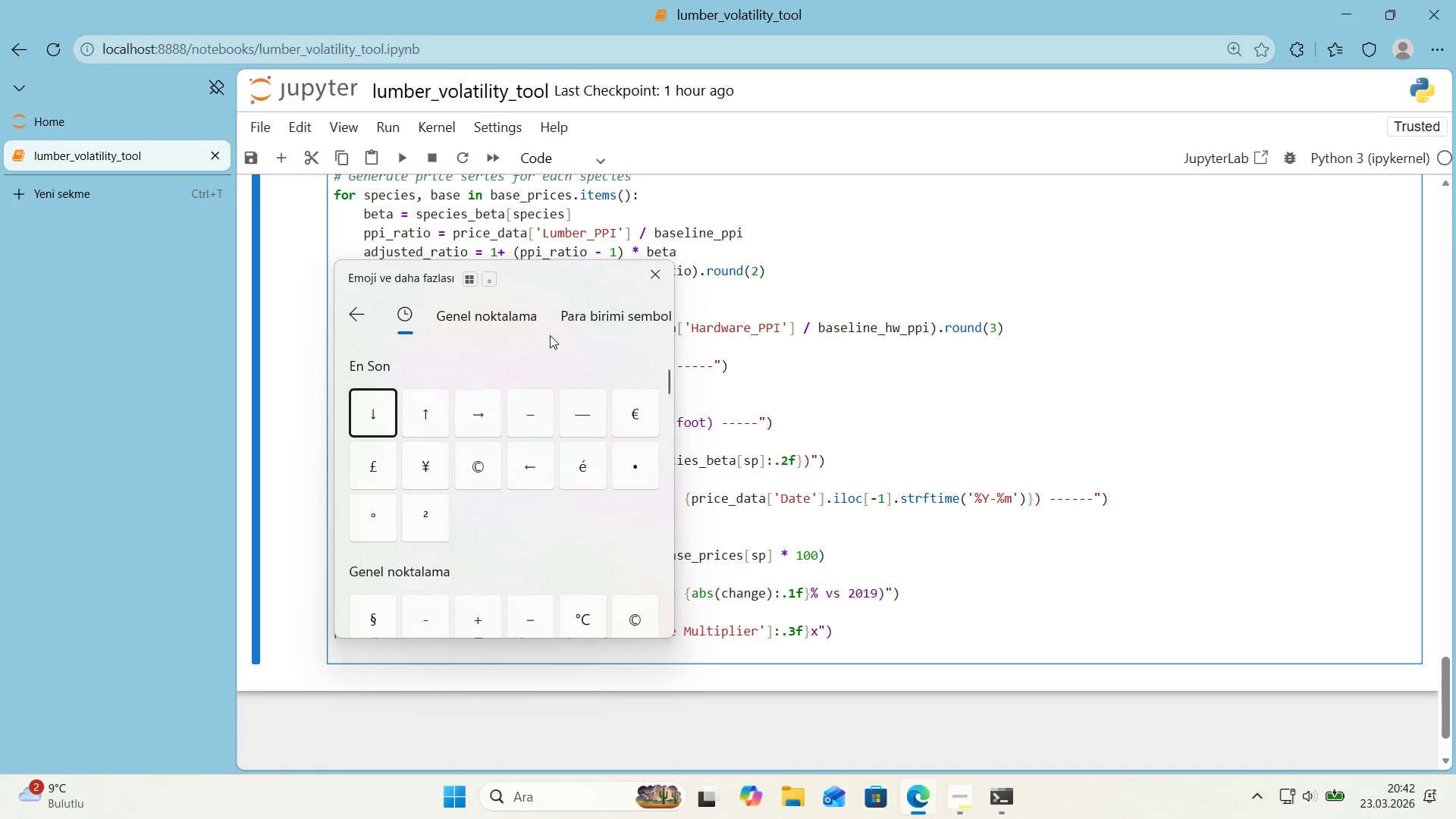 
wait(7.81)
 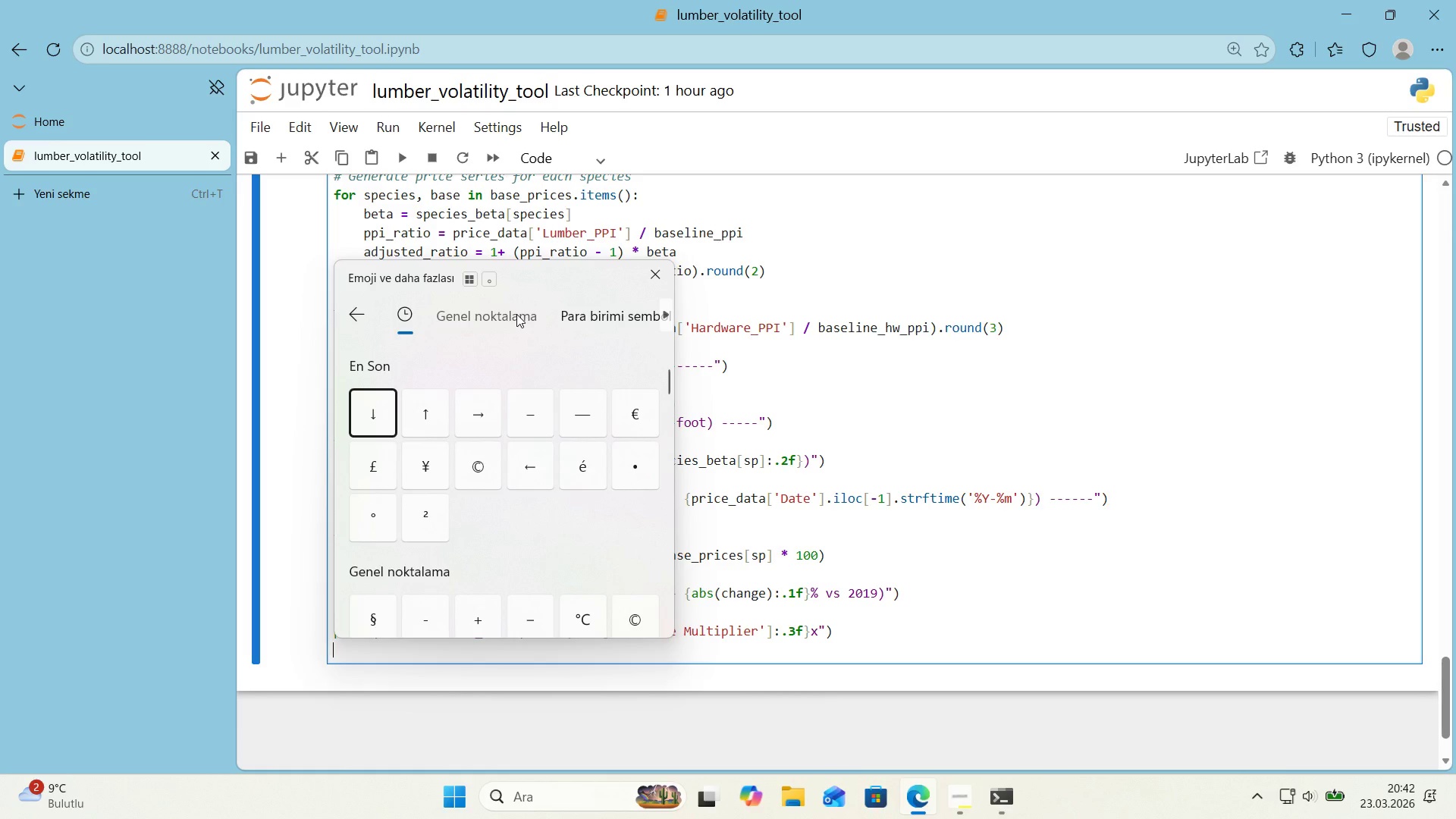 
left_click([588, 321])
 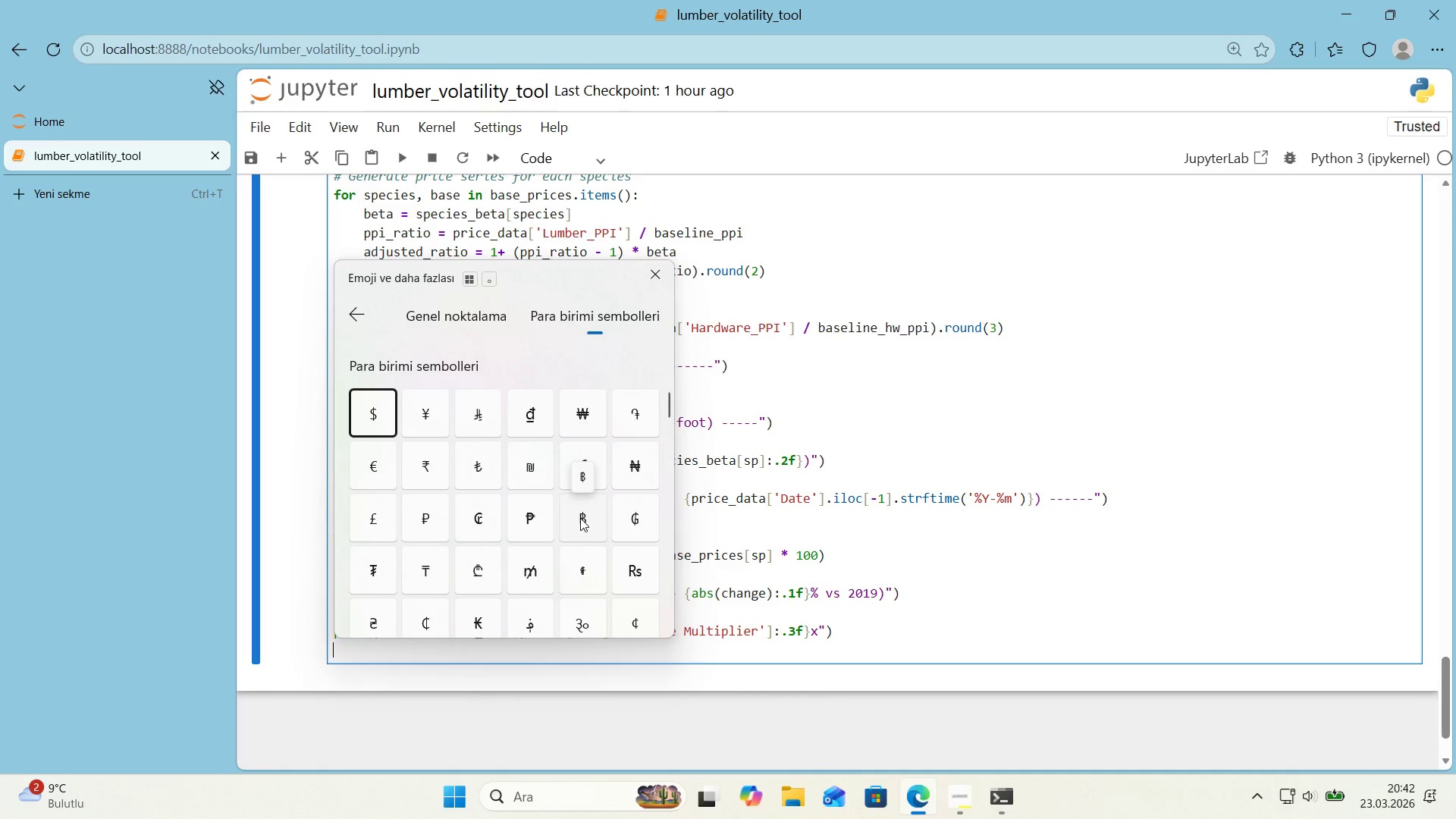 
wait(6.05)
 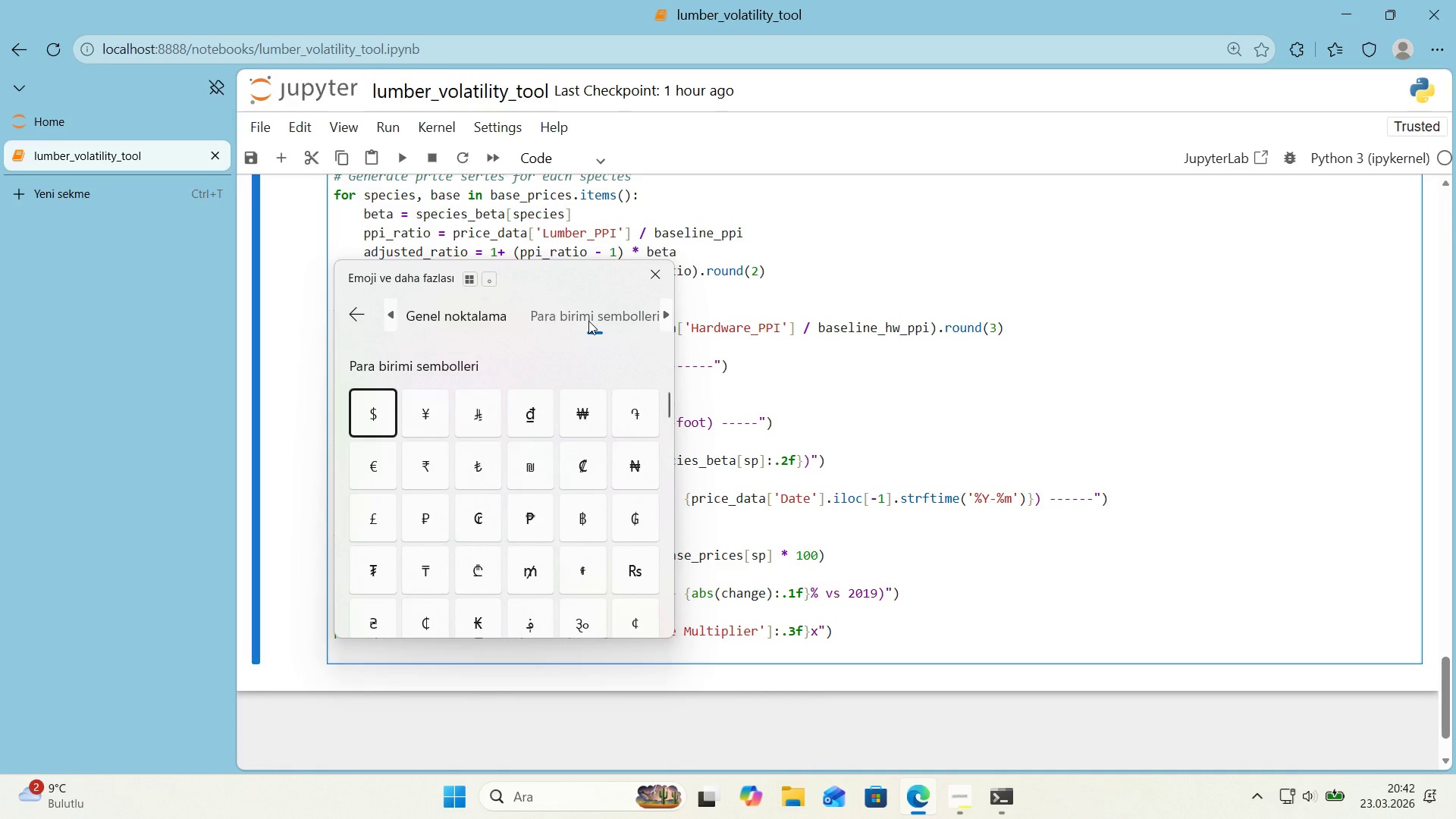 
scroll: coordinate [529, 378], scroll_direction: down, amount: 3.0
 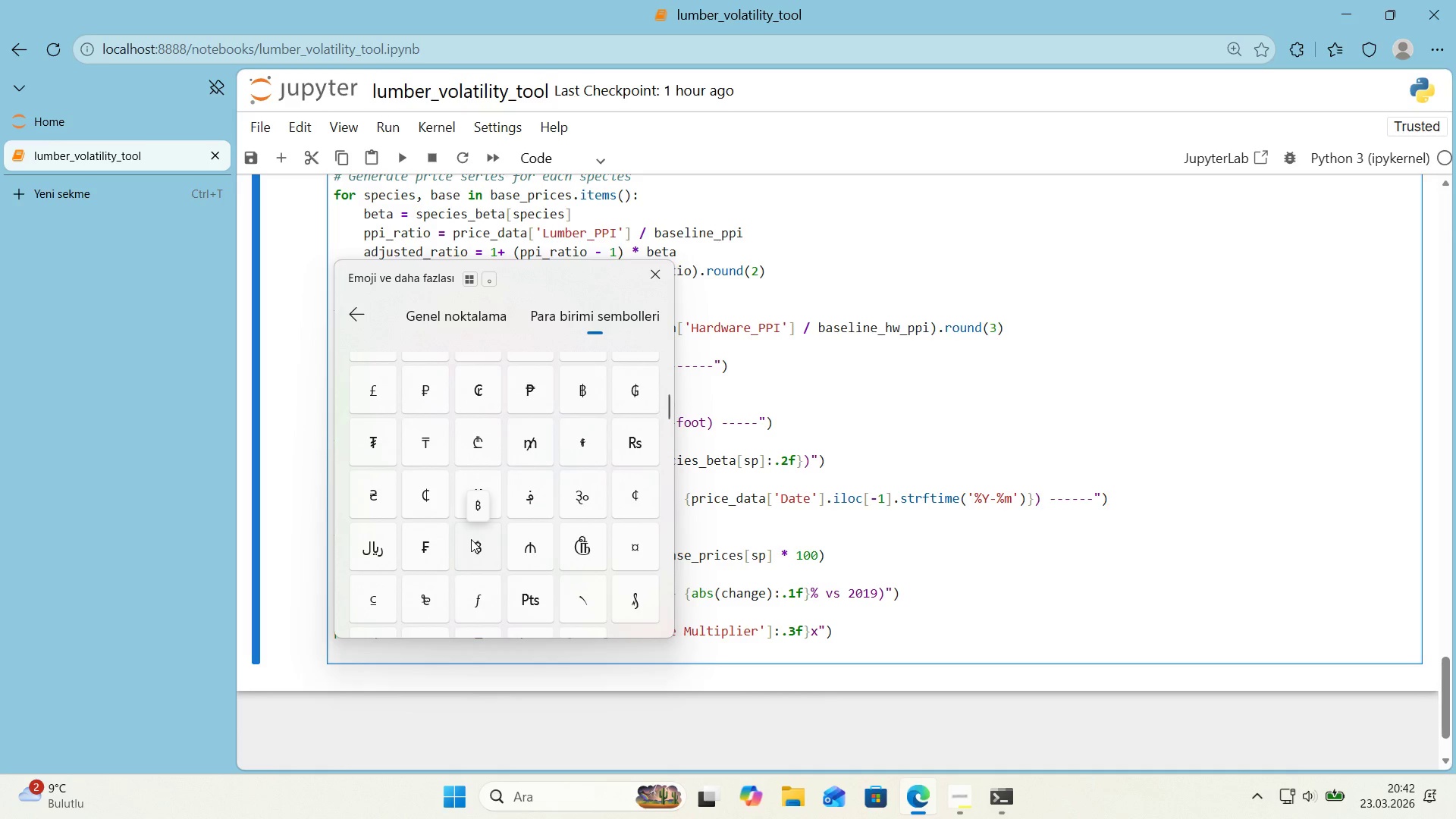 
wait(11.51)
 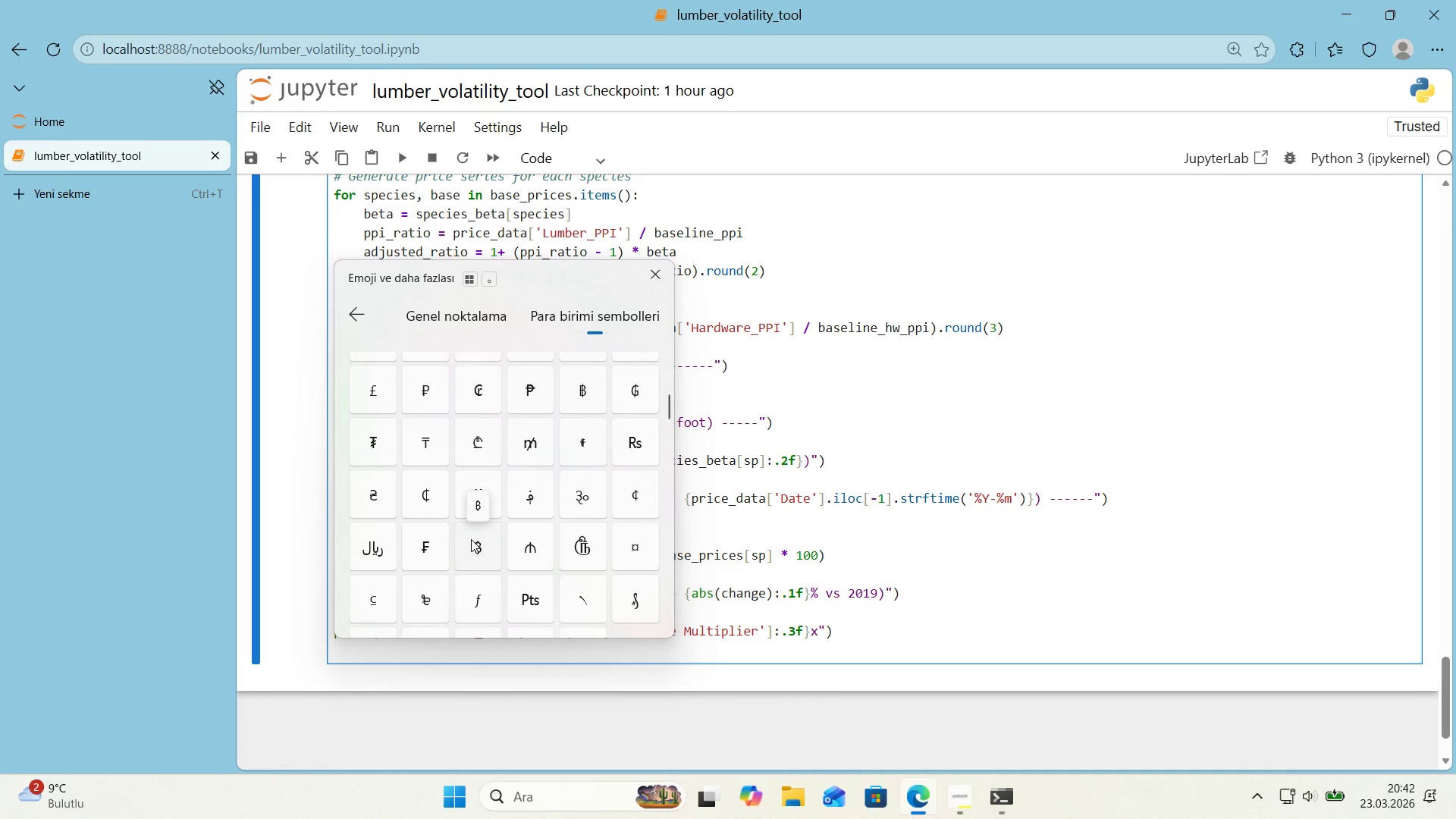 
left_click([369, 318])
 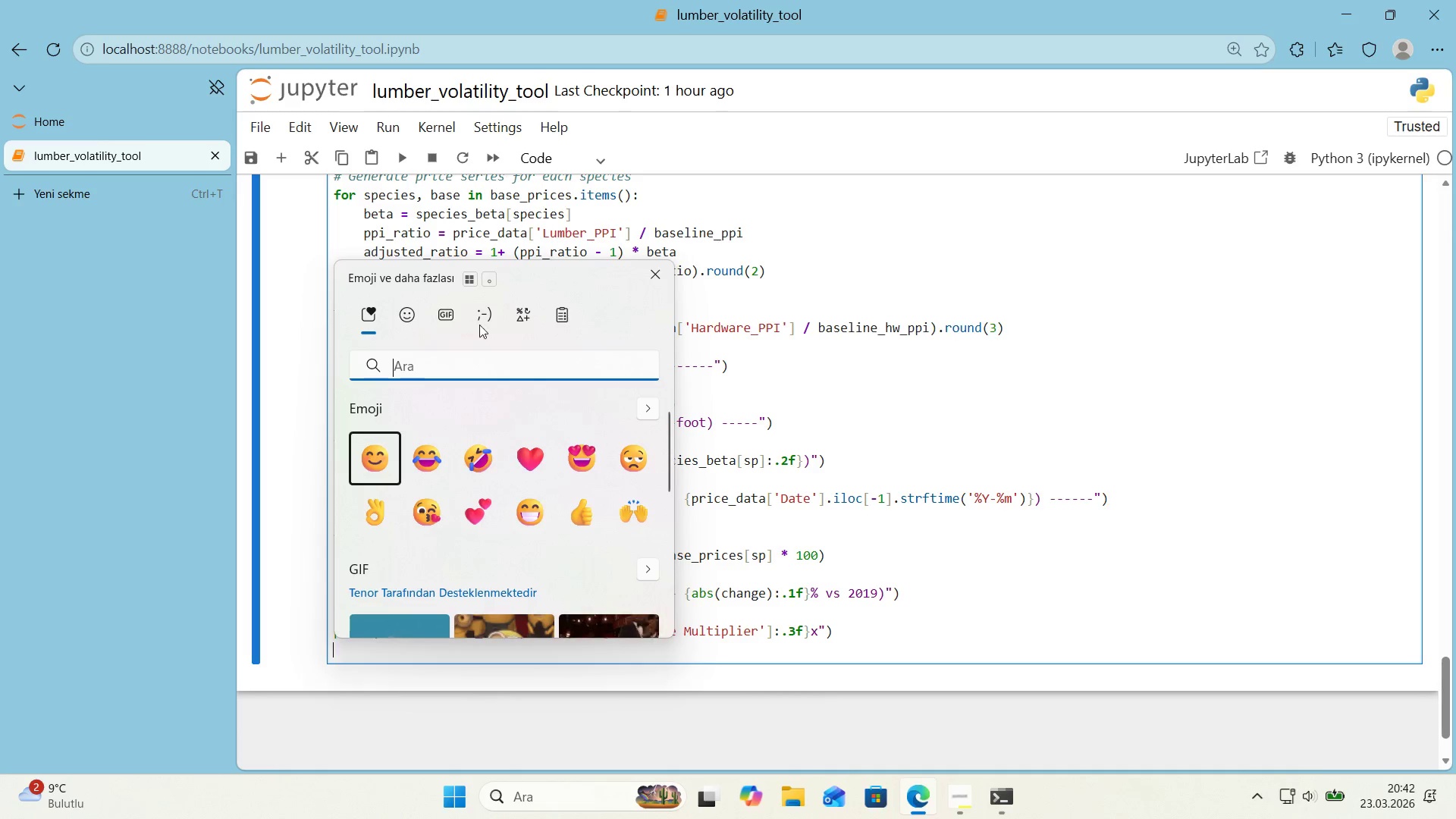 
left_click([513, 321])
 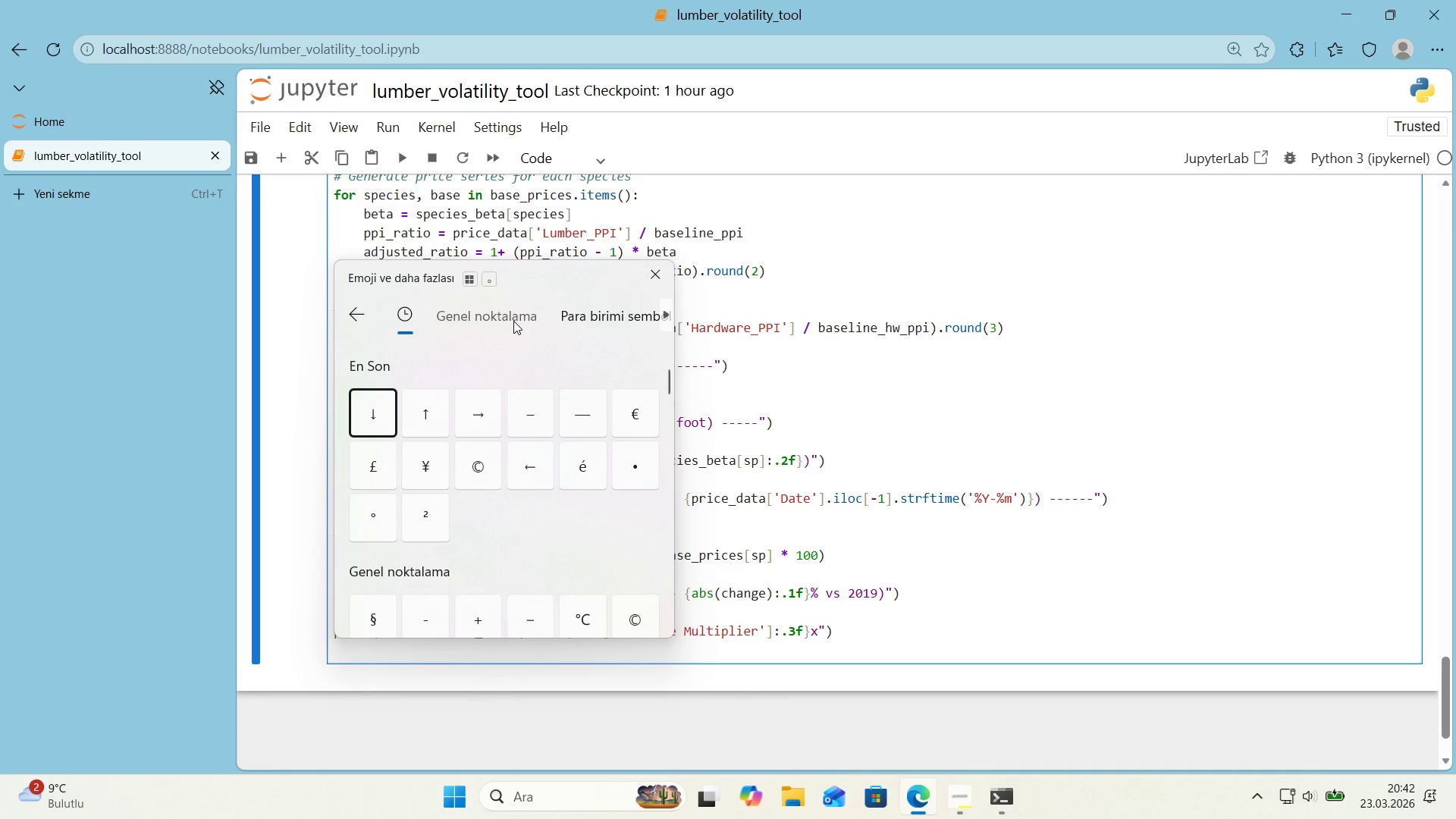 
wait(6.64)
 